 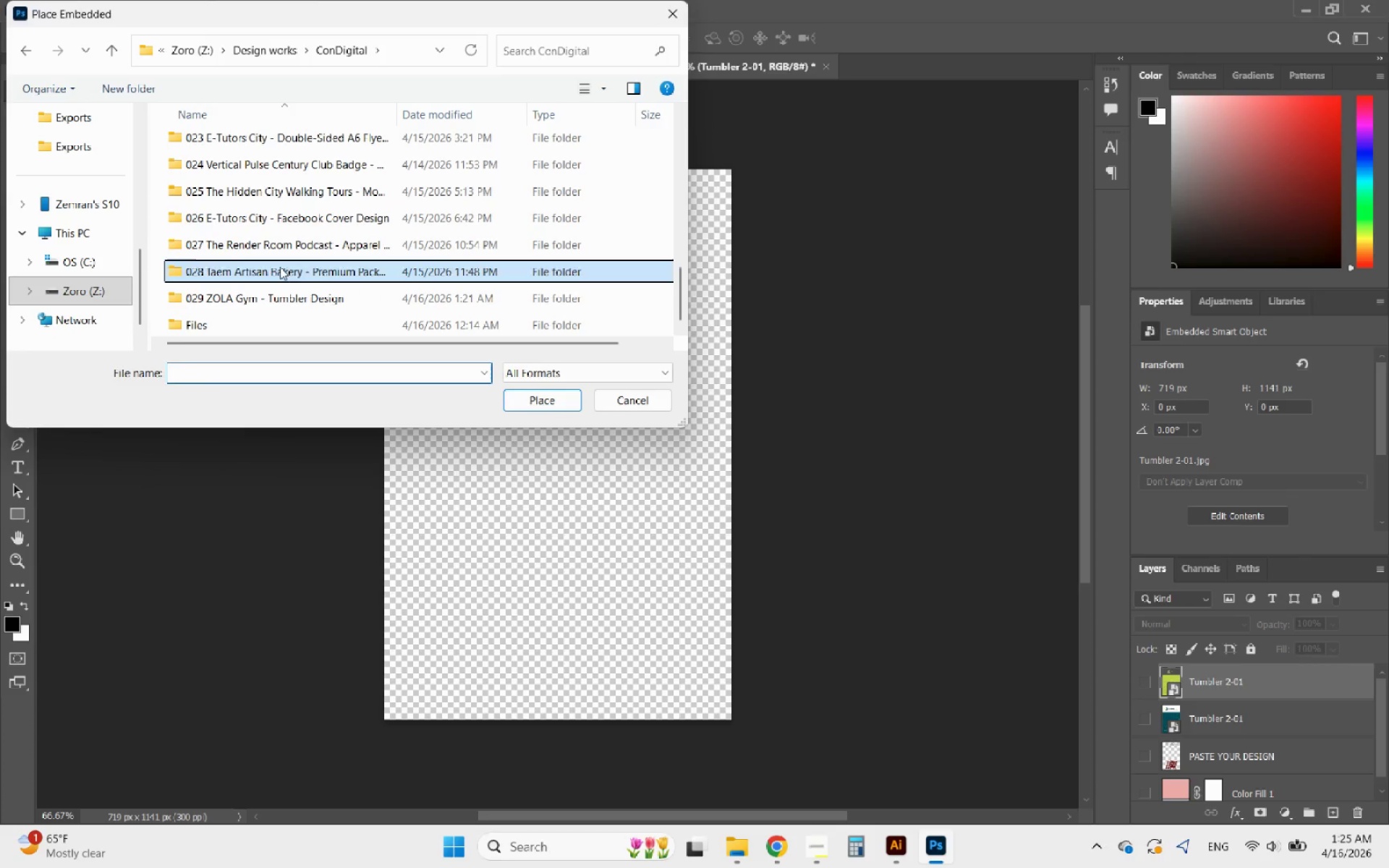 
double_click([276, 291])
 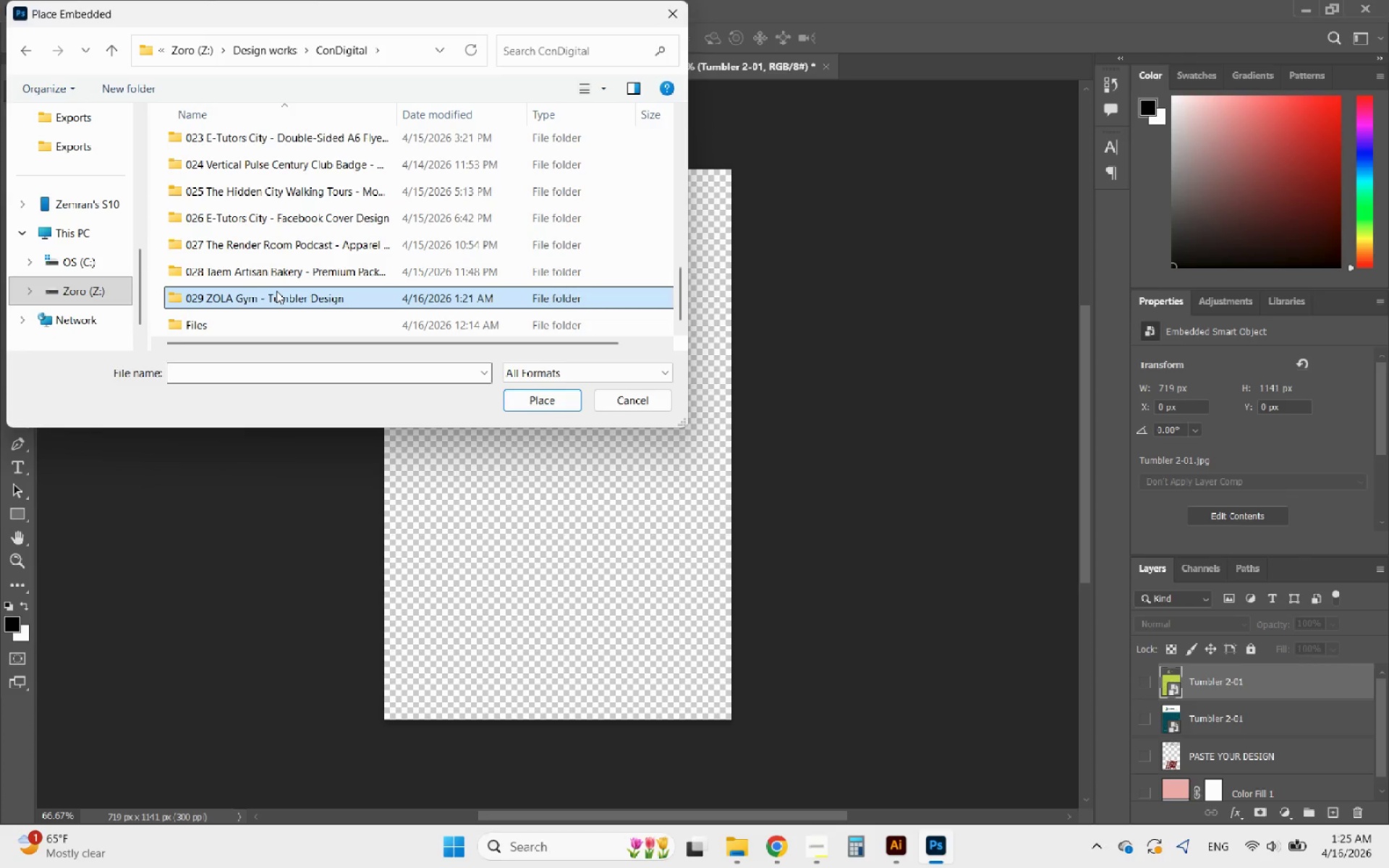 
triple_click([276, 291])
 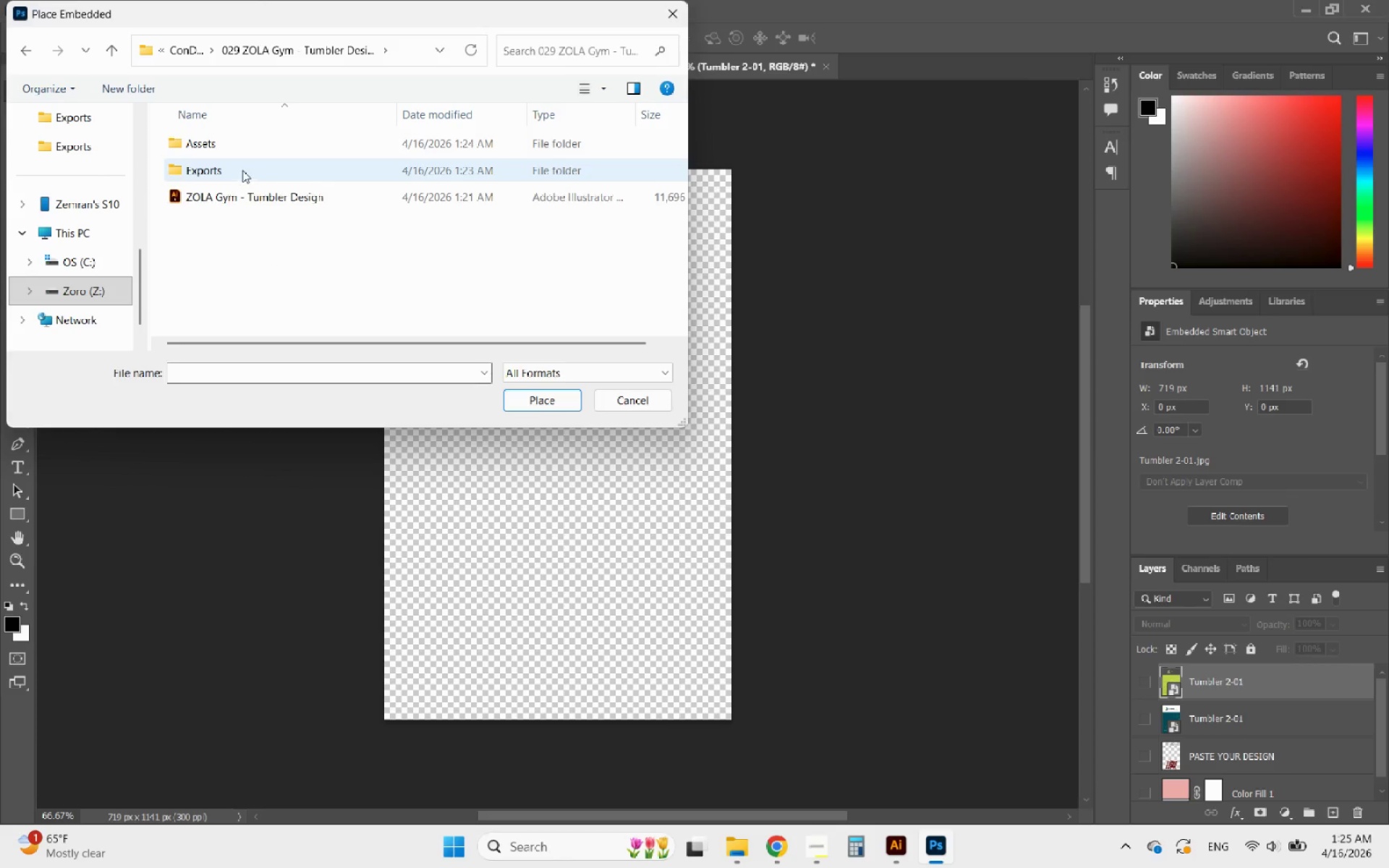 
double_click([242, 170])
 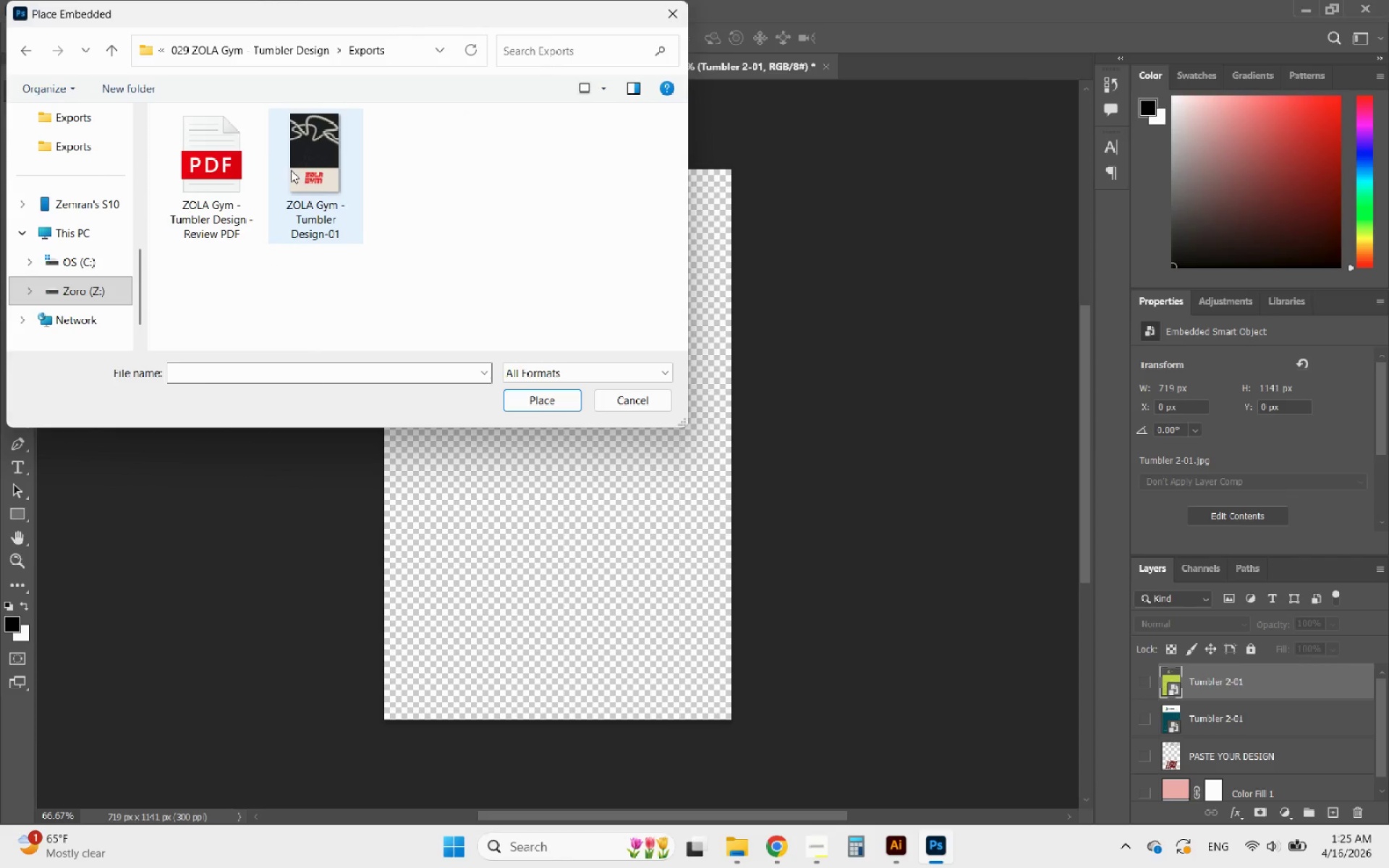 
left_click([292, 170])
 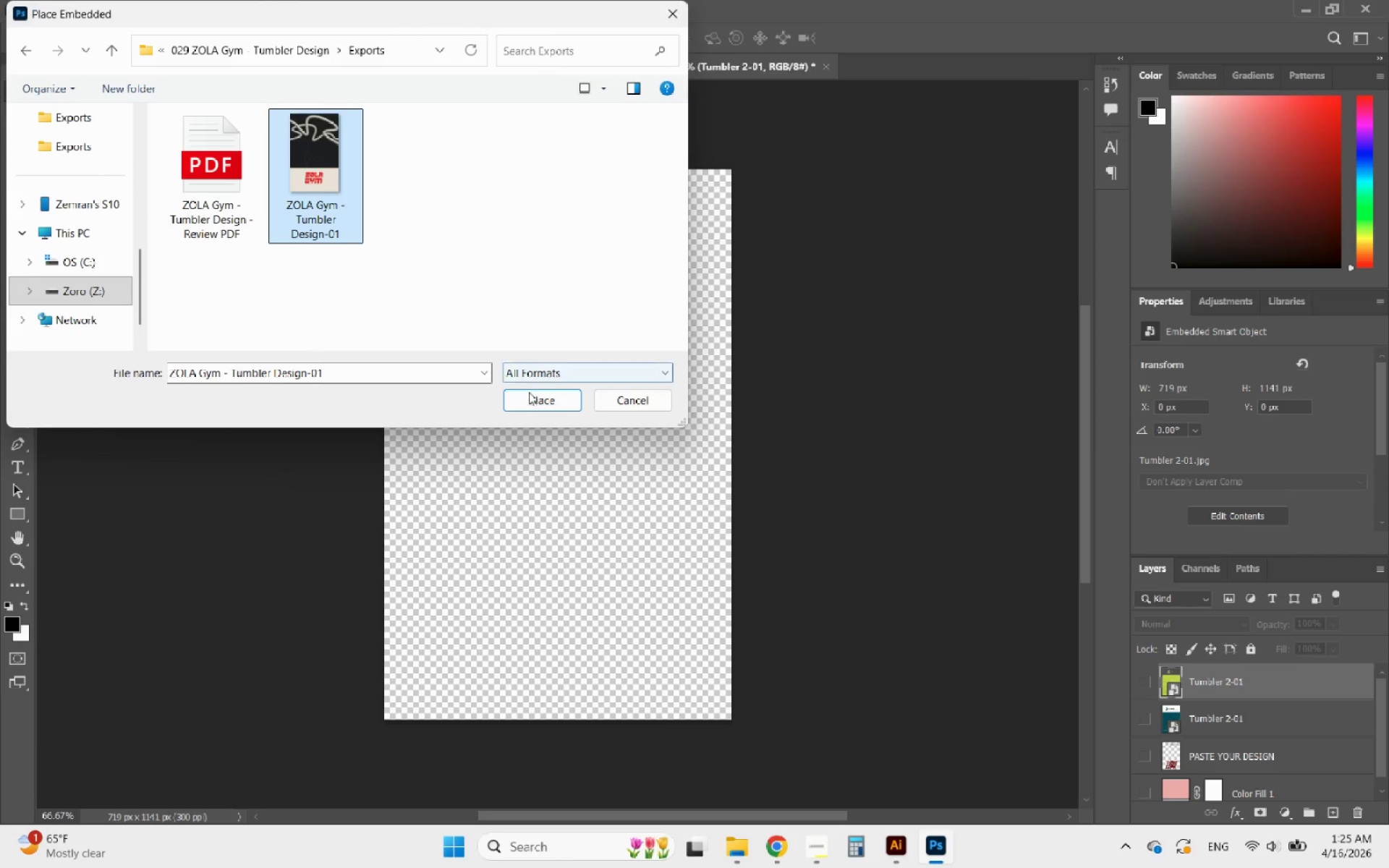 
left_click([535, 398])
 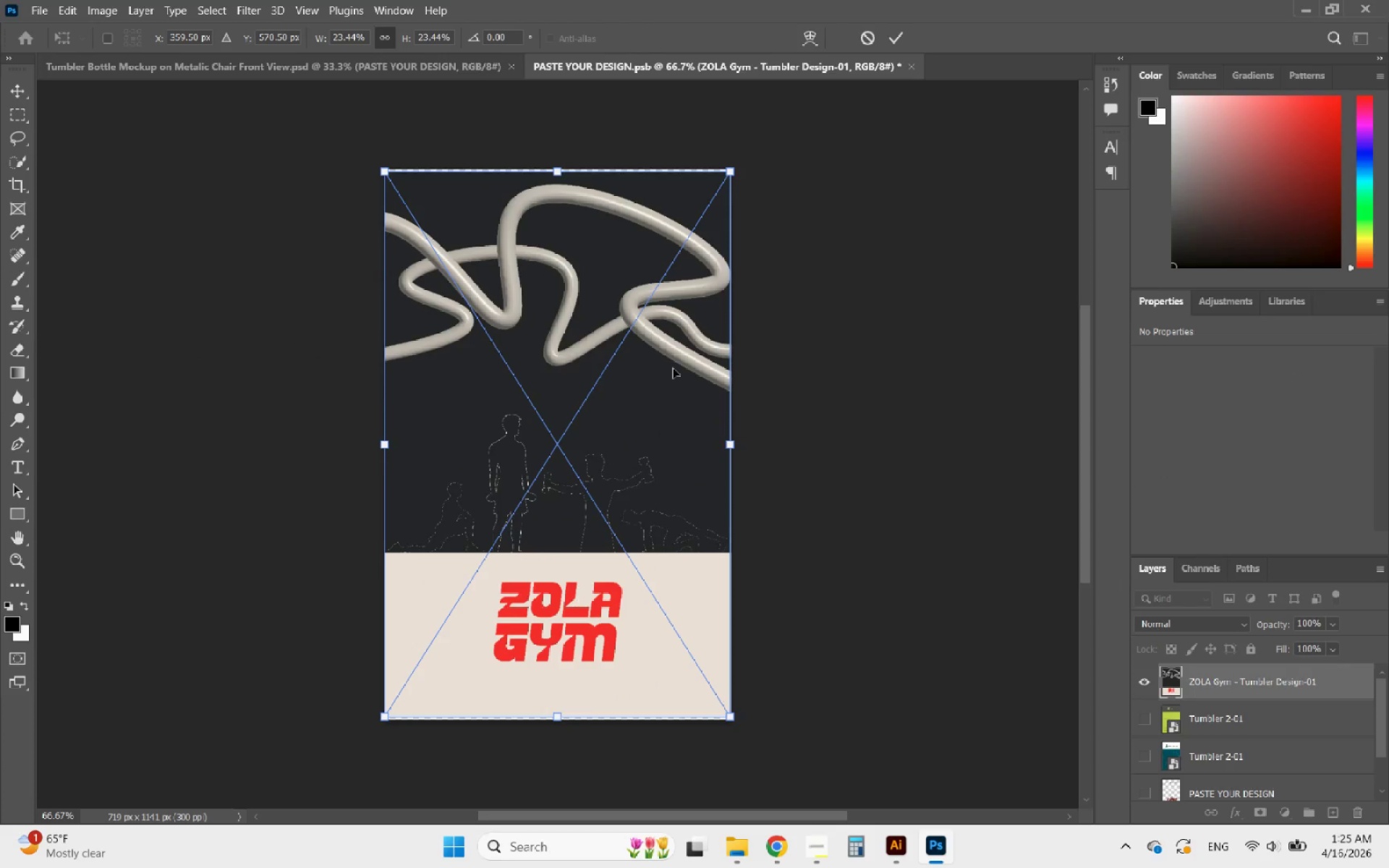 
wait(6.59)
 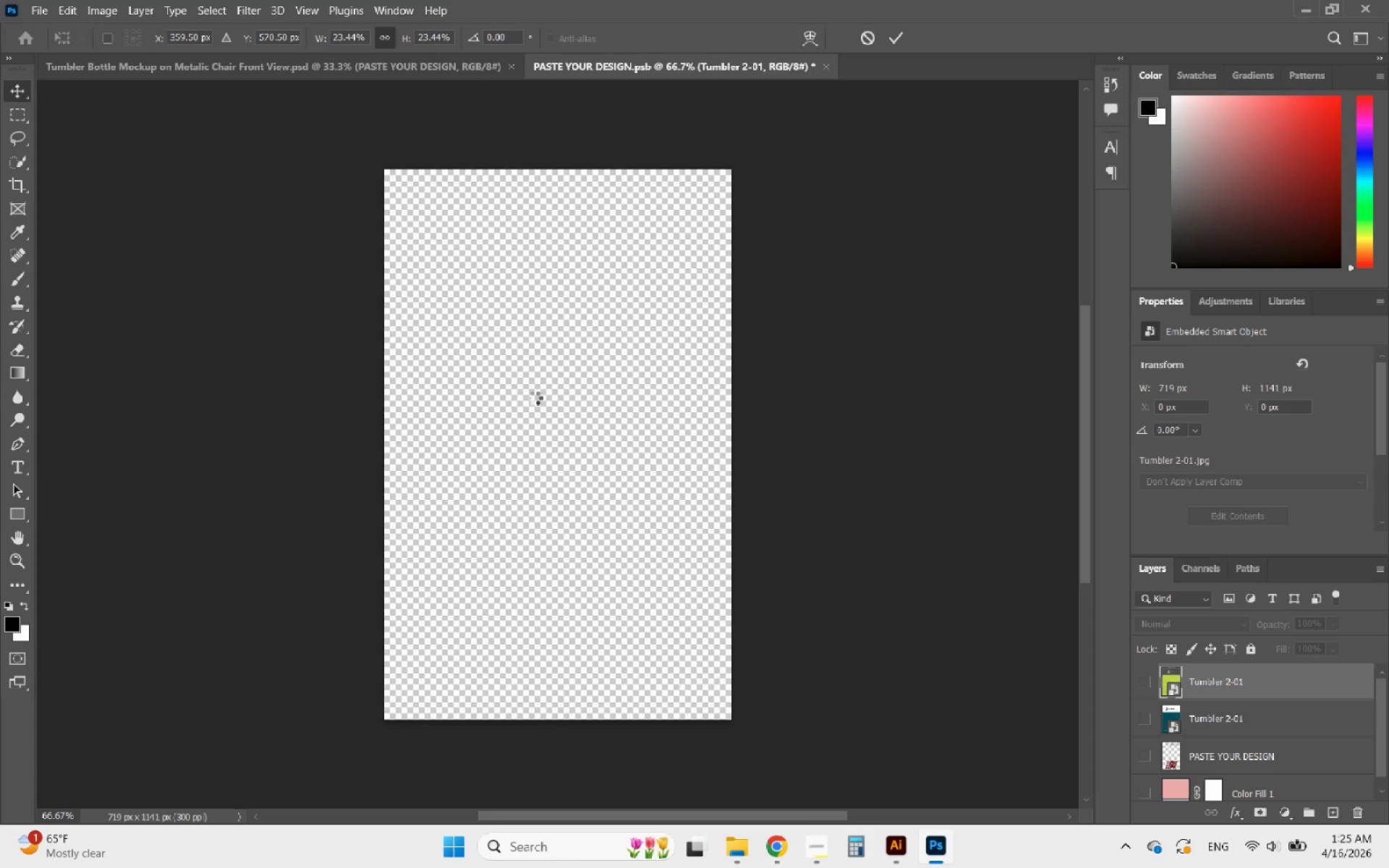 
left_click_drag(start_coordinate=[561, 174], to_coordinate=[561, 166])
 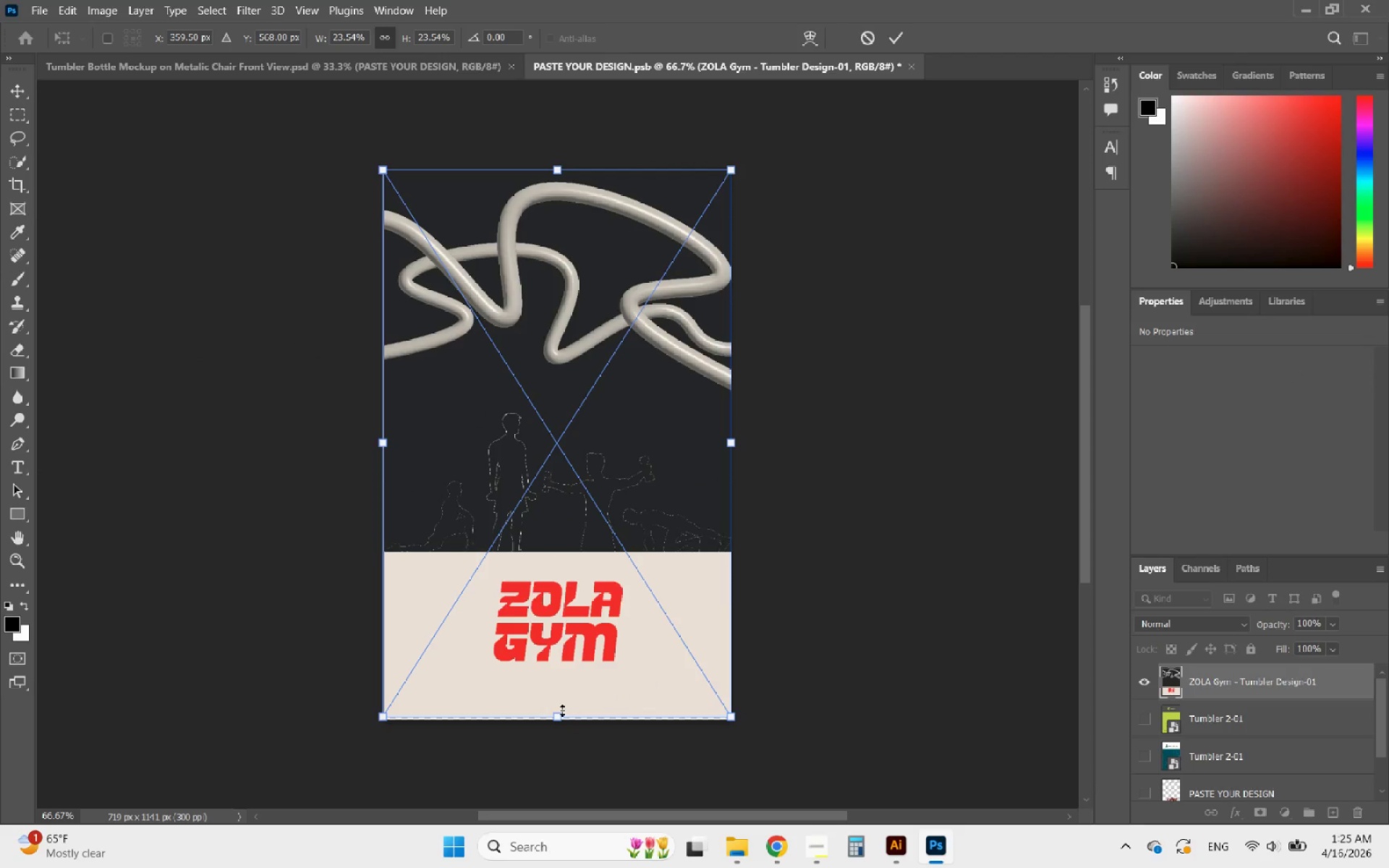 
left_click_drag(start_coordinate=[561, 713], to_coordinate=[551, 716])
 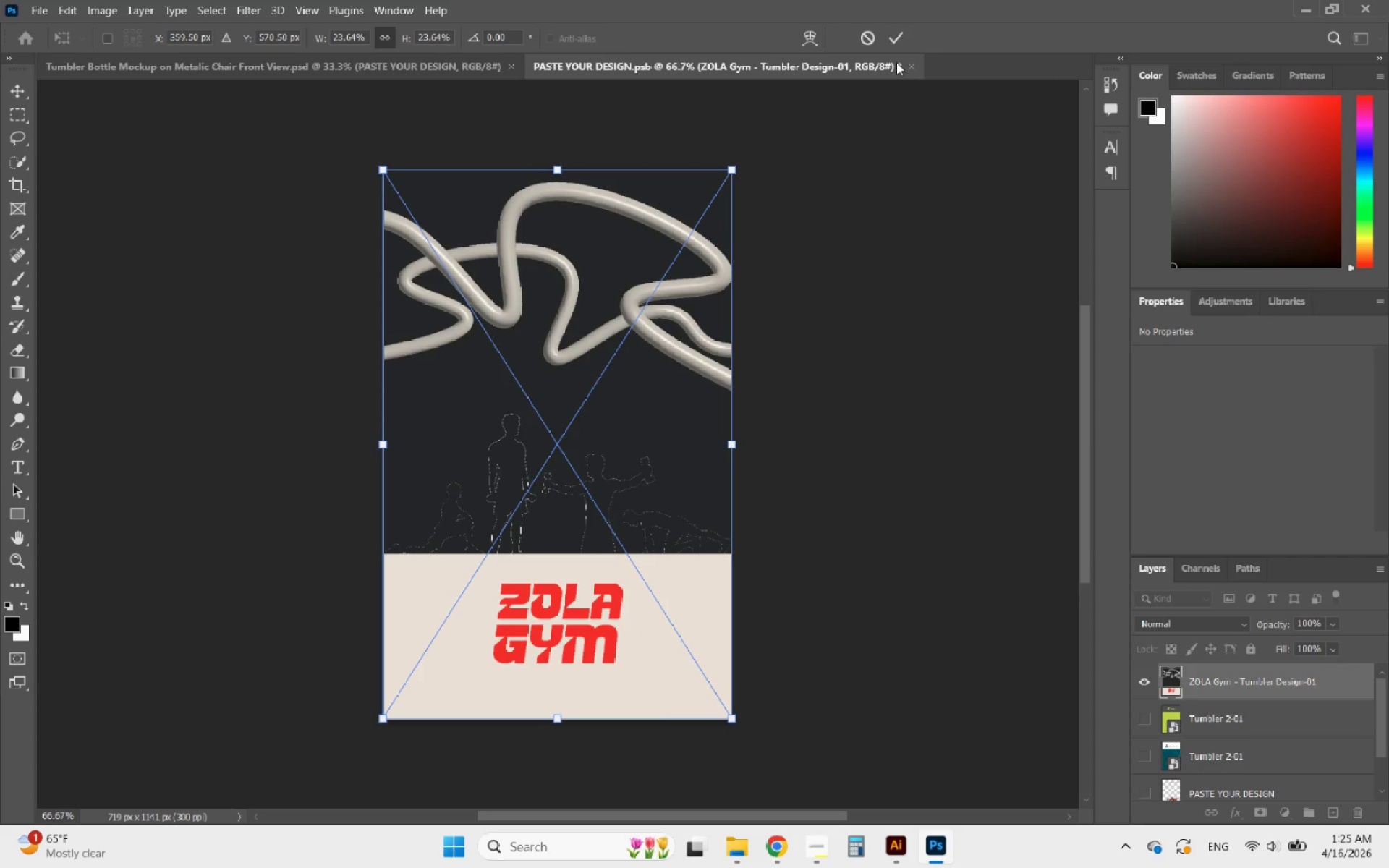 
left_click([888, 36])
 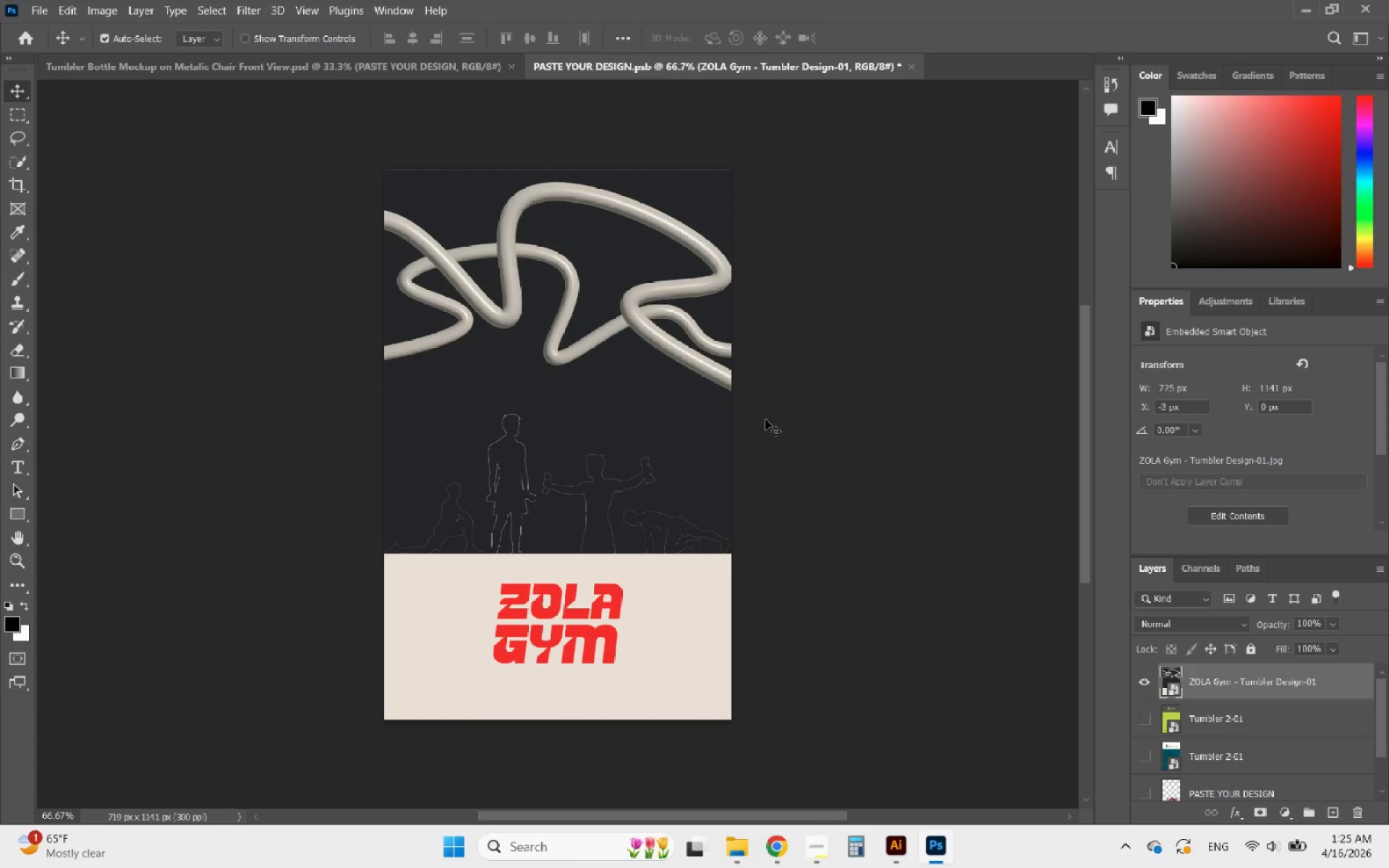 
key(Control+S)
 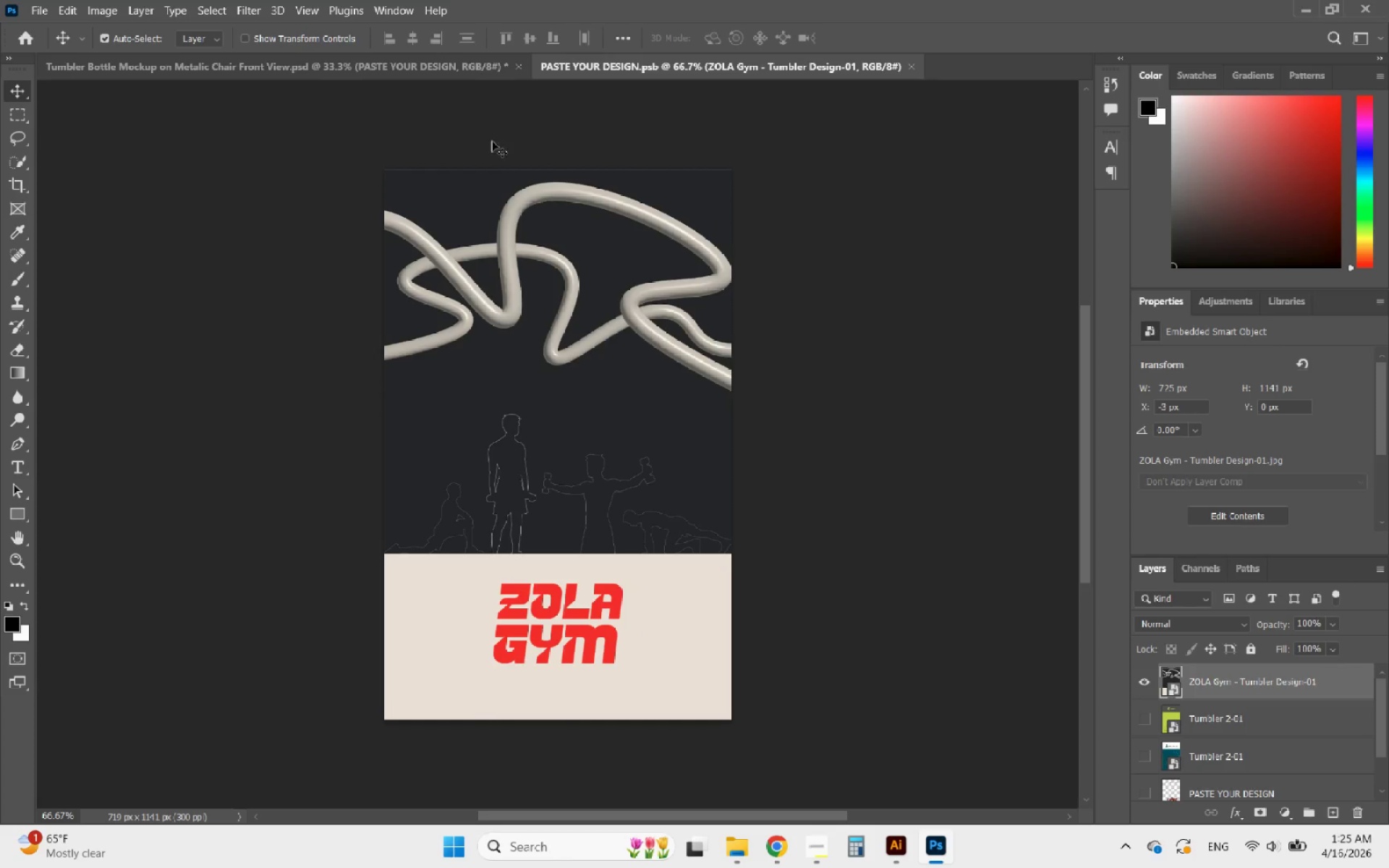 
left_click([425, 67])
 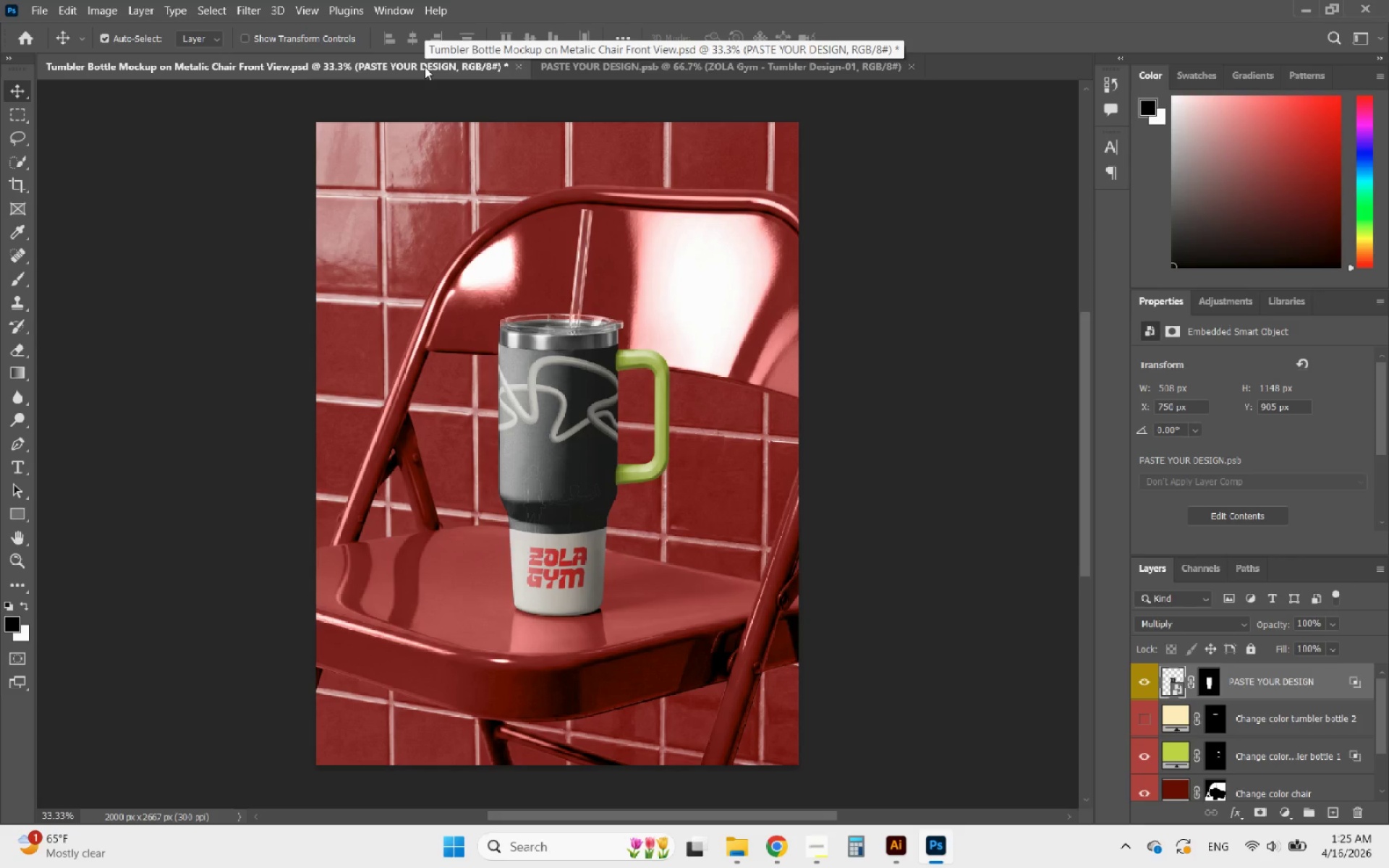 
hold_key(key=AltLeft, duration=2.88)
scroll: coordinate [559, 515], scroll_direction: up, amount: 10.0
 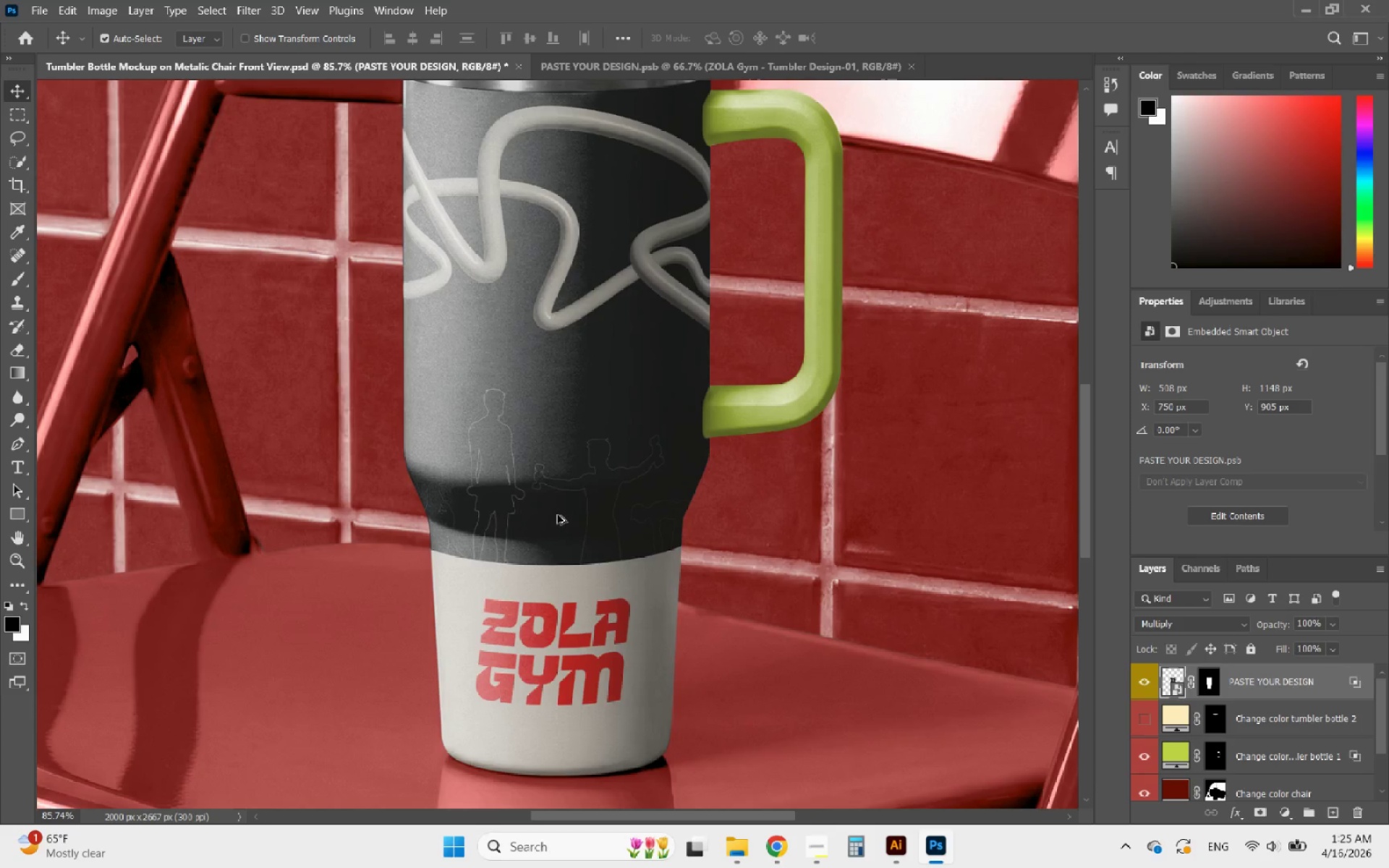 
scroll: coordinate [557, 514], scroll_direction: down, amount: 2.0
 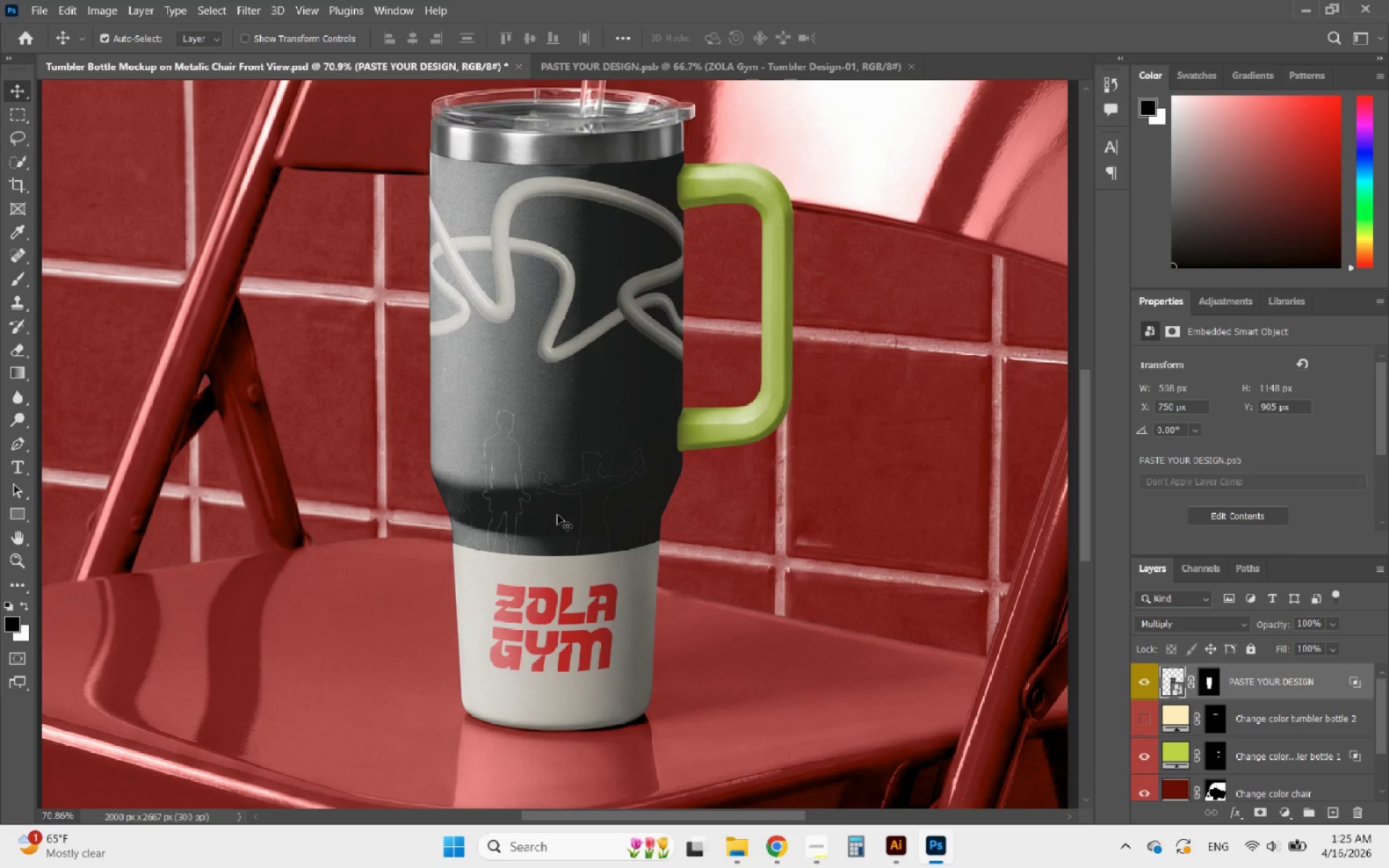 
hold_key(key=AltLeft, duration=0.55)
scroll: coordinate [504, 501], scroll_direction: down, amount: 3.0
 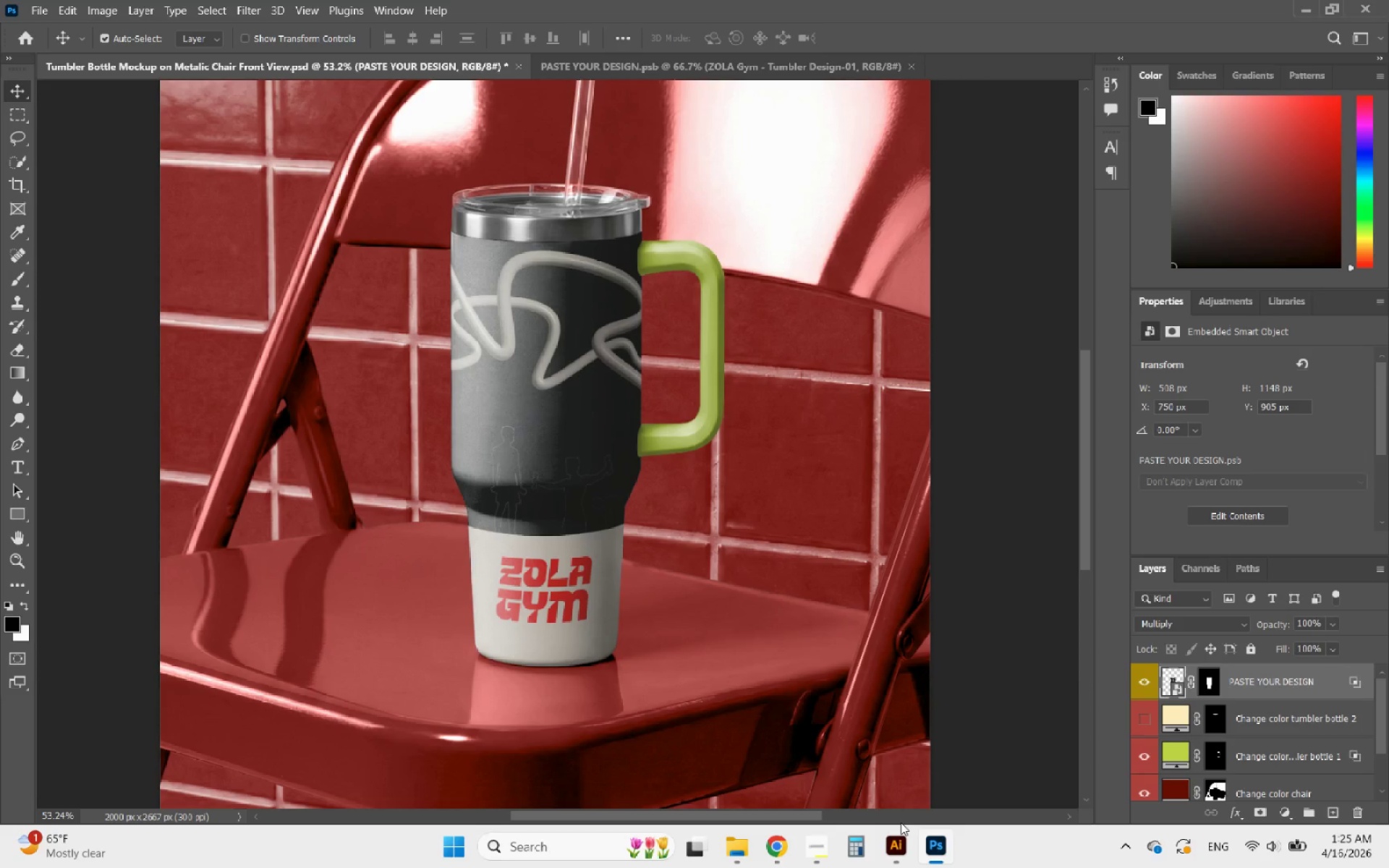 
left_click([893, 841])
 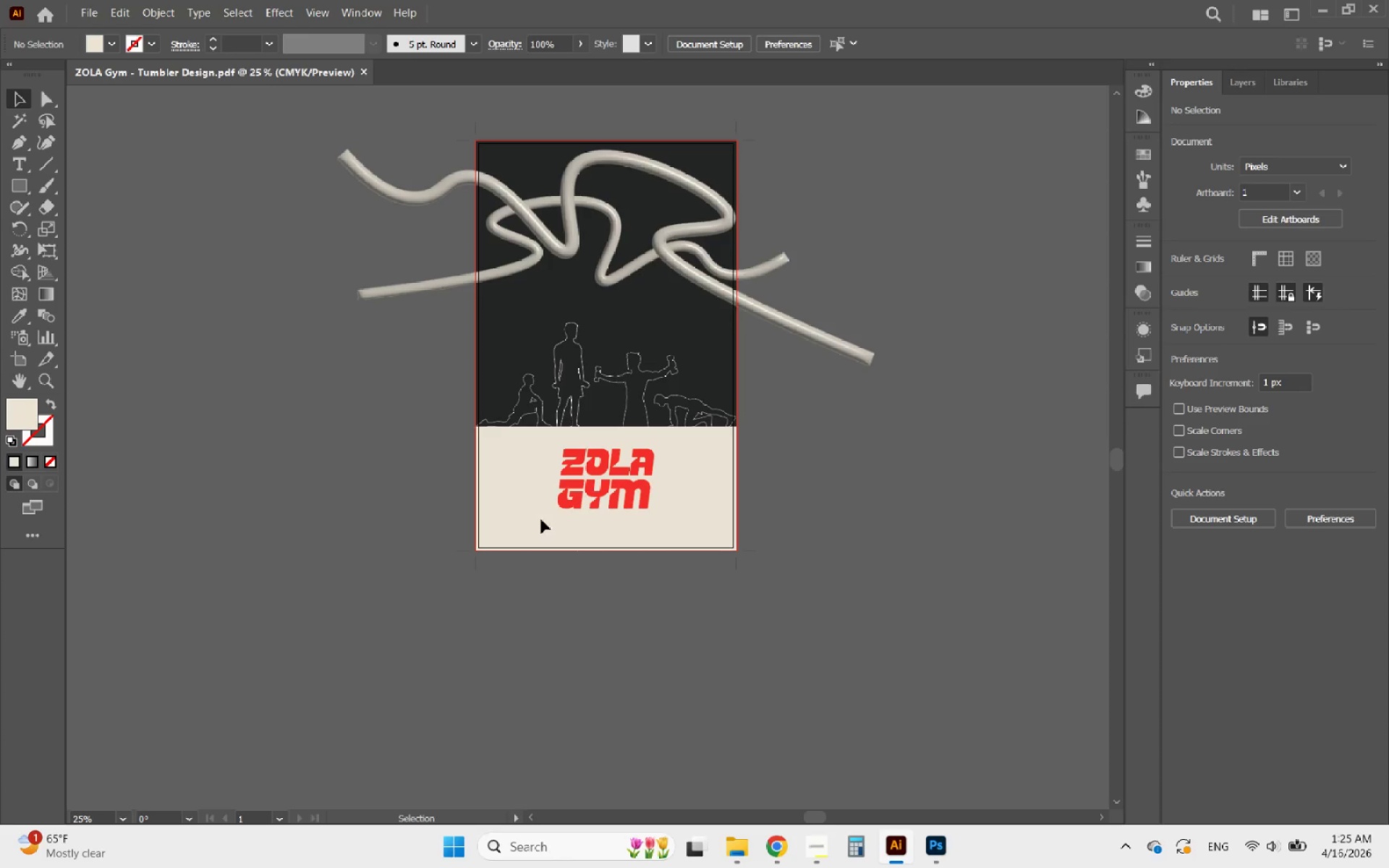 
hold_key(key=AltLeft, duration=0.53)
scroll: coordinate [595, 390], scroll_direction: up, amount: 2.0
 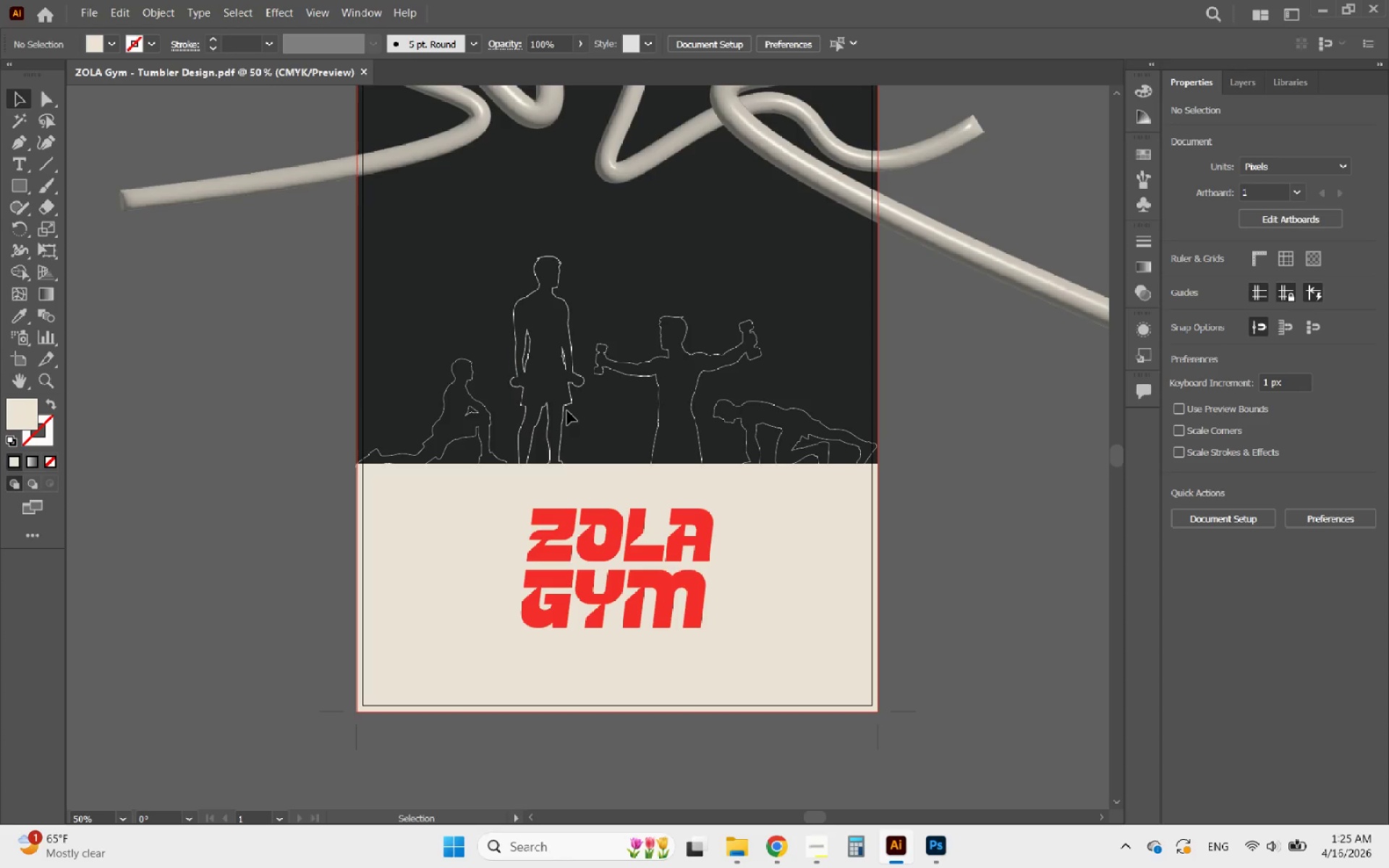 
left_click([565, 411])
 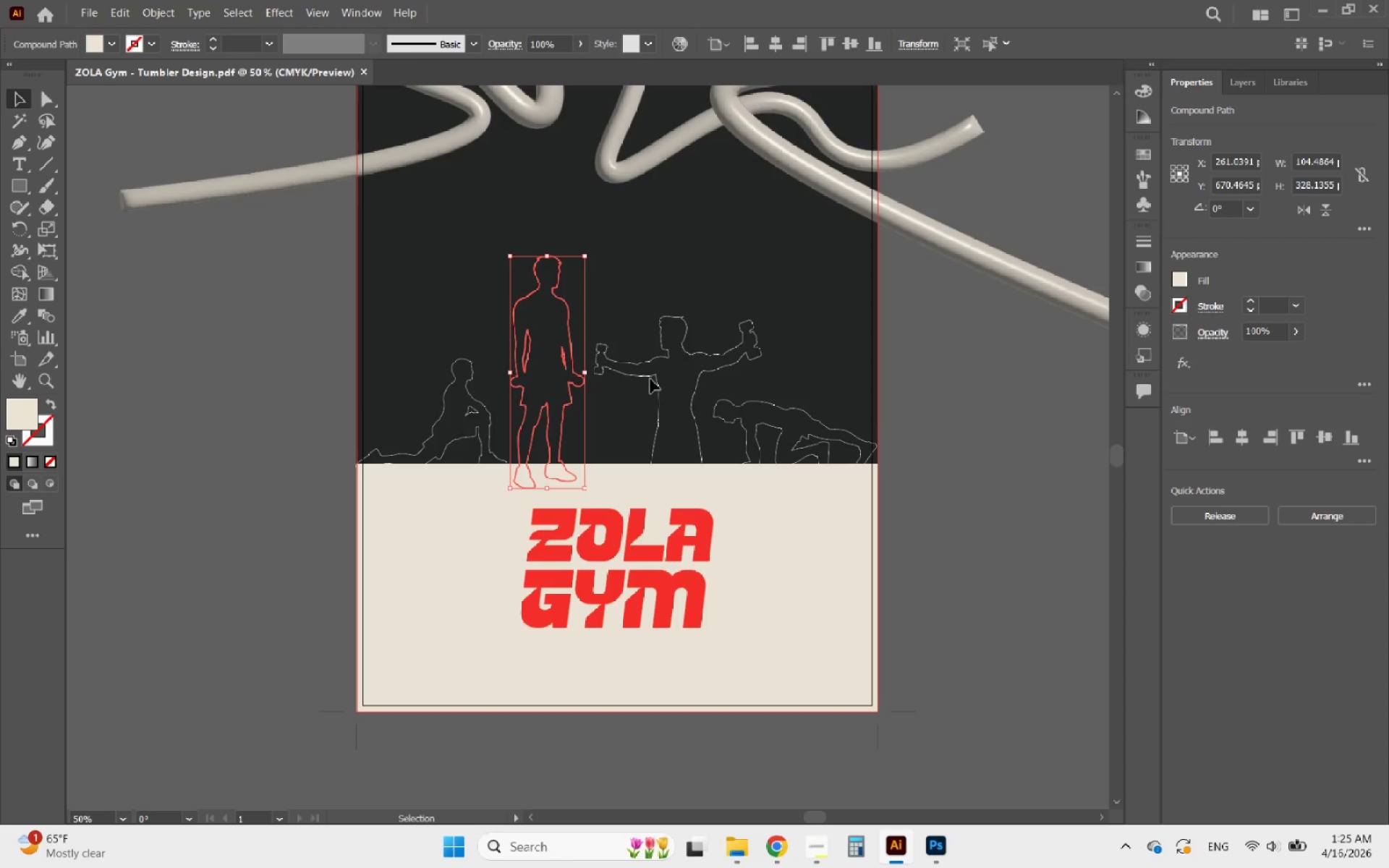 
left_click([658, 376])
 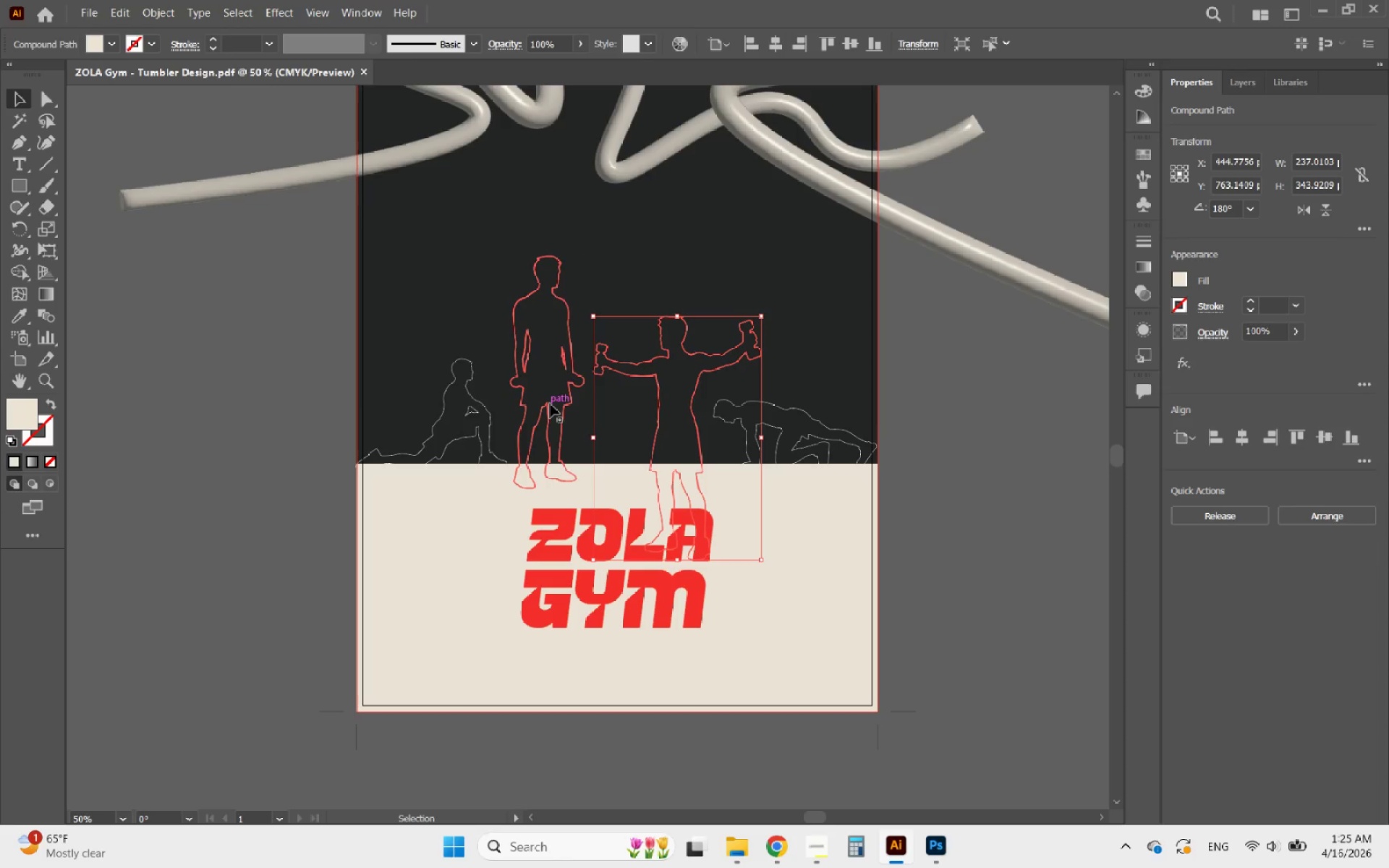 
hold_key(key=AltLeft, duration=3.62)
scroll: coordinate [550, 404], scroll_direction: up, amount: 3.0
 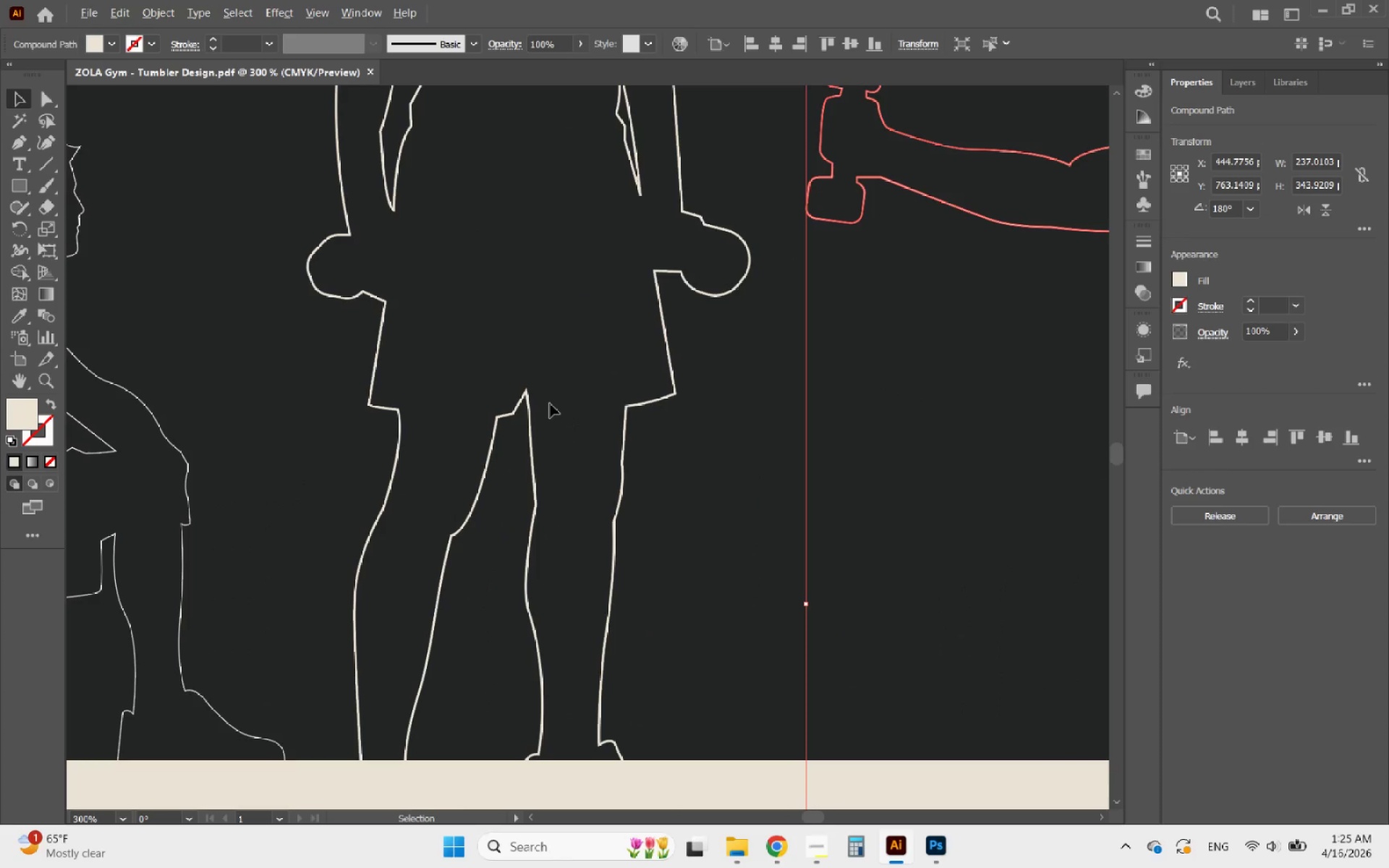 
scroll: coordinate [550, 404], scroll_direction: down, amount: 1.0
 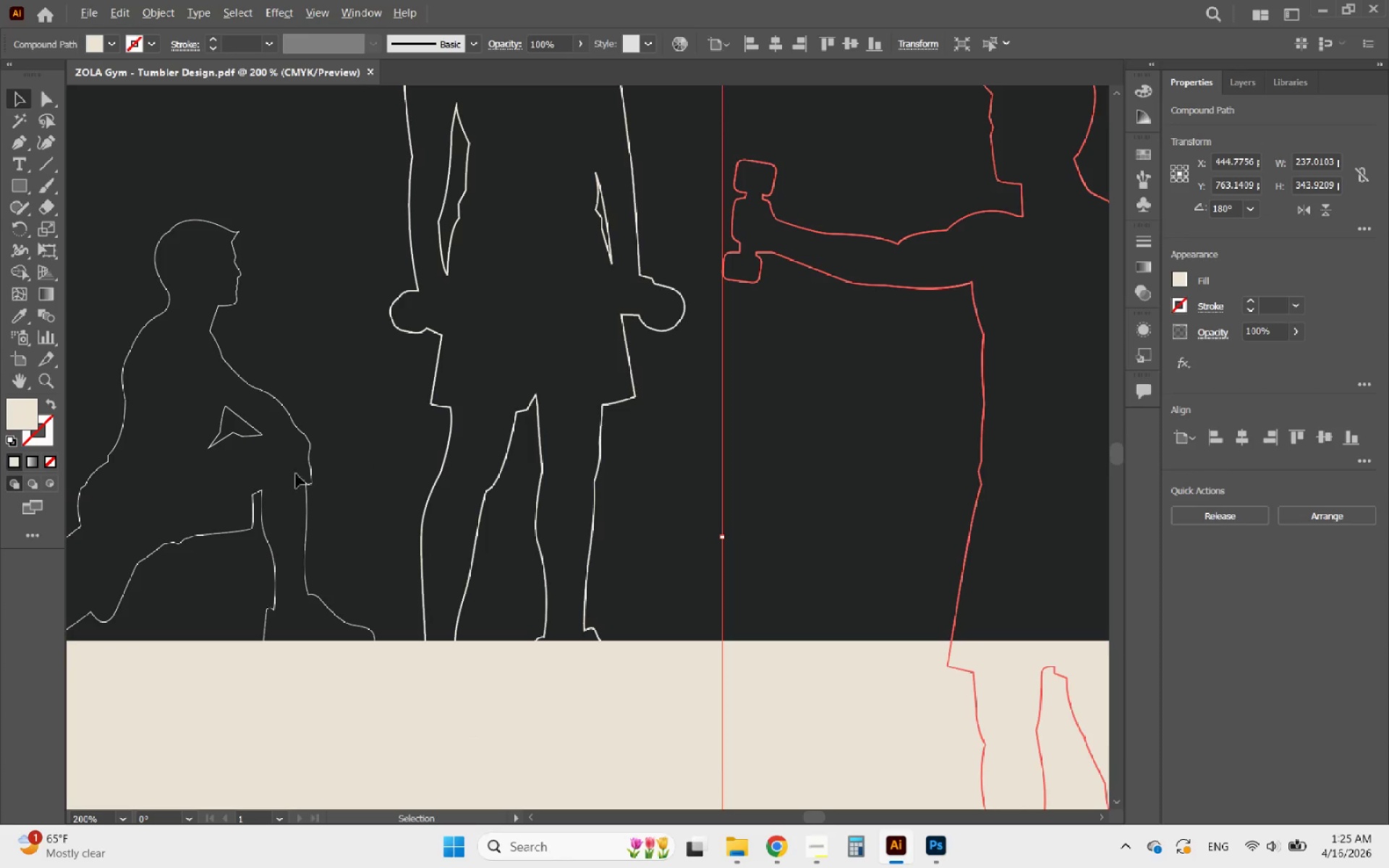 
scroll: coordinate [282, 479], scroll_direction: up, amount: 4.0
 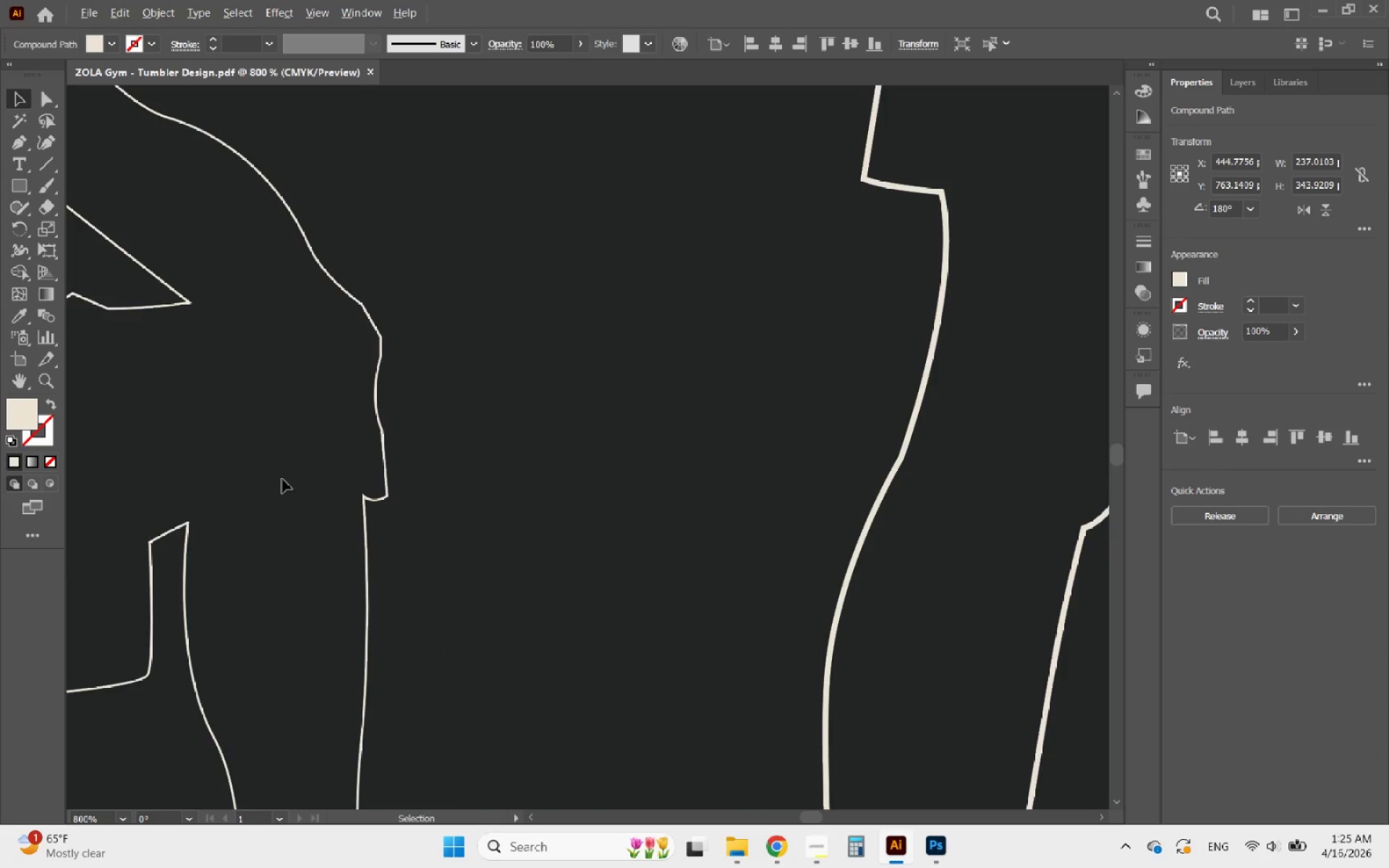 
scroll: coordinate [282, 479], scroll_direction: down, amount: 3.0
 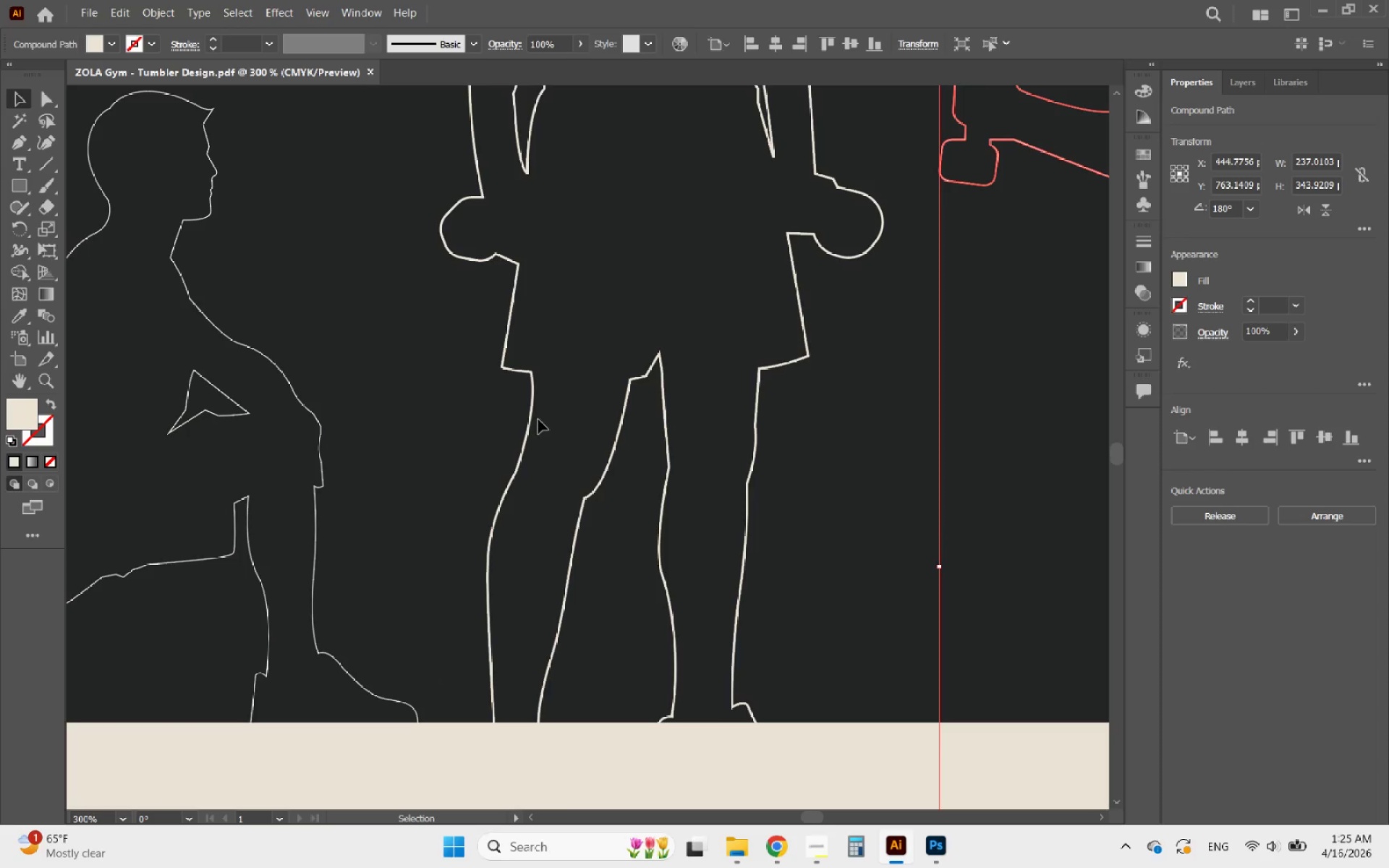 
left_click([529, 424])
 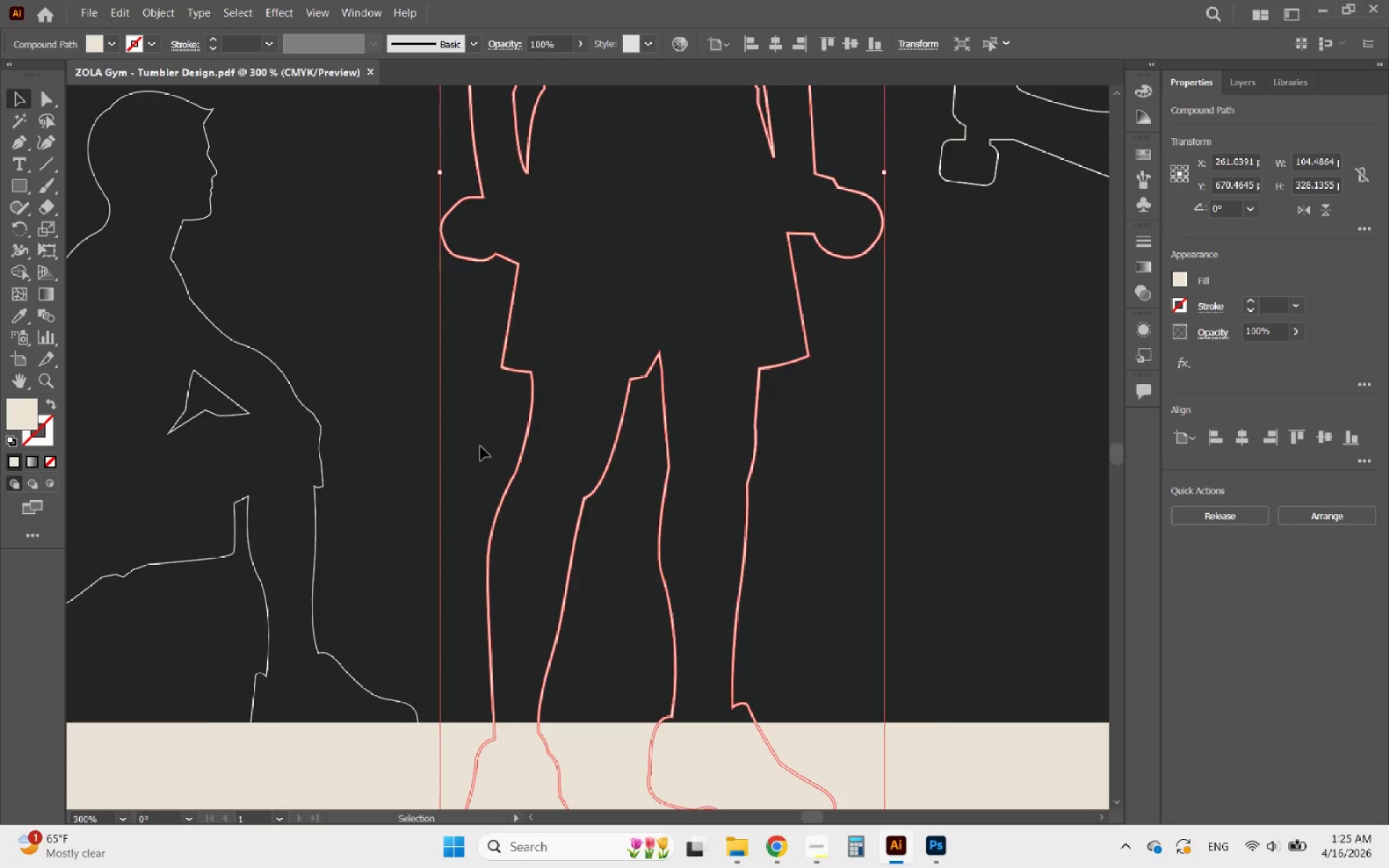 
hold_key(key=AltLeft, duration=0.8)
scroll: coordinate [453, 460], scroll_direction: down, amount: 3.0
 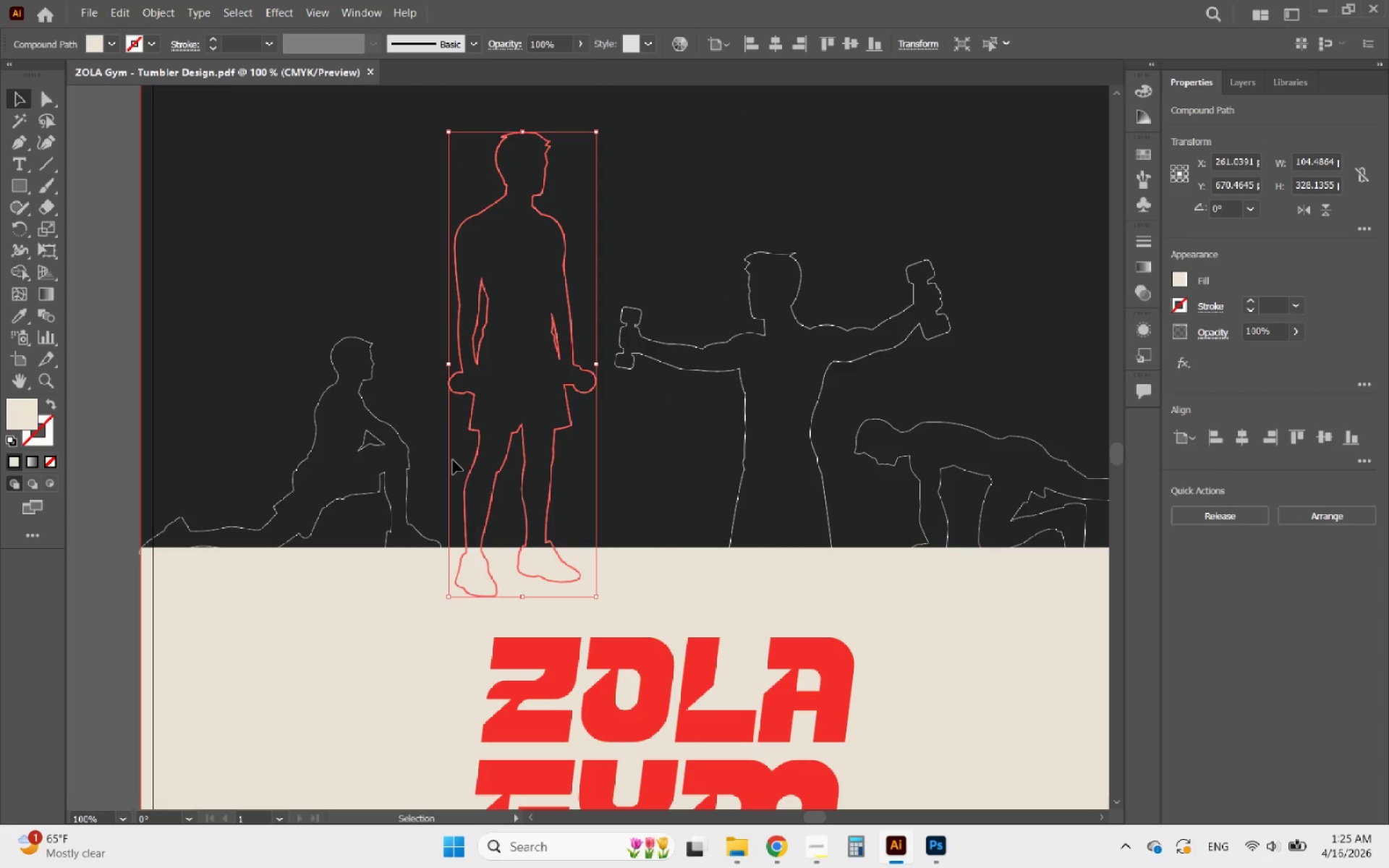 
hold_key(key=AltLeft, duration=0.48)
 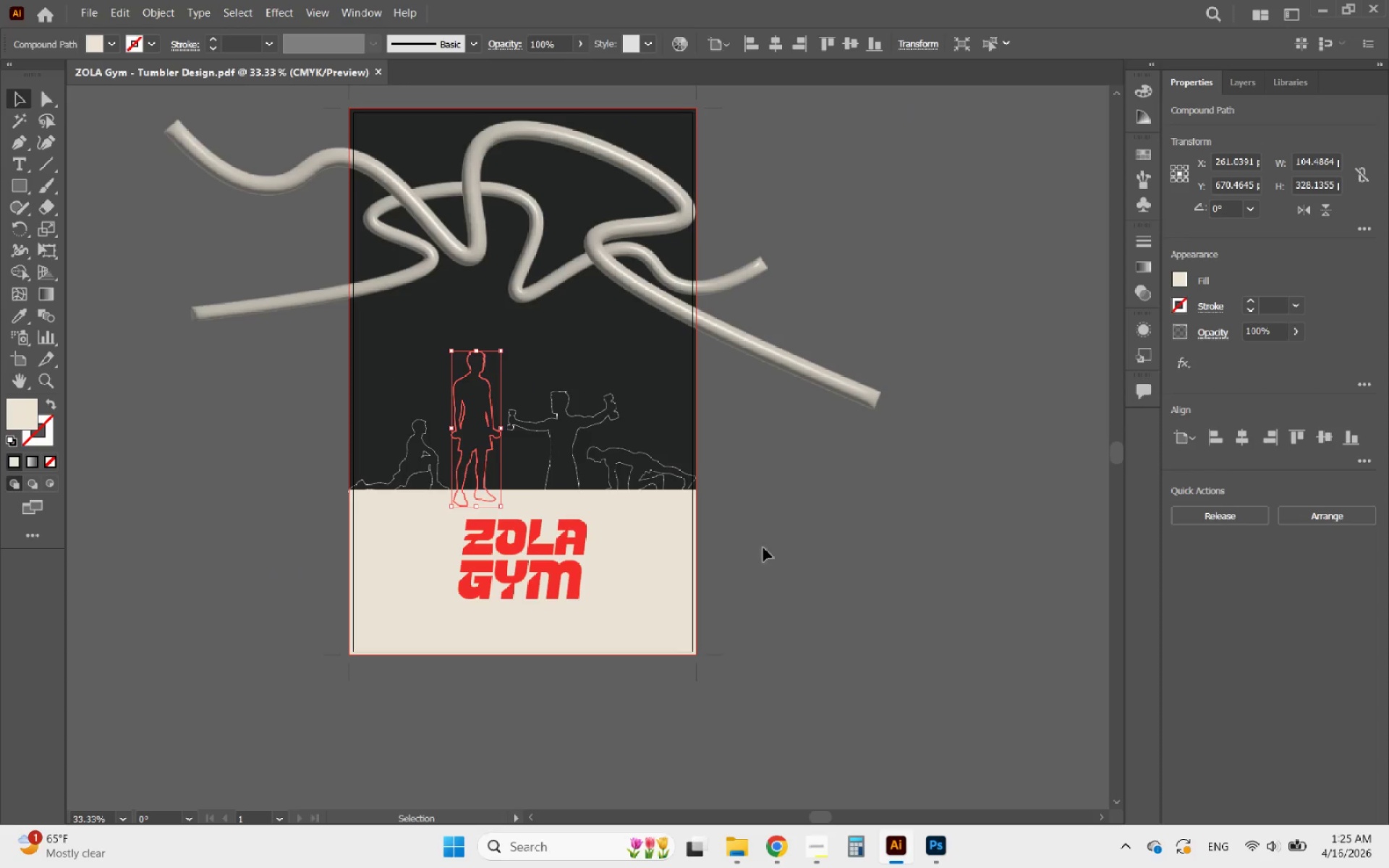 
left_click([778, 550])
 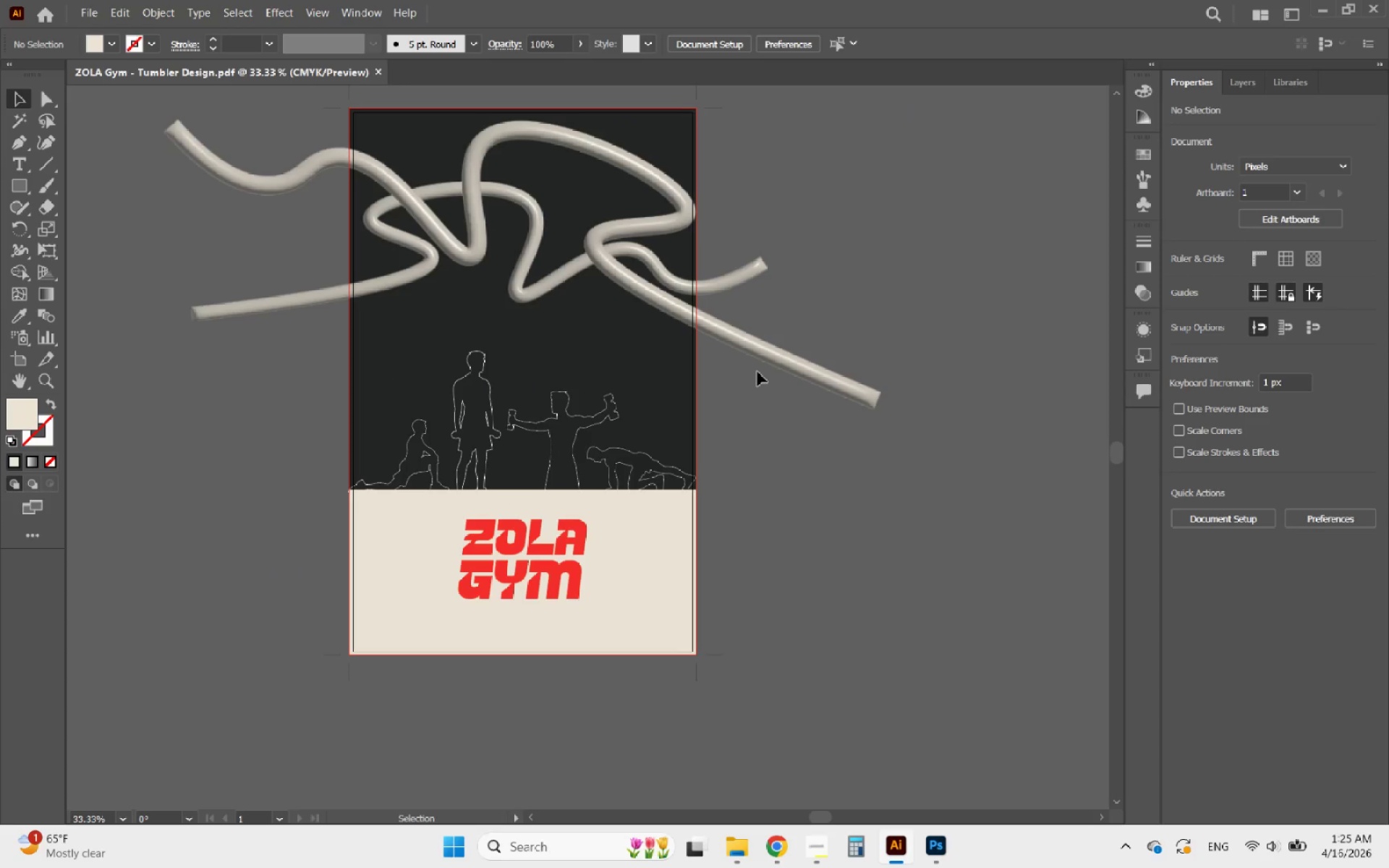 
left_click([776, 356])
 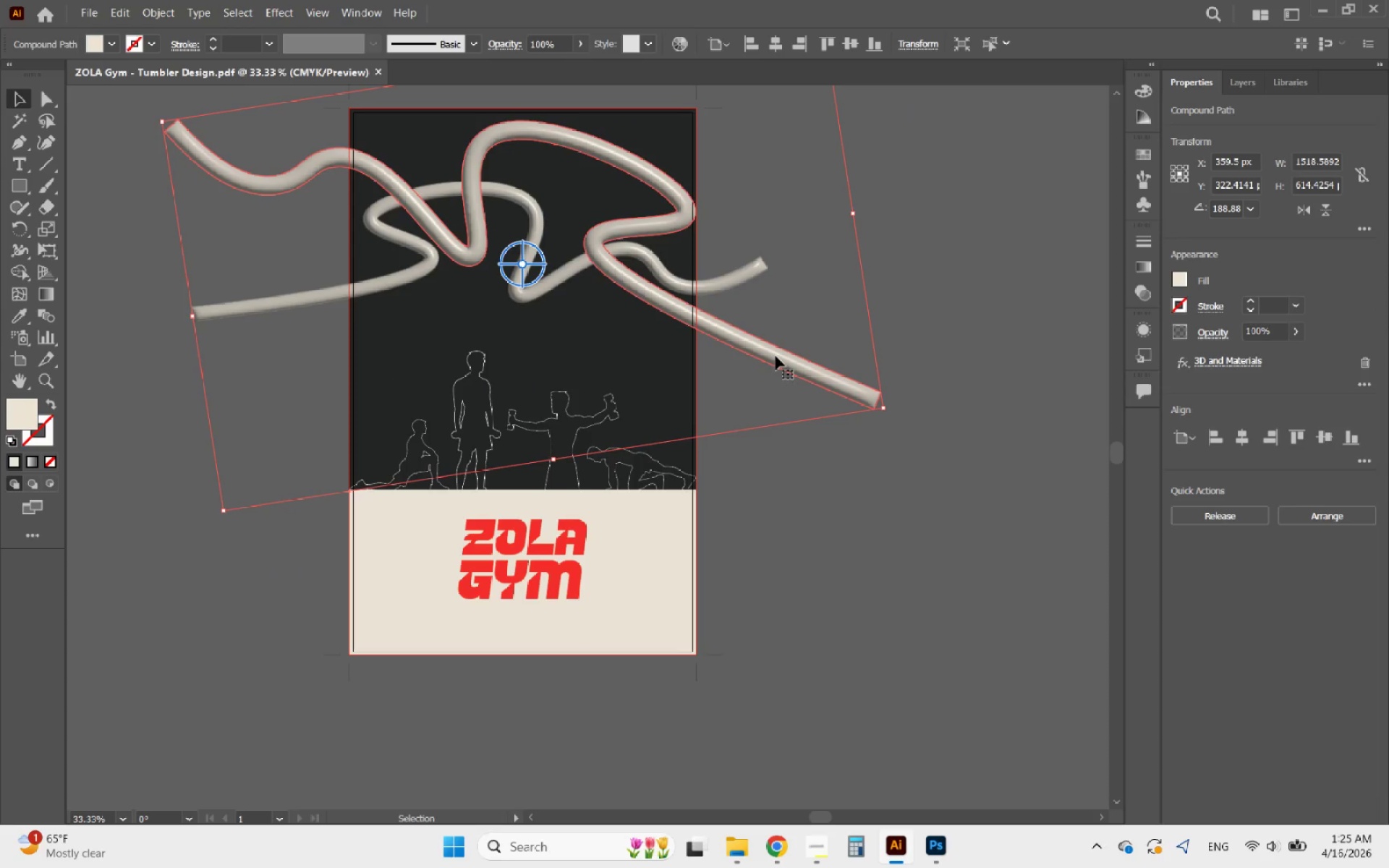 
key(Delete)
 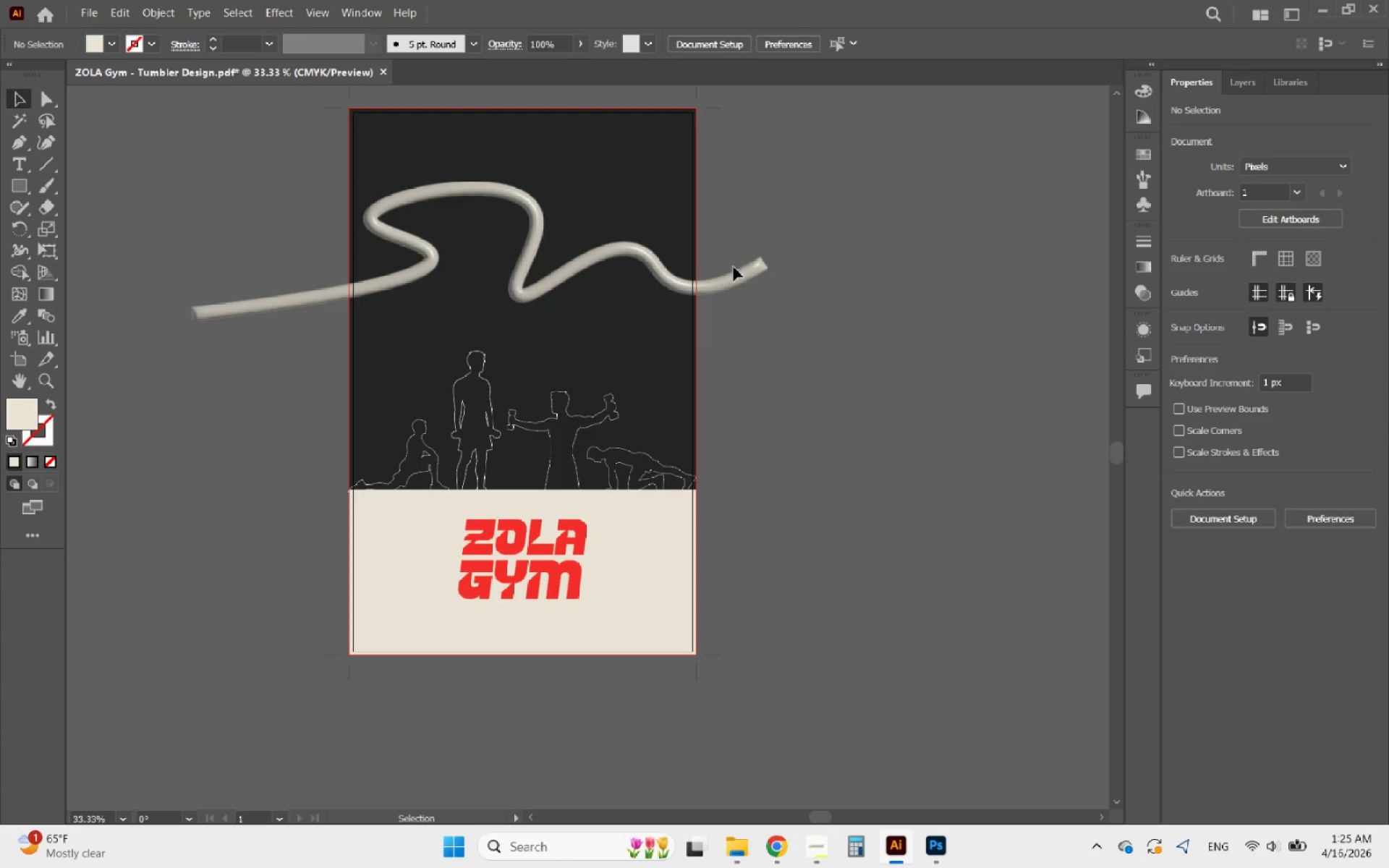 
left_click_drag(start_coordinate=[735, 271], to_coordinate=[761, 242])
 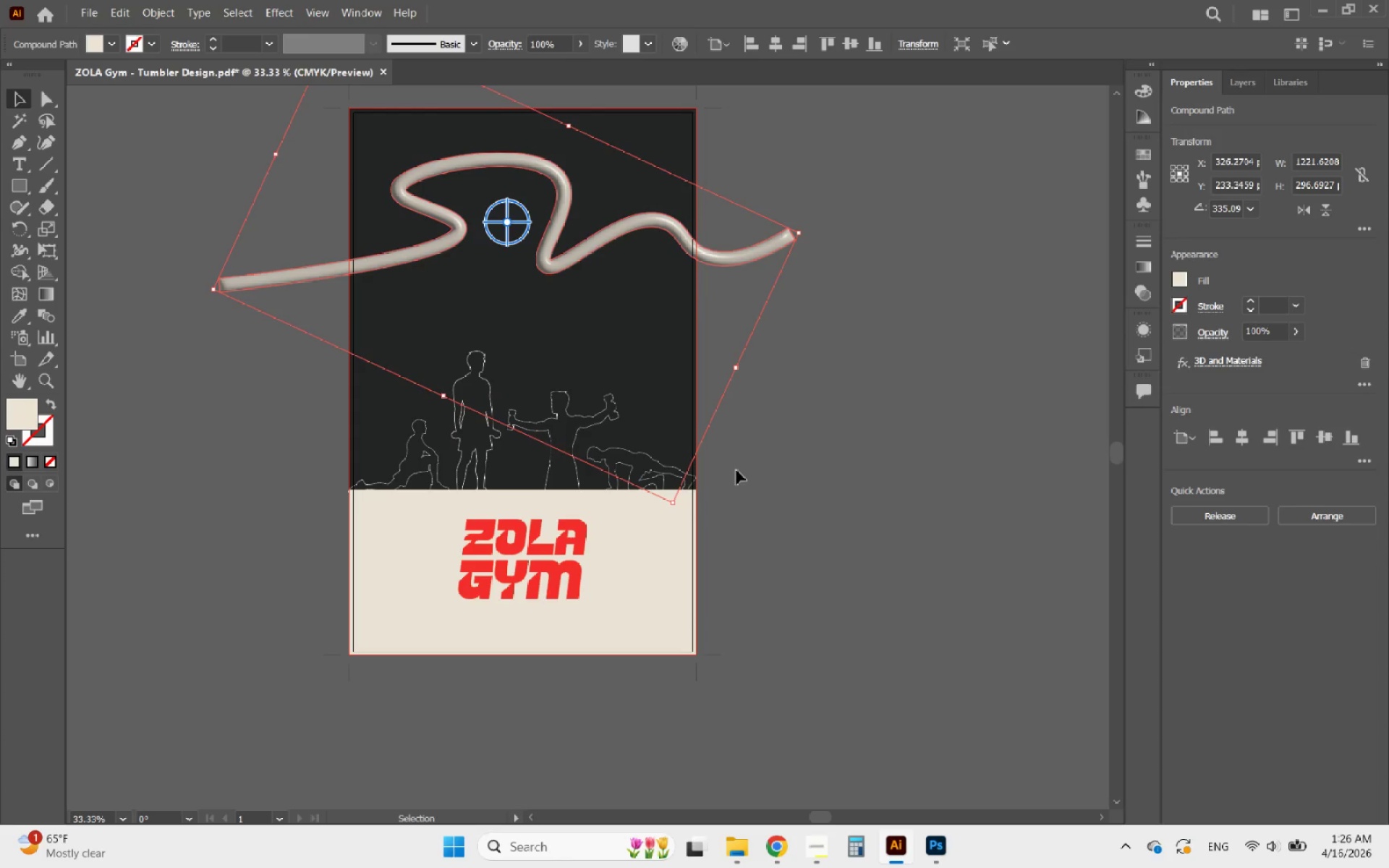 
left_click([736, 470])
 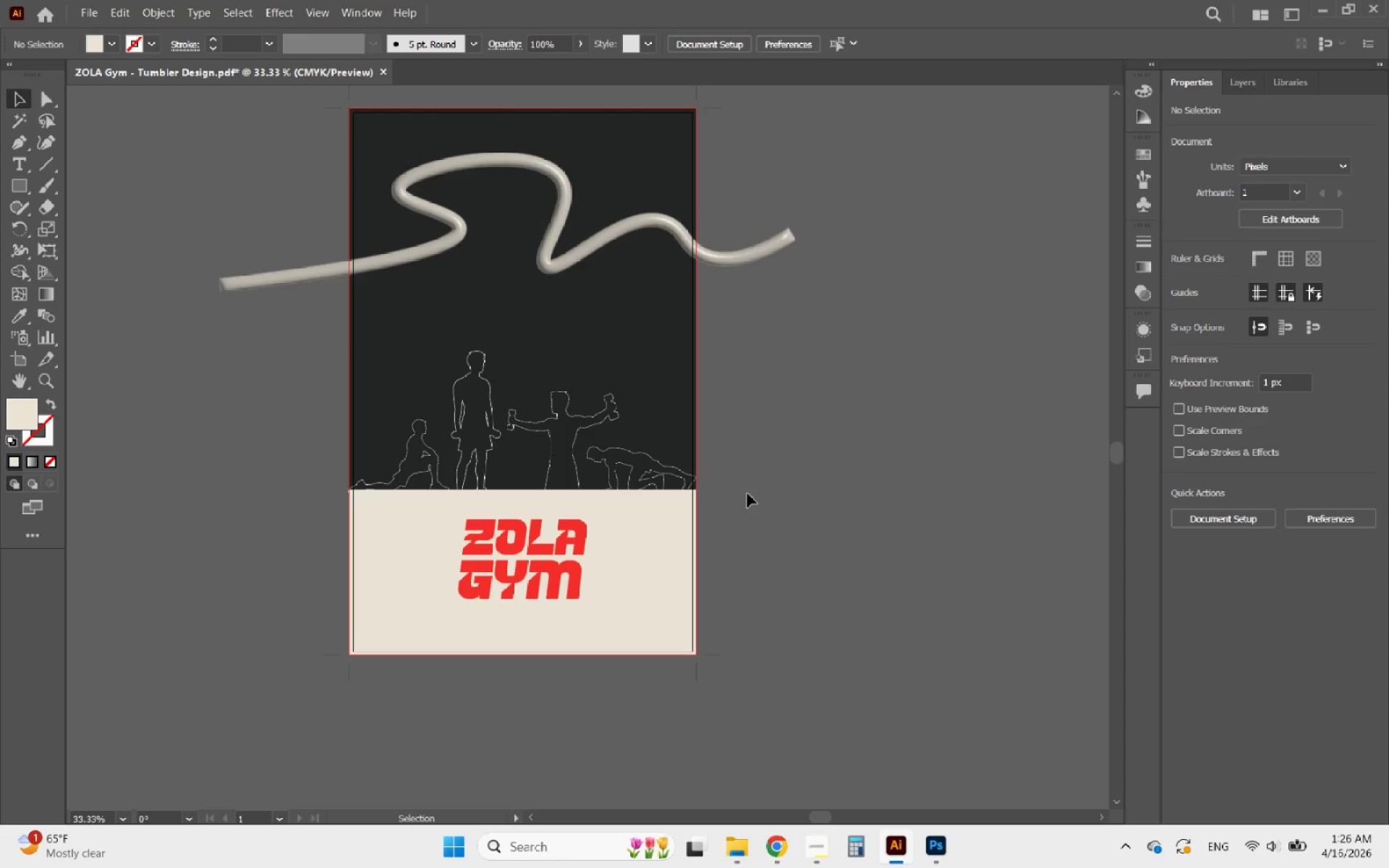 
left_click_drag(start_coordinate=[747, 493], to_coordinate=[322, 402])
 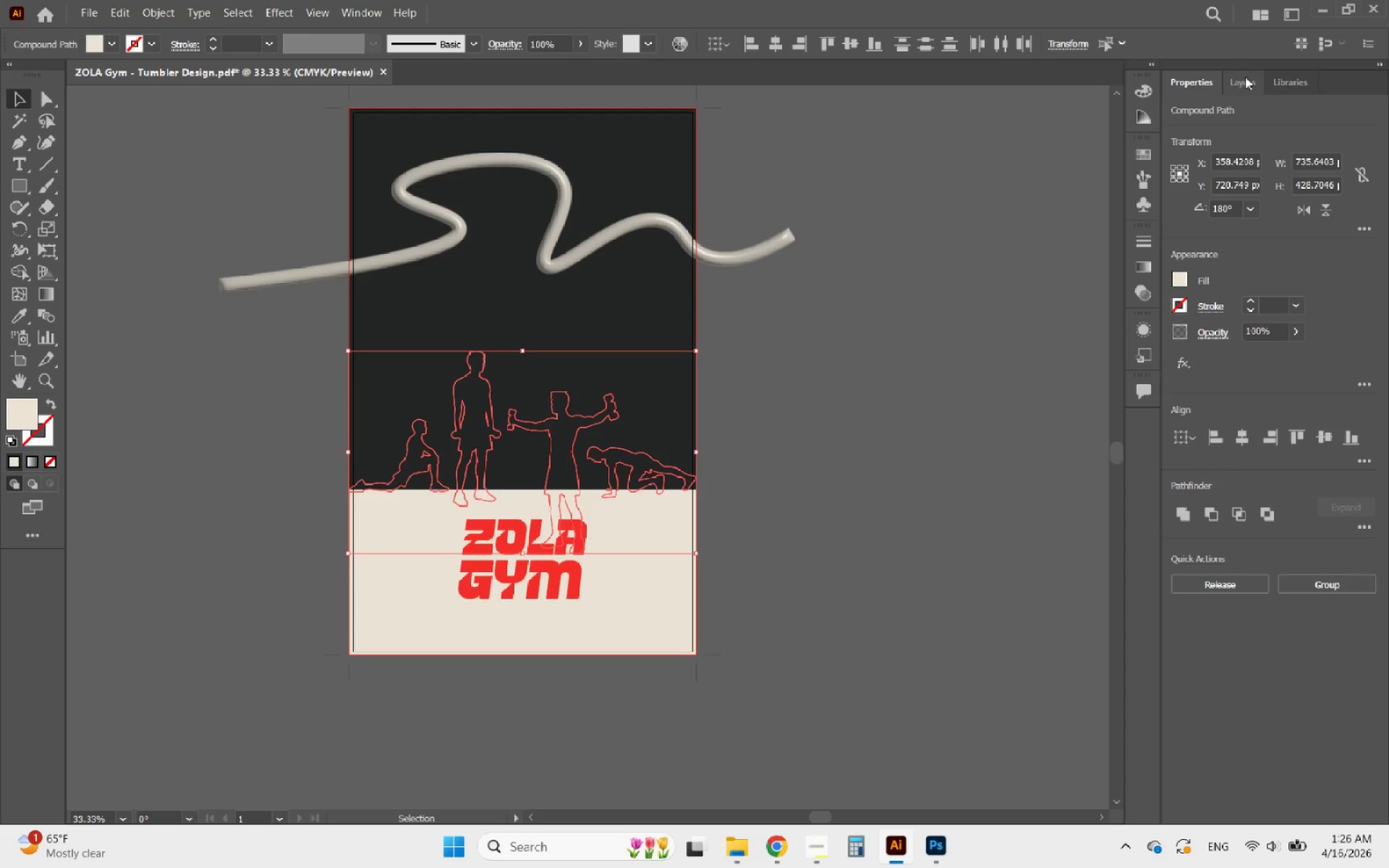 
left_click([1246, 79])
 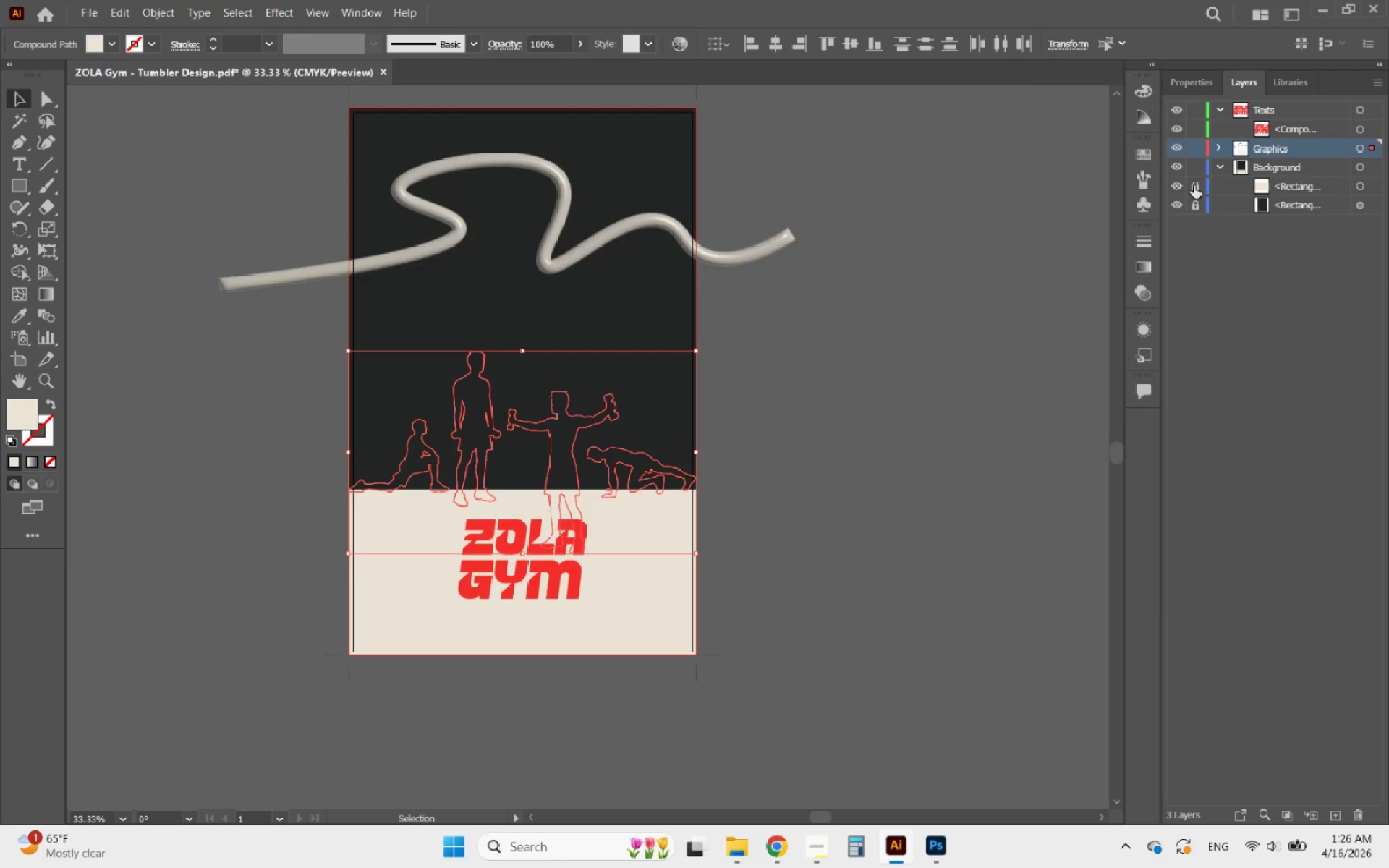 
left_click([1194, 185])
 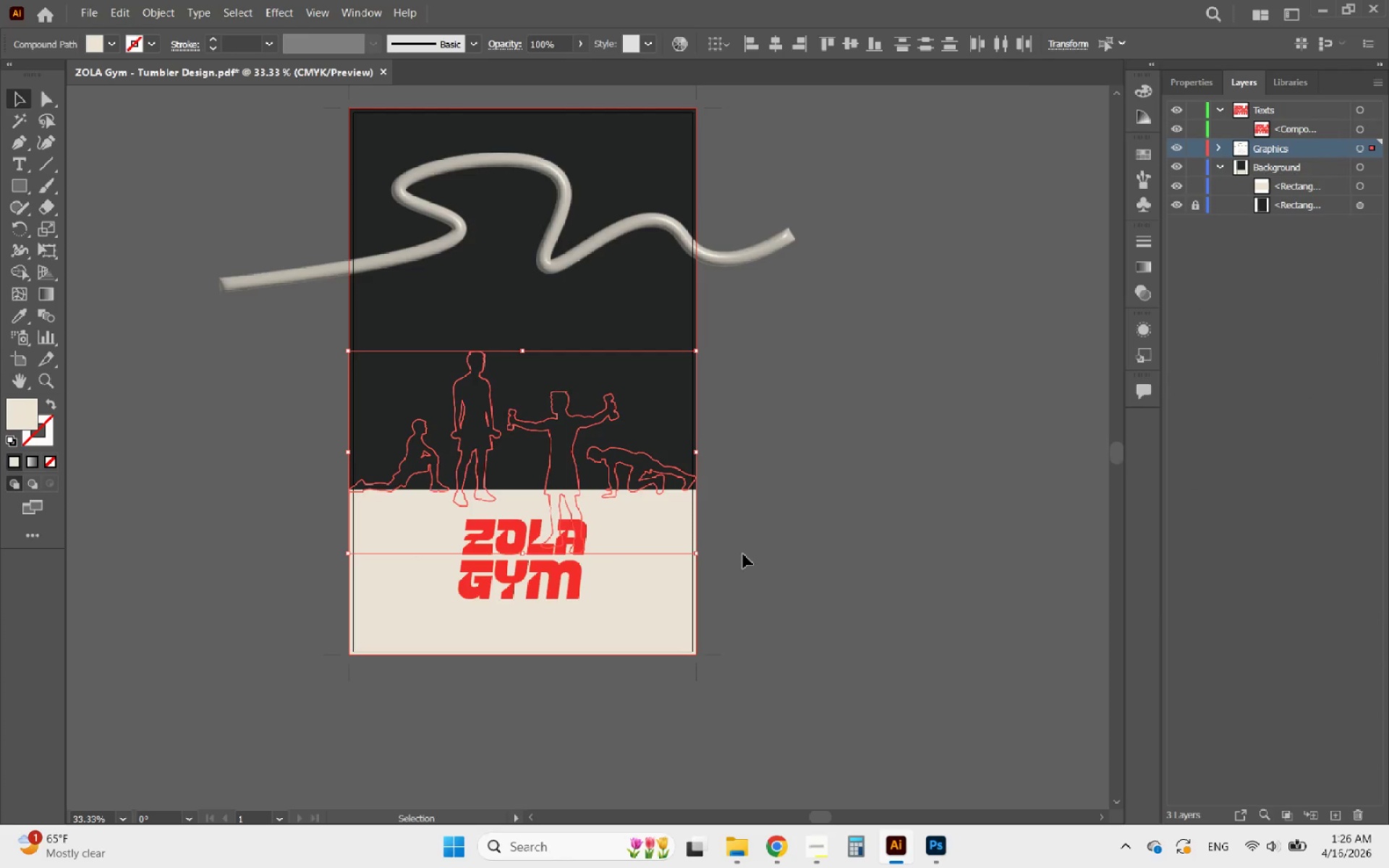 
double_click([660, 570])
 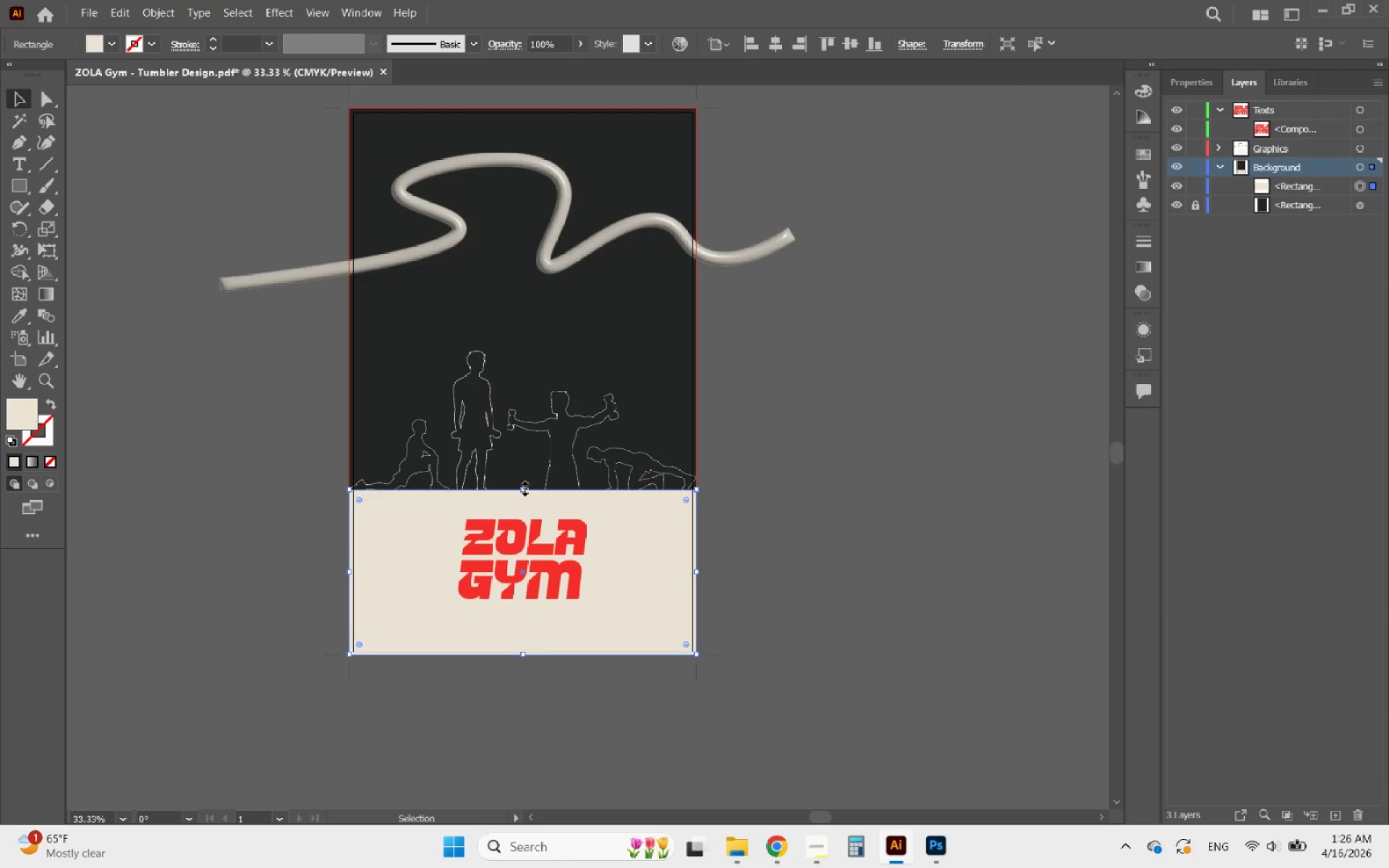 
left_click_drag(start_coordinate=[524, 488], to_coordinate=[530, 453])
 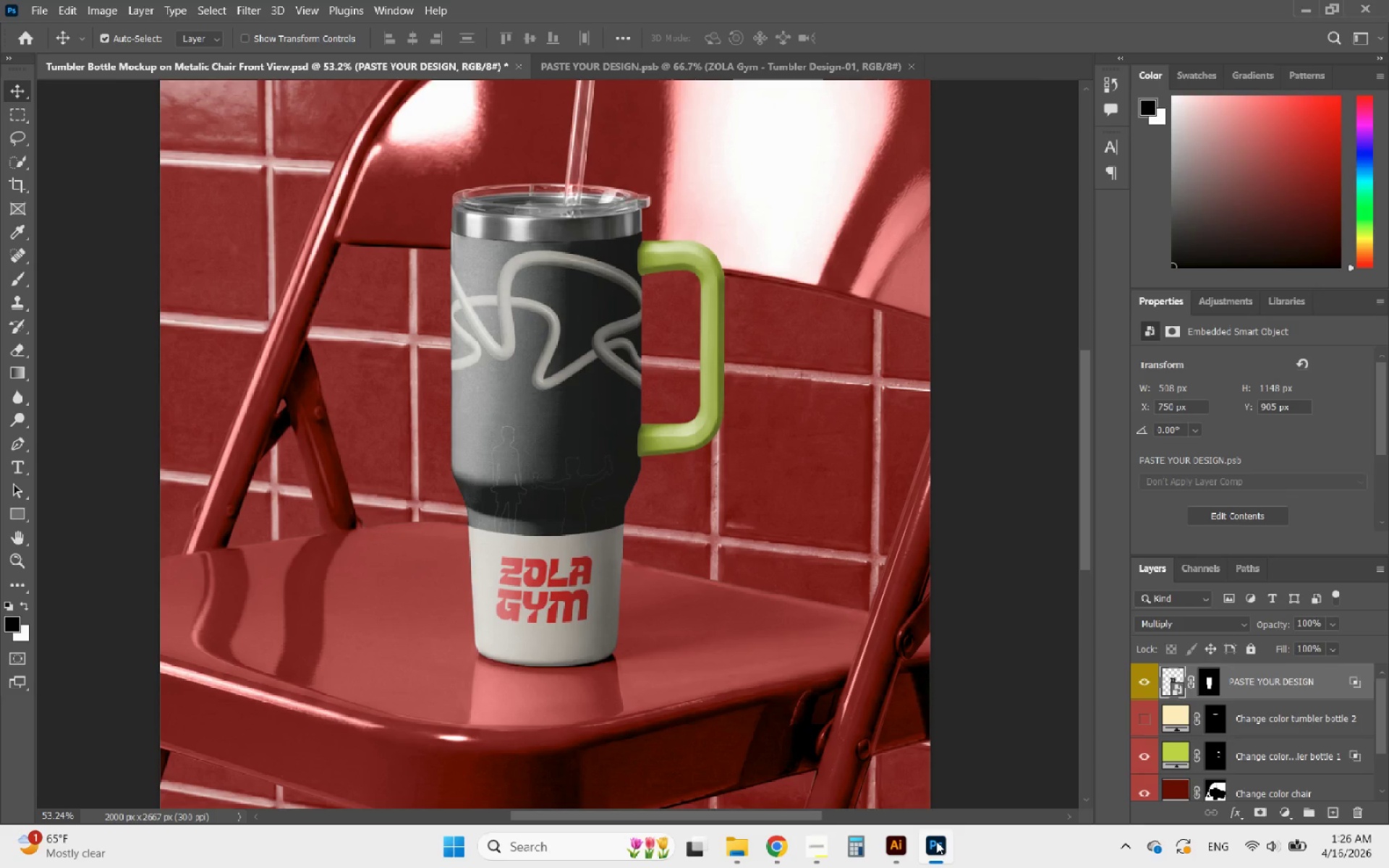 
left_click([936, 841])
 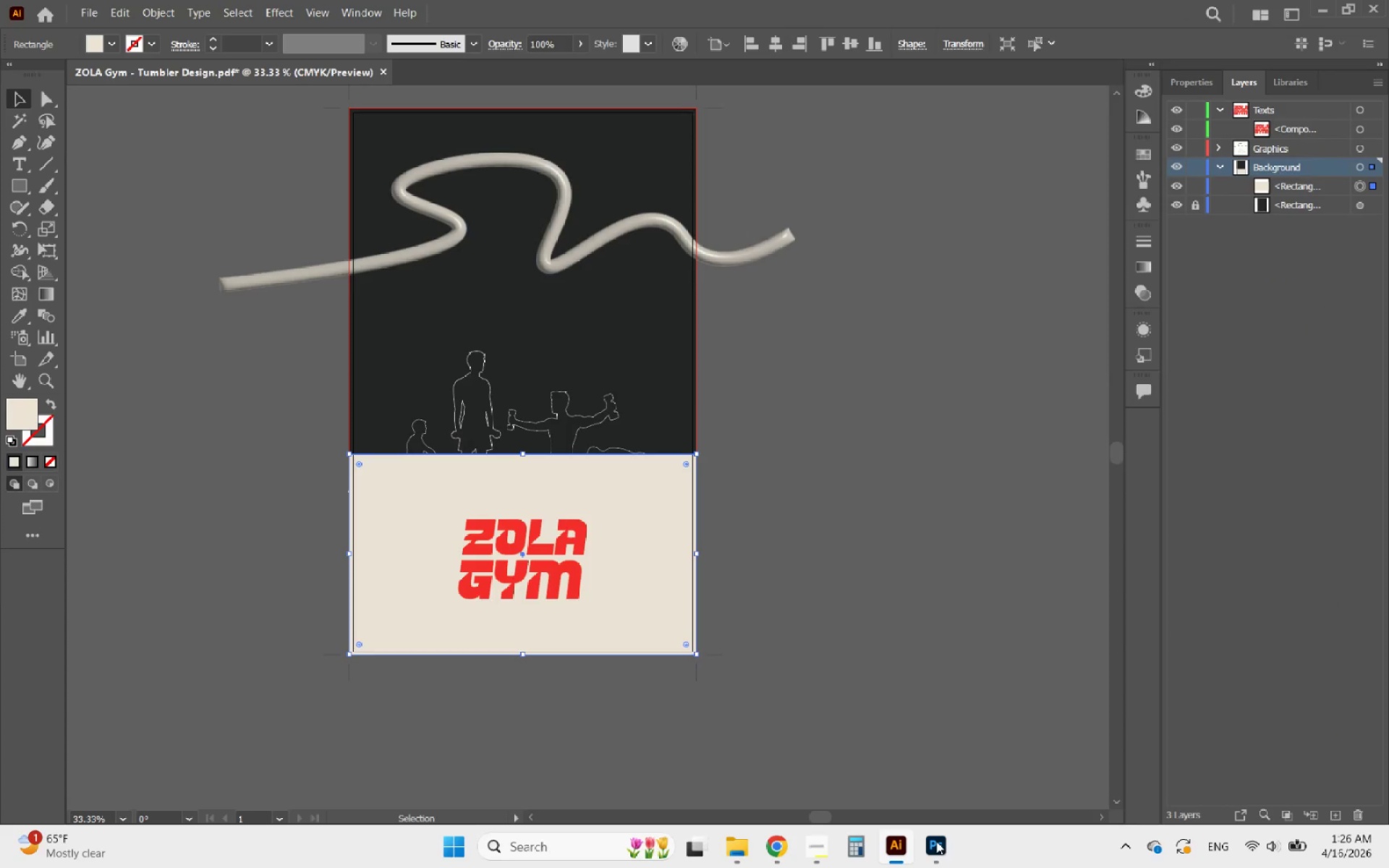 
key(Control+ControlLeft)
 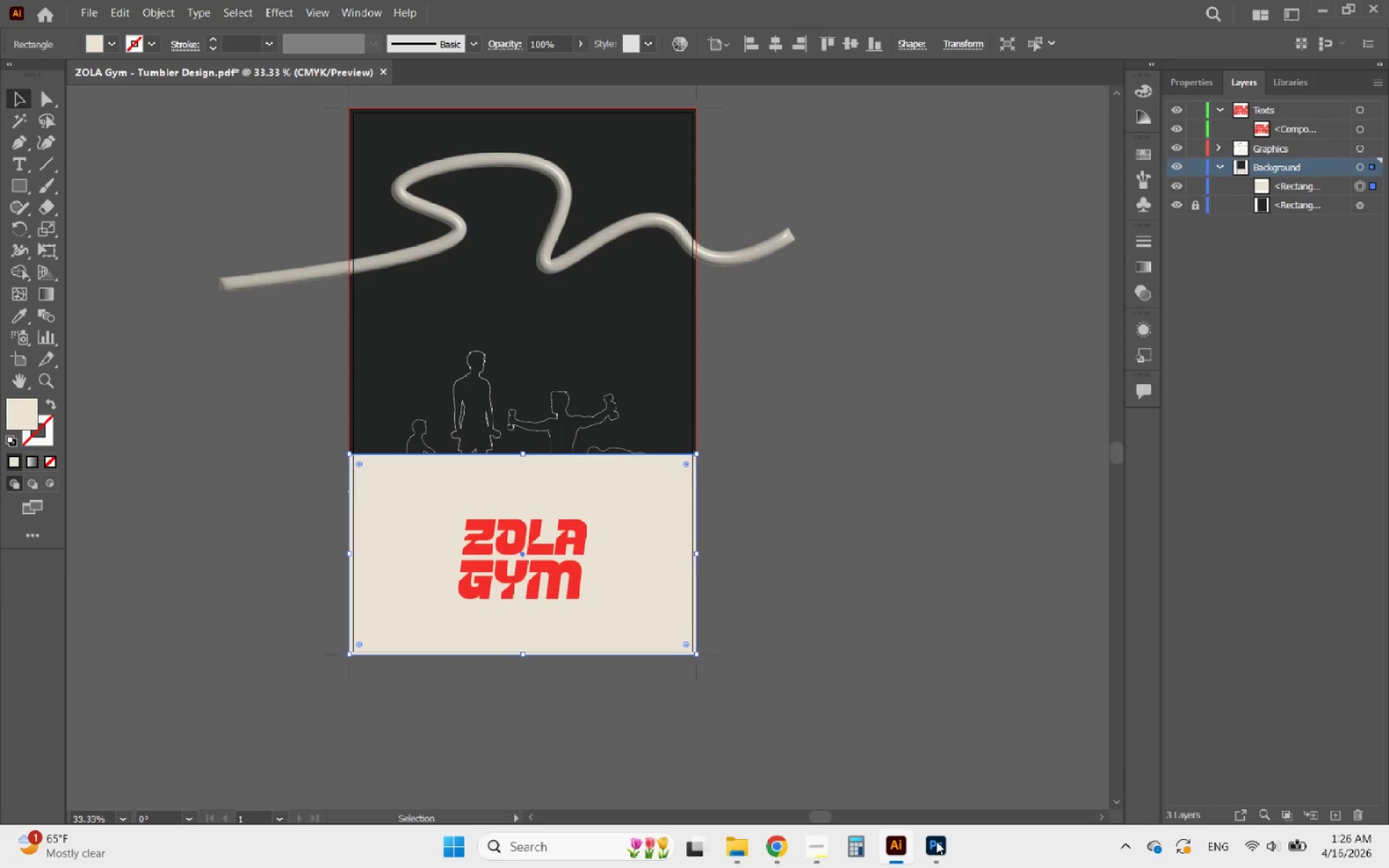 
key(Control+Z)
 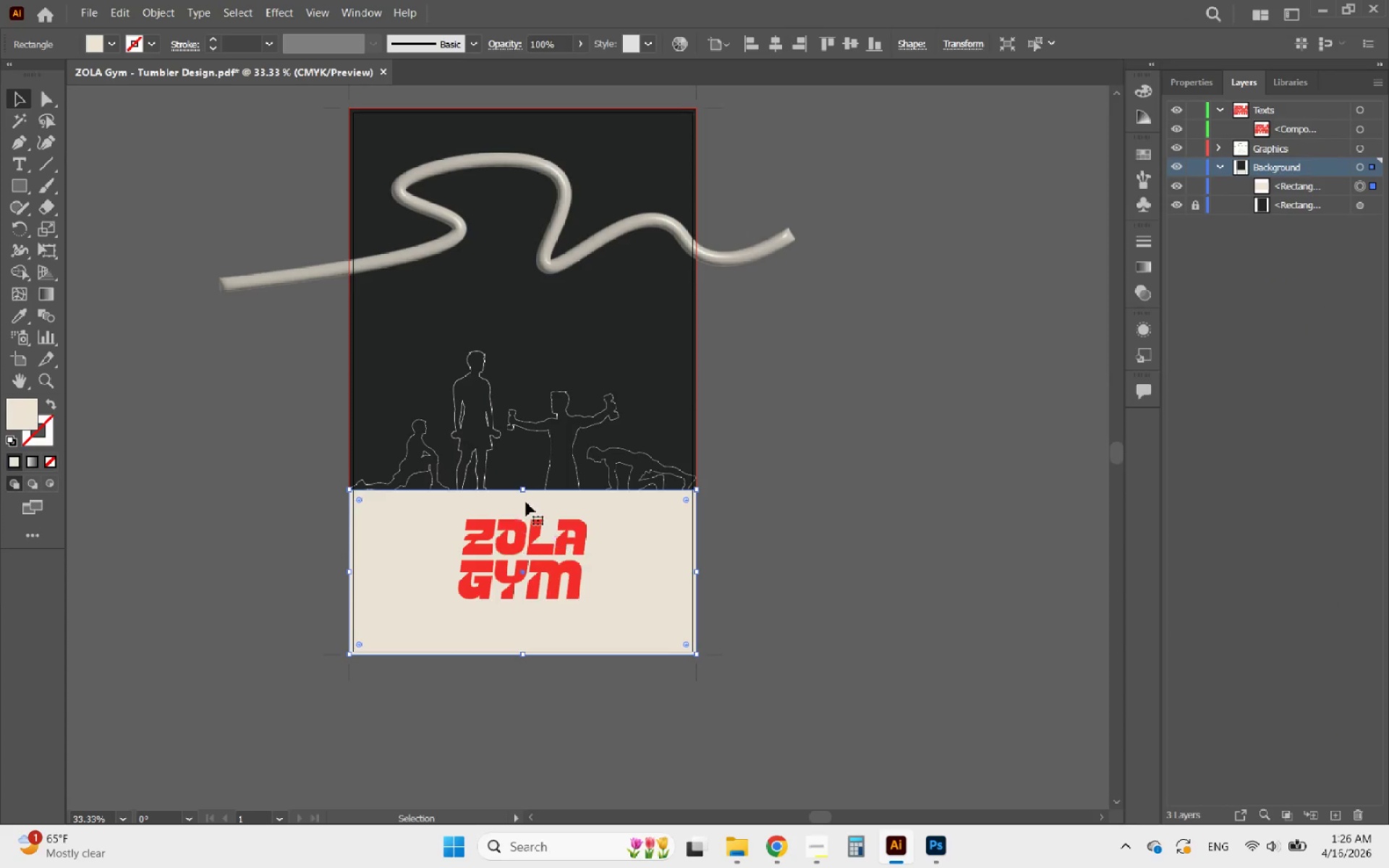 
left_click_drag(start_coordinate=[525, 485], to_coordinate=[524, 464])
 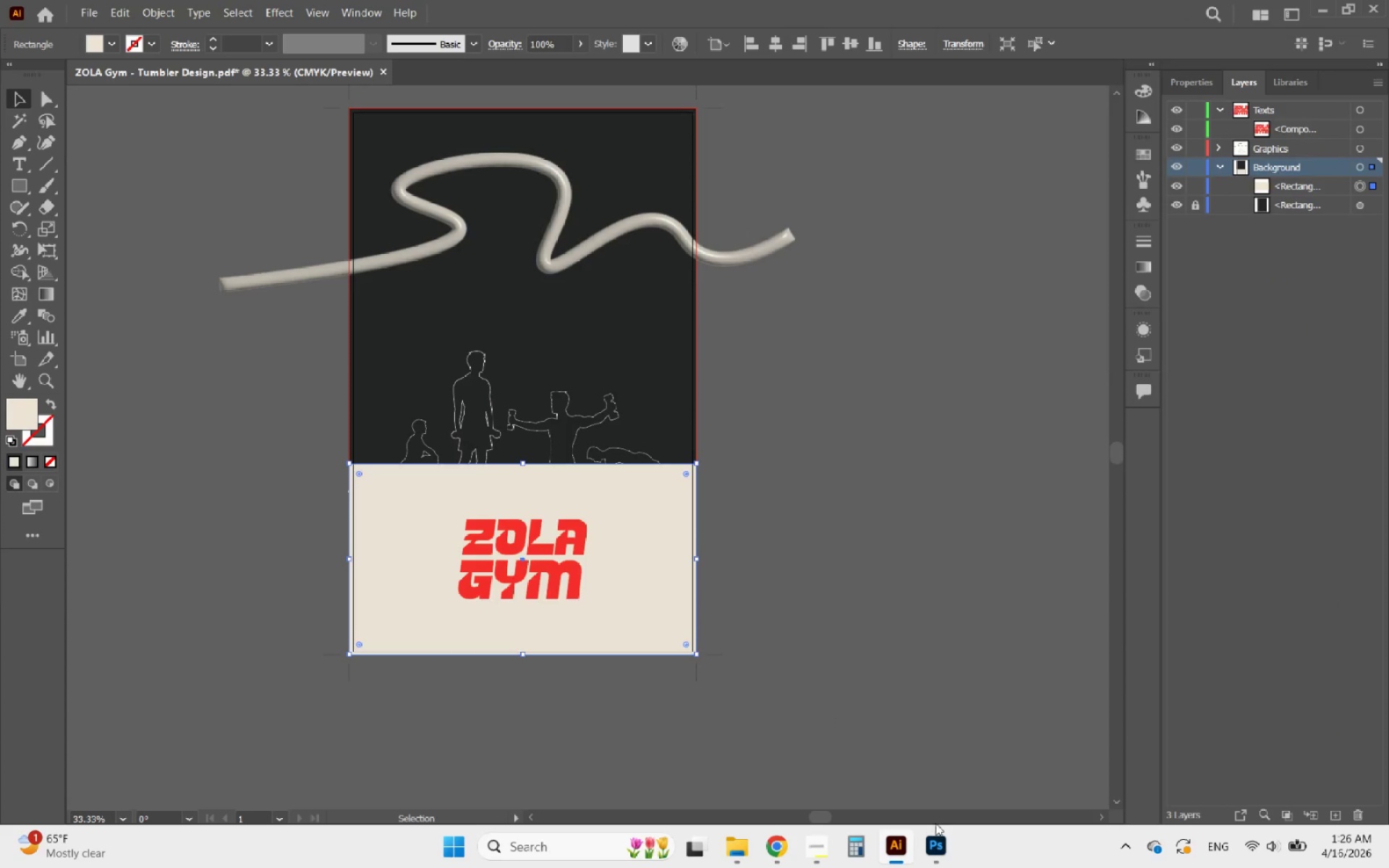 
left_click([935, 840])
 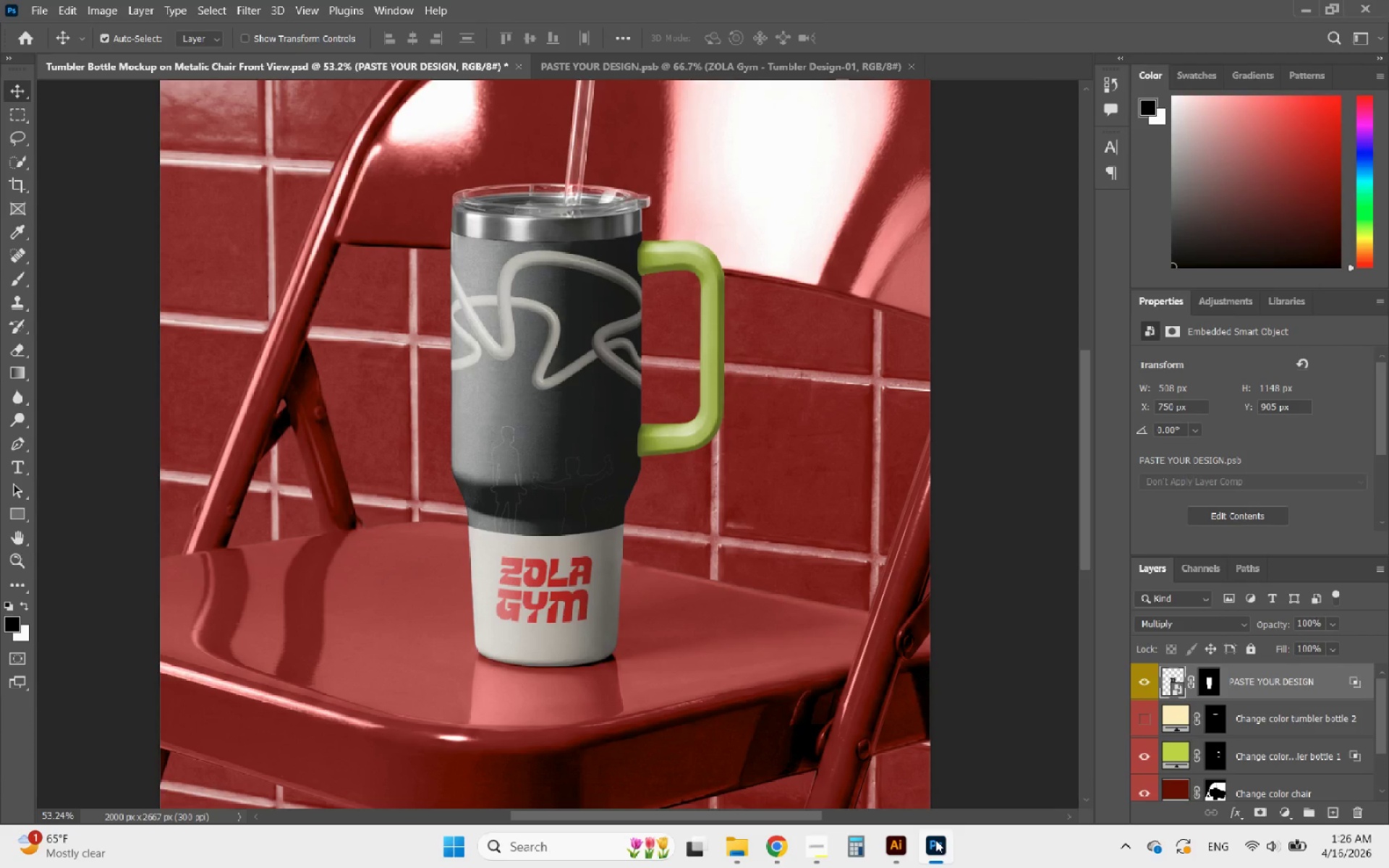 
left_click([935, 840])
 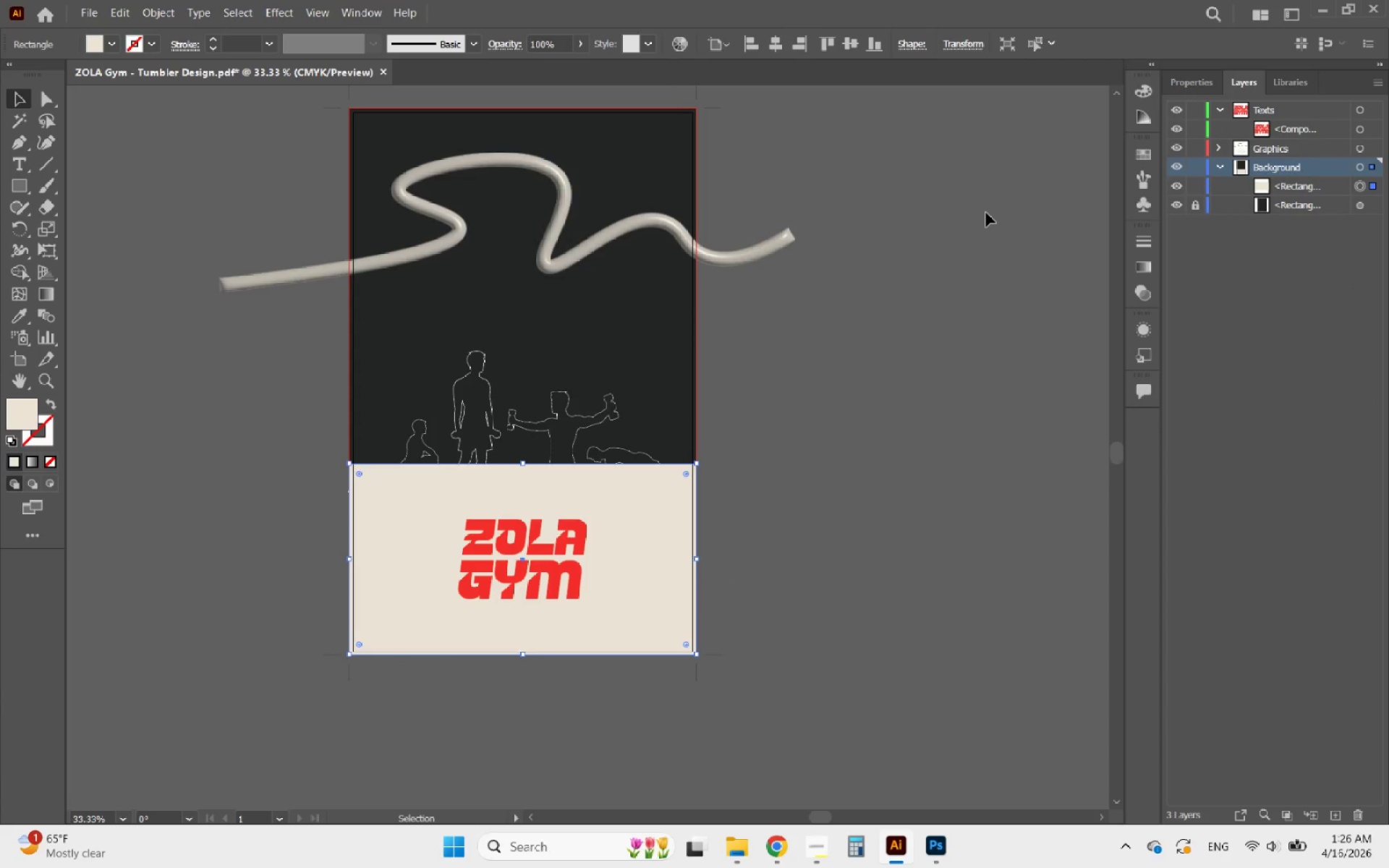 
left_click([1197, 186])
 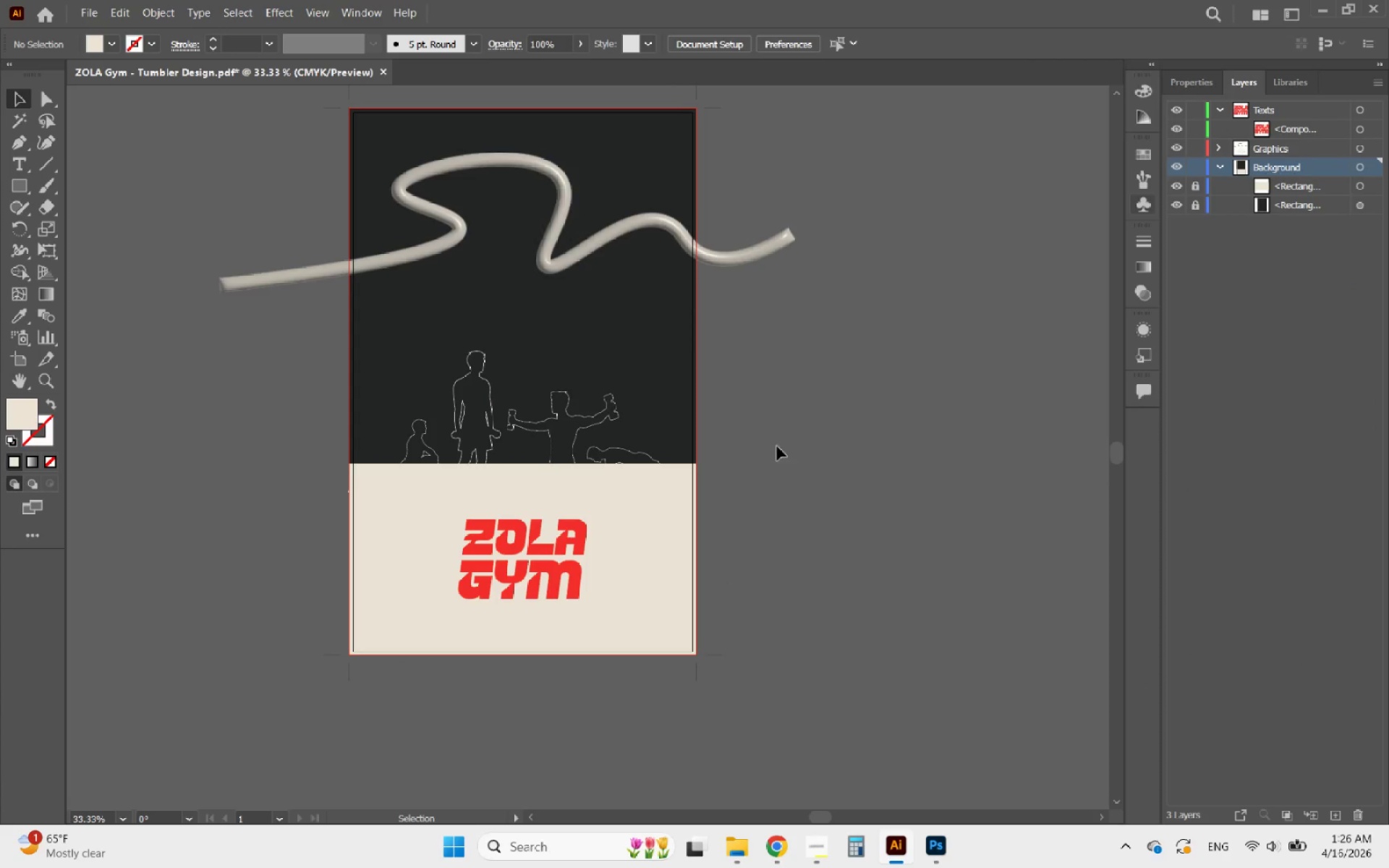 
left_click_drag(start_coordinate=[777, 481], to_coordinate=[365, 374])
 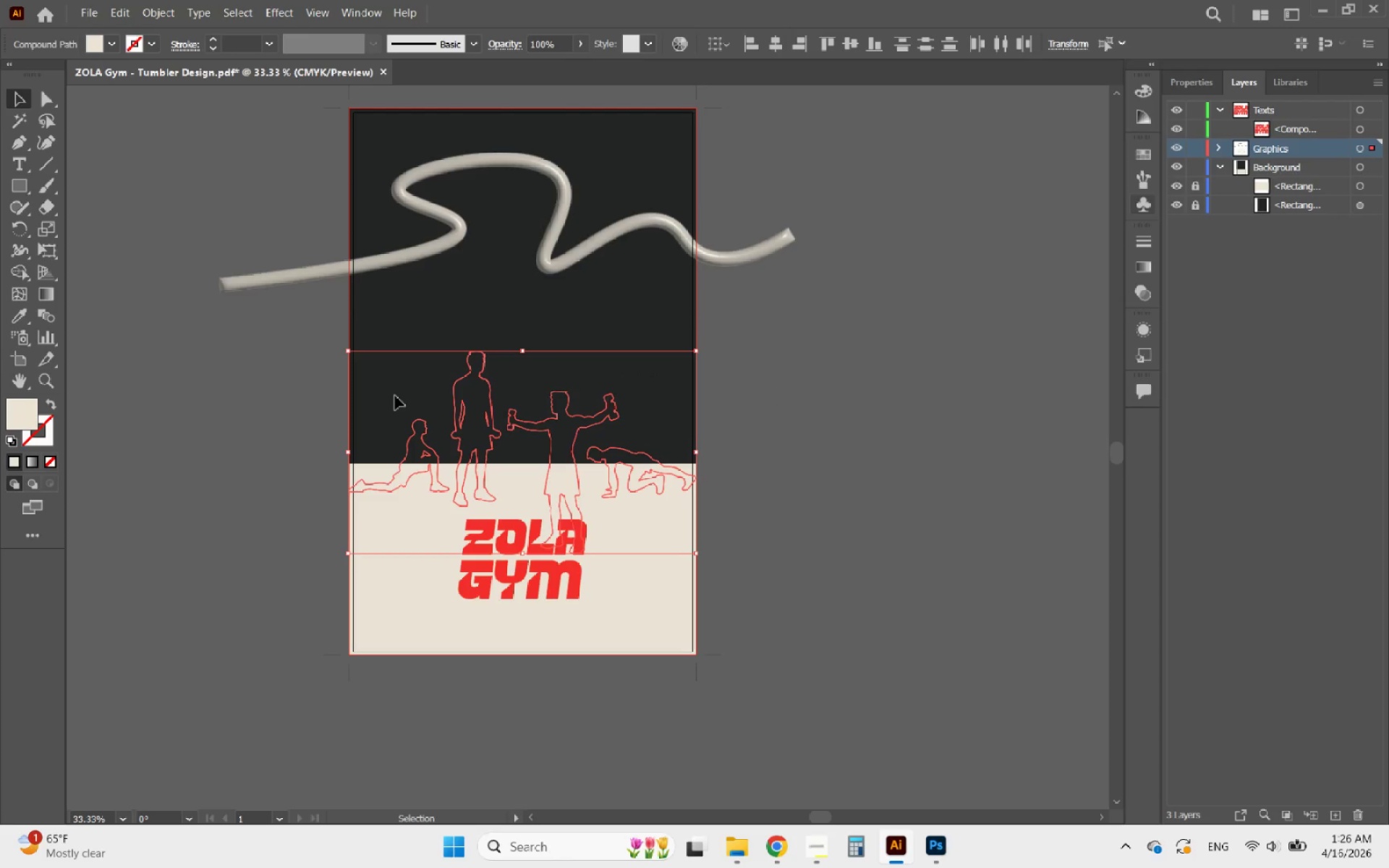 
hold_key(key=ArrowUp, duration=1.52)
 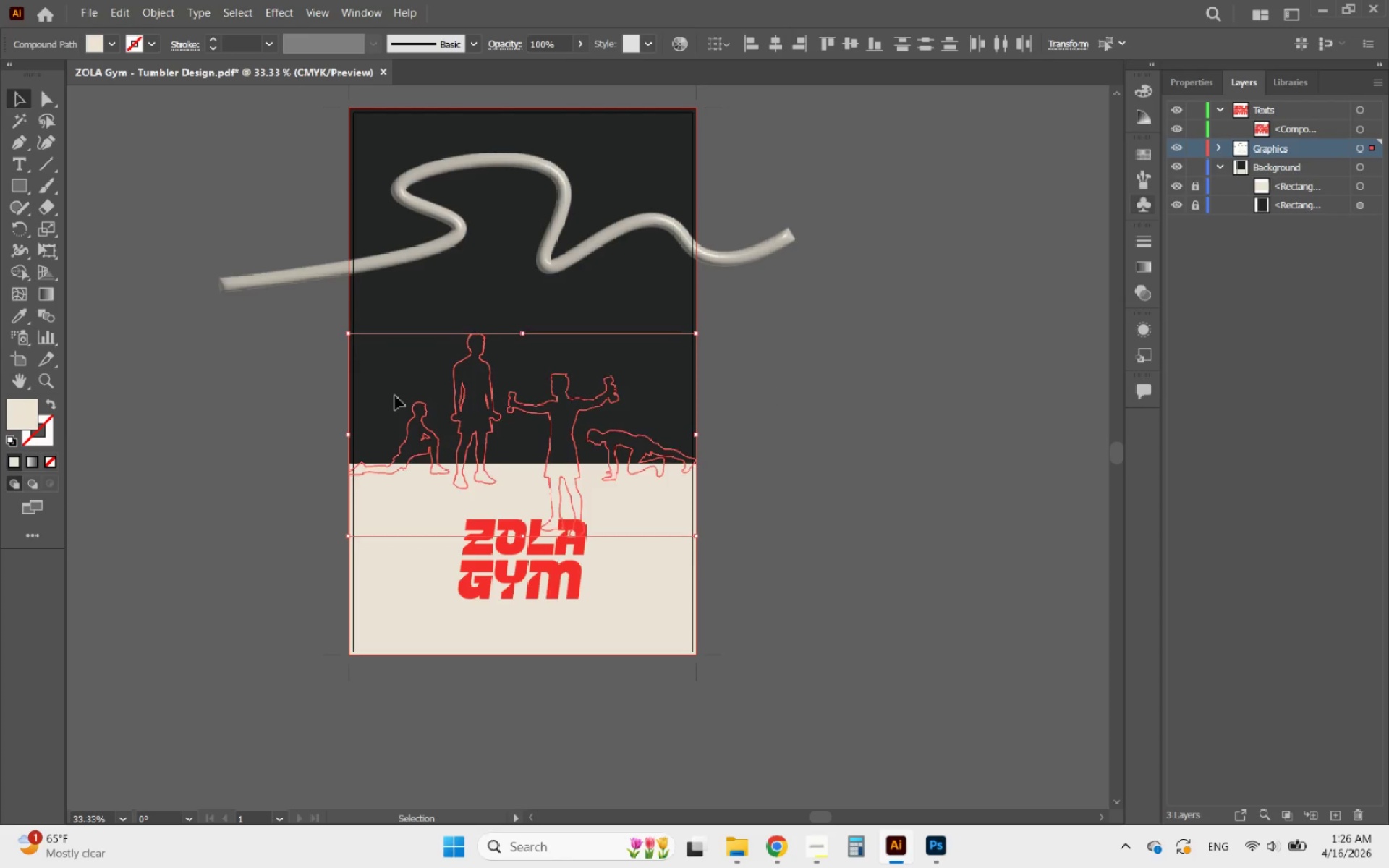 
hold_key(key=ArrowUp, duration=0.88)
 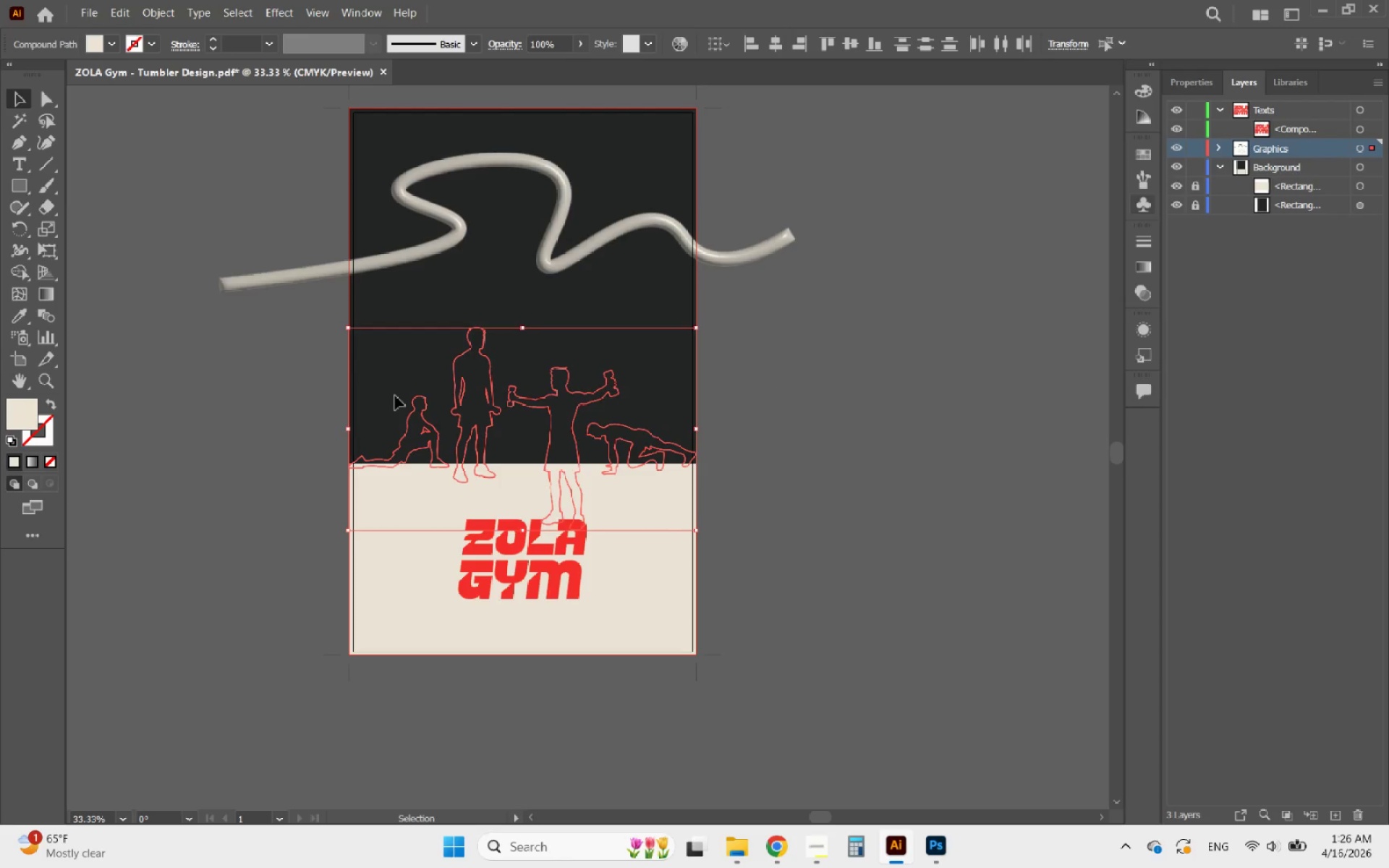 
key(ArrowUp)
 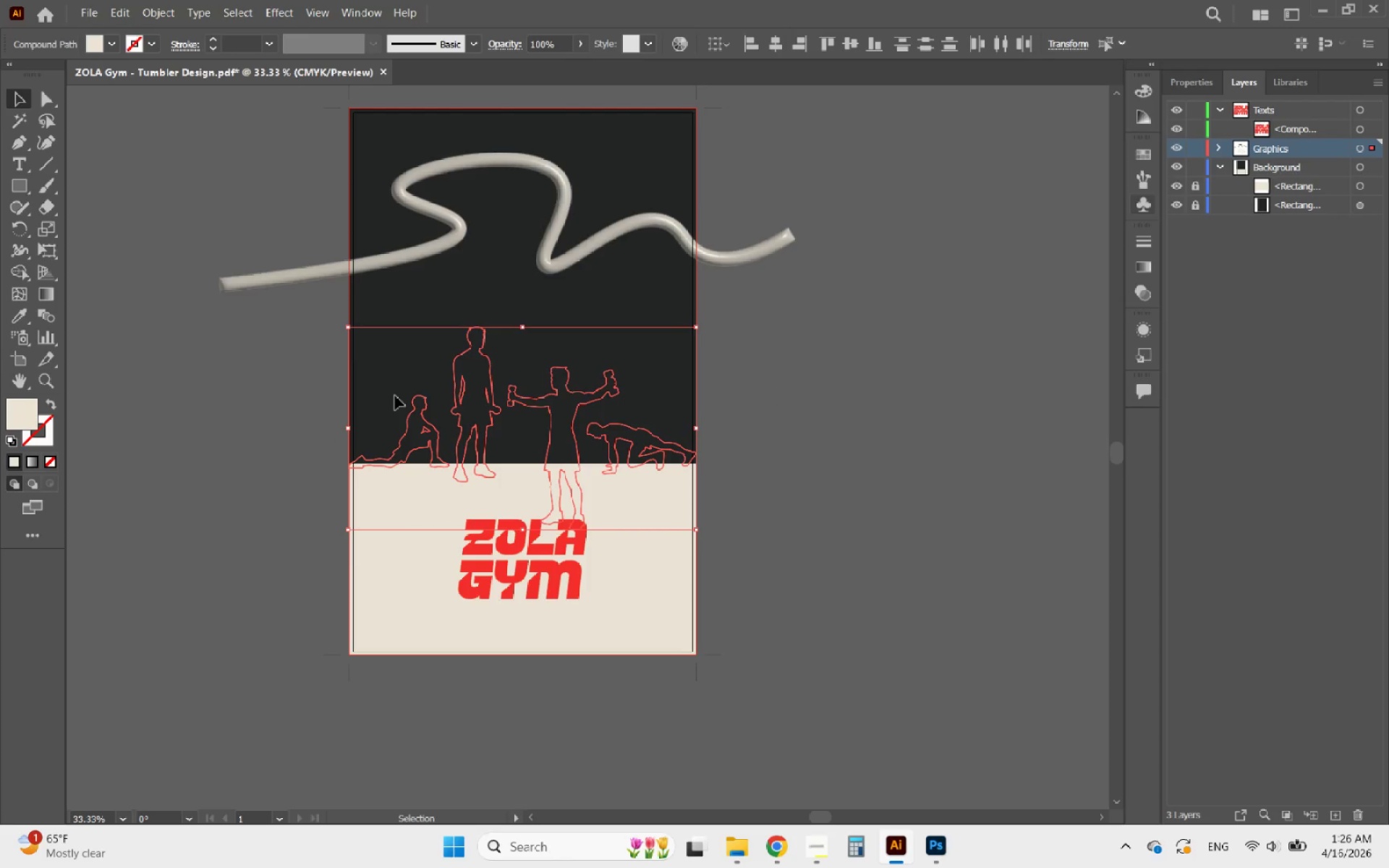 
key(ArrowUp)
 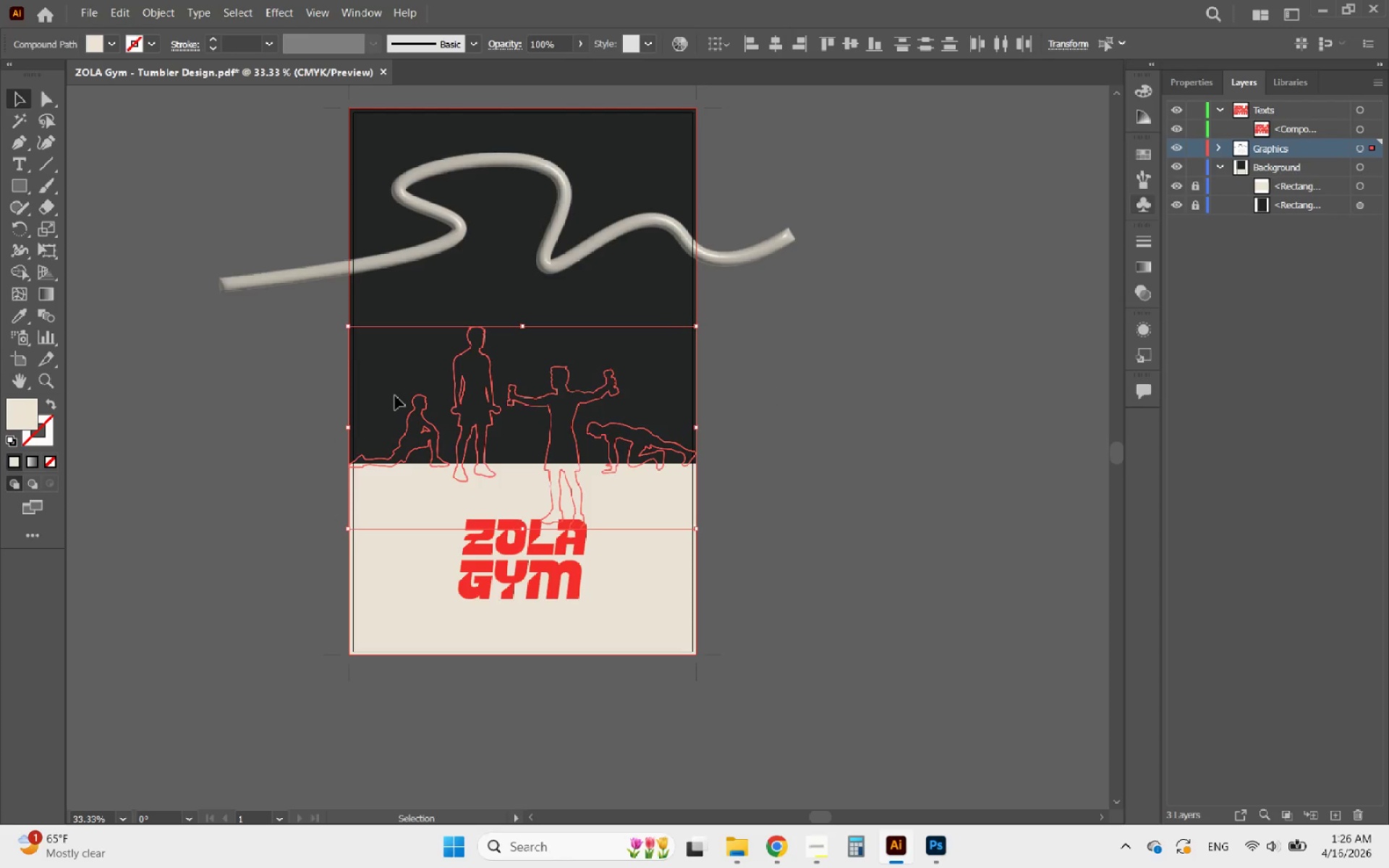 
key(ArrowUp)
 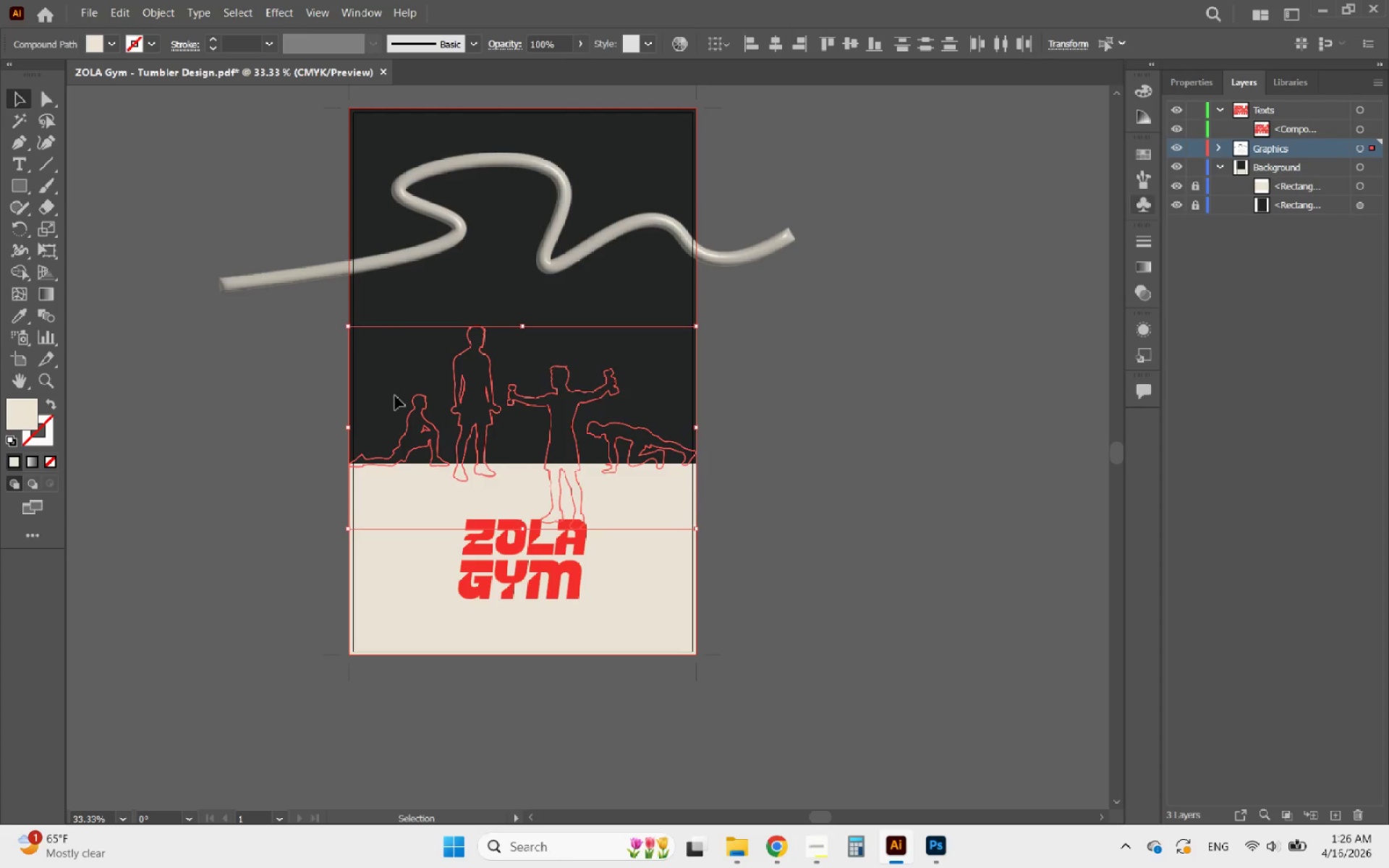 
key(ArrowUp)
 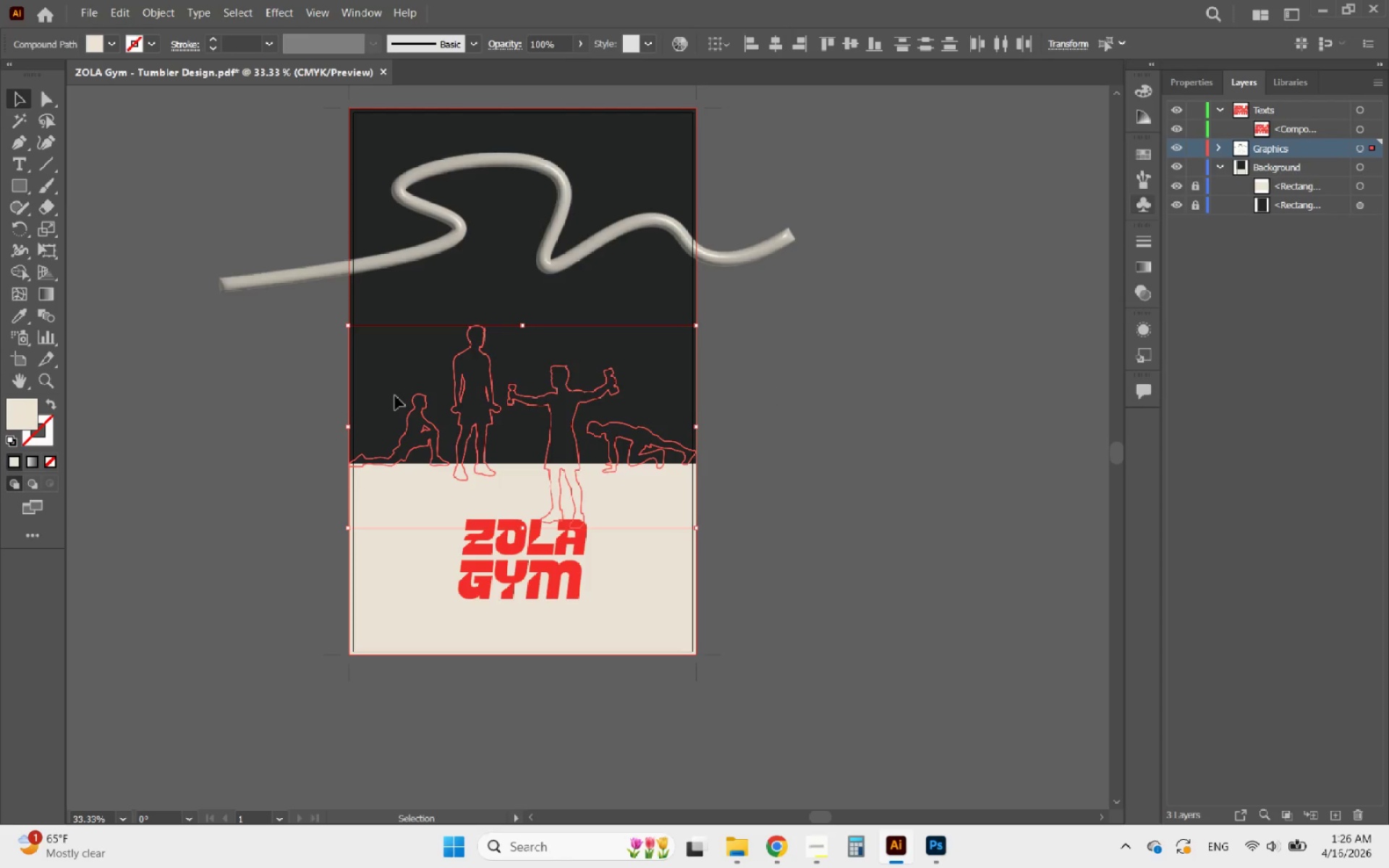 
key(ArrowUp)
 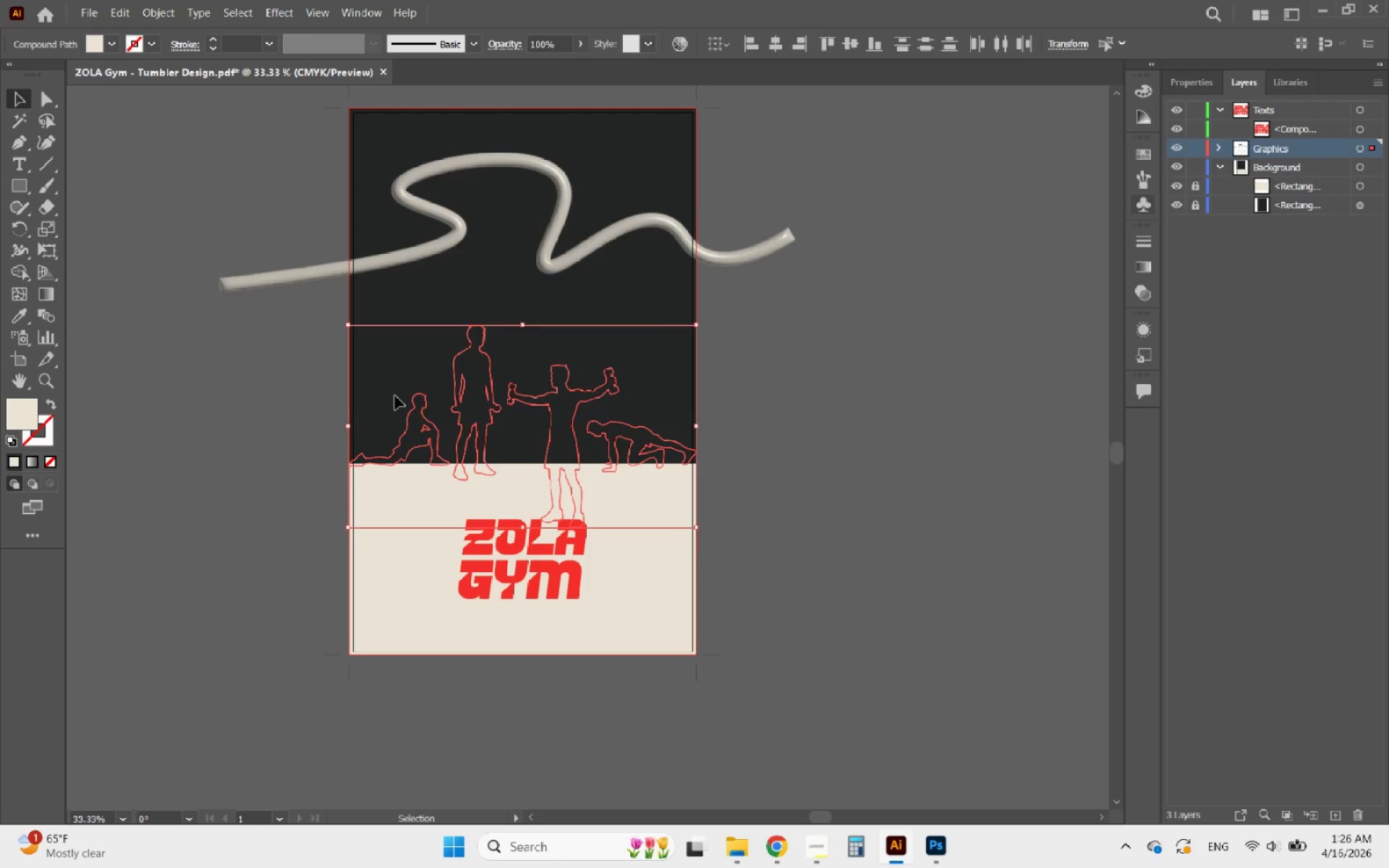 
key(ArrowUp)
 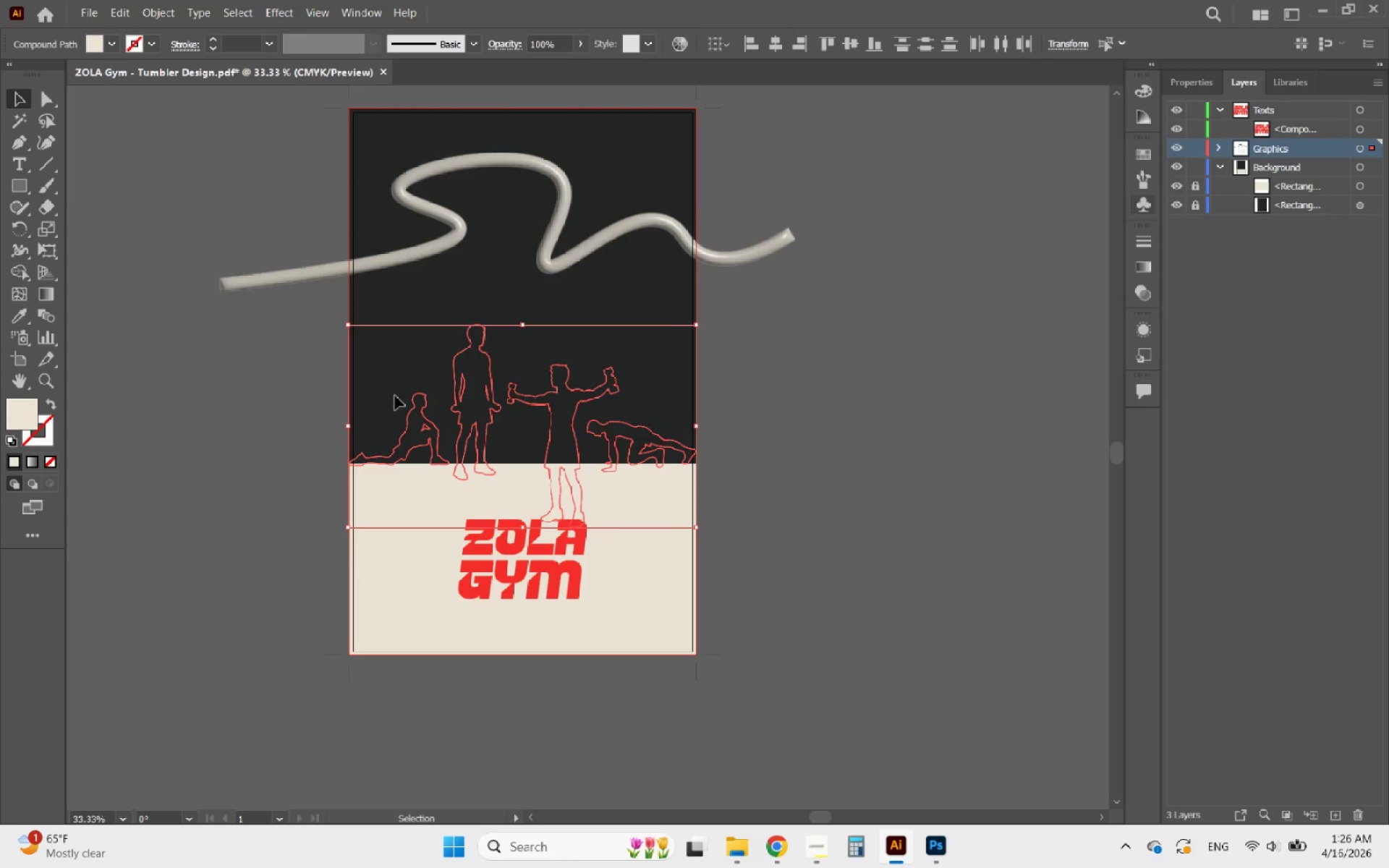 
key(ArrowUp)
 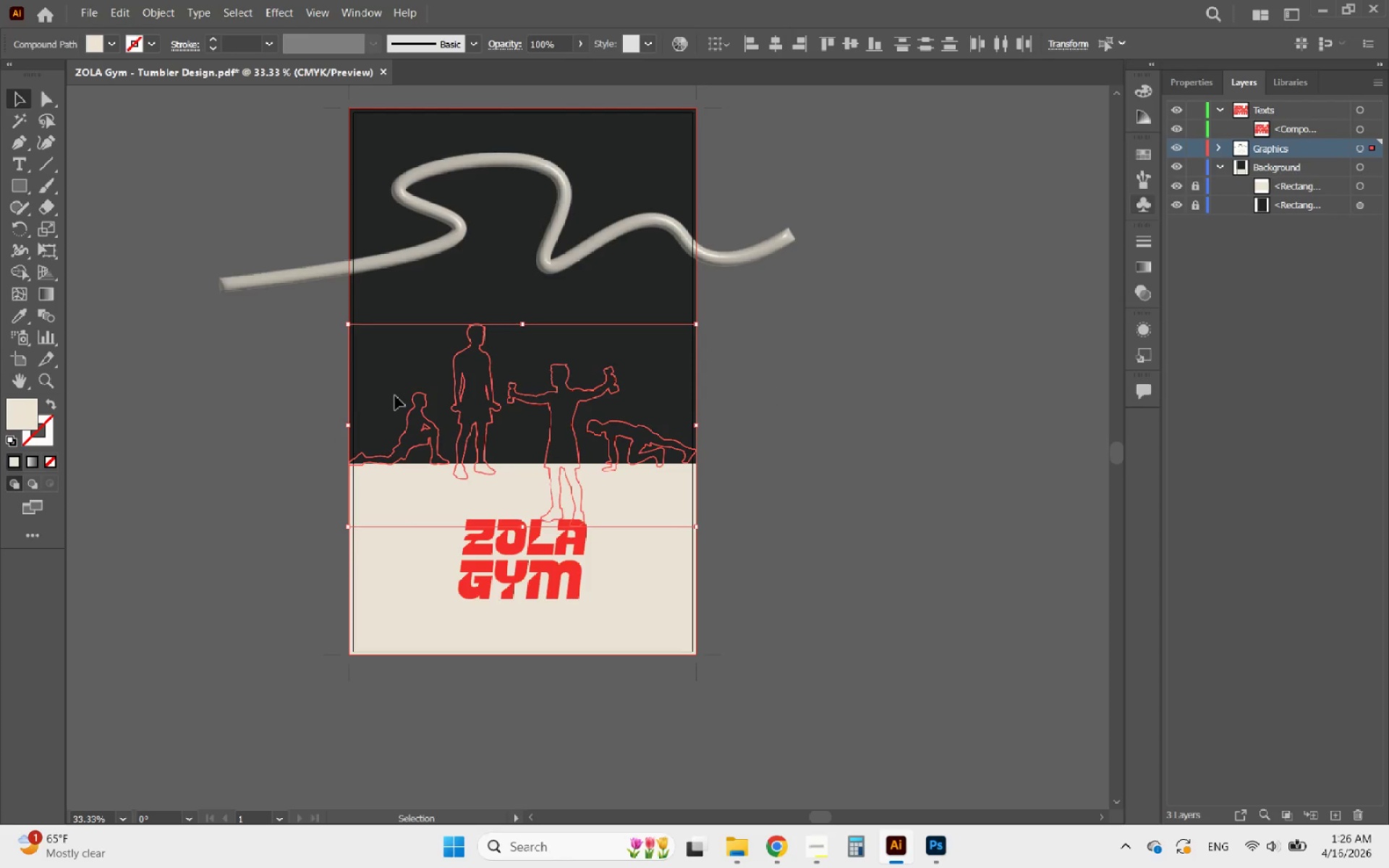 
hold_key(key=AltLeft, duration=4.5)
scroll: coordinate [419, 475], scroll_direction: up, amount: 6.0
 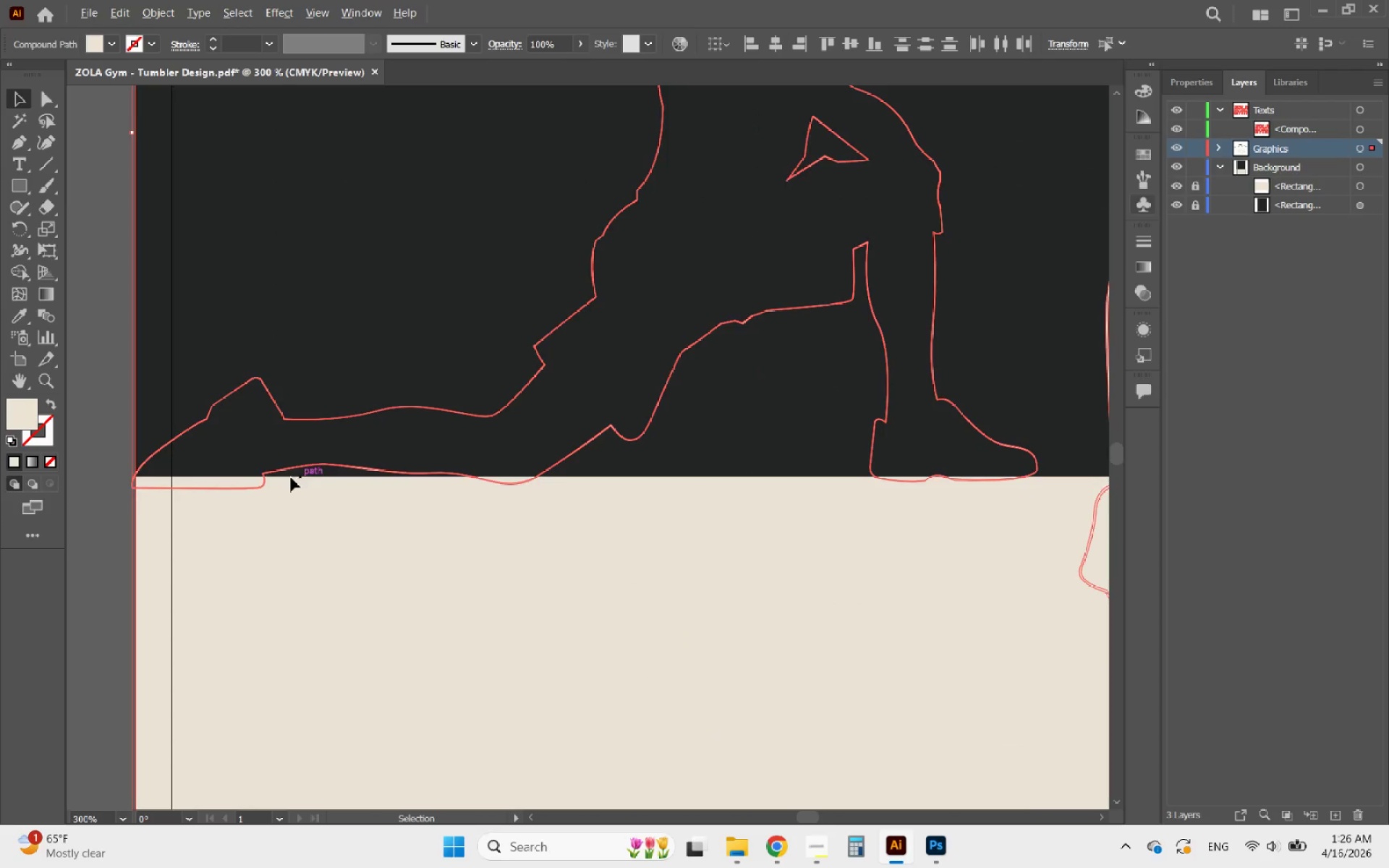 
scroll: coordinate [169, 456], scroll_direction: down, amount: 5.0
 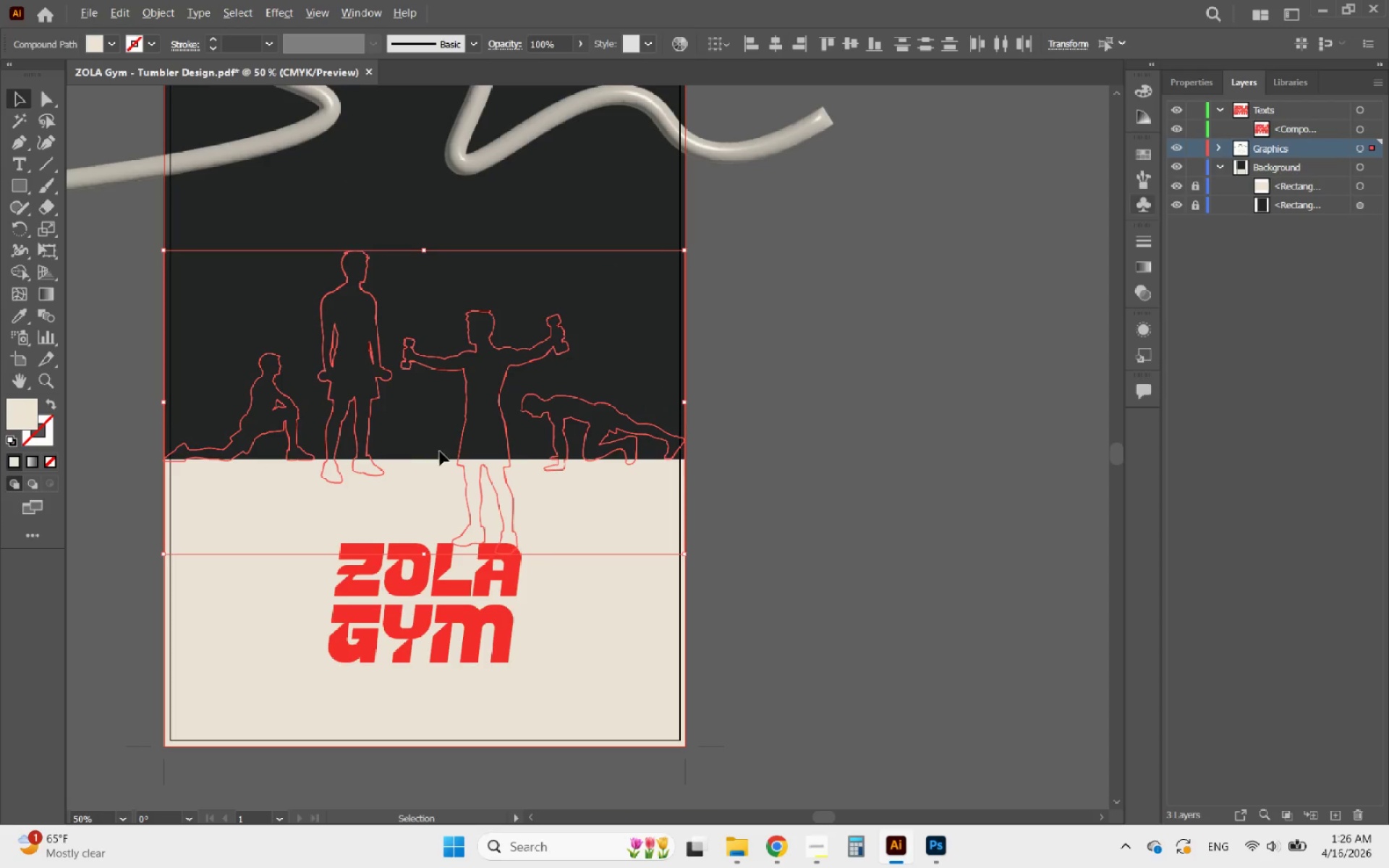 
scroll: coordinate [561, 495], scroll_direction: up, amount: 5.0
 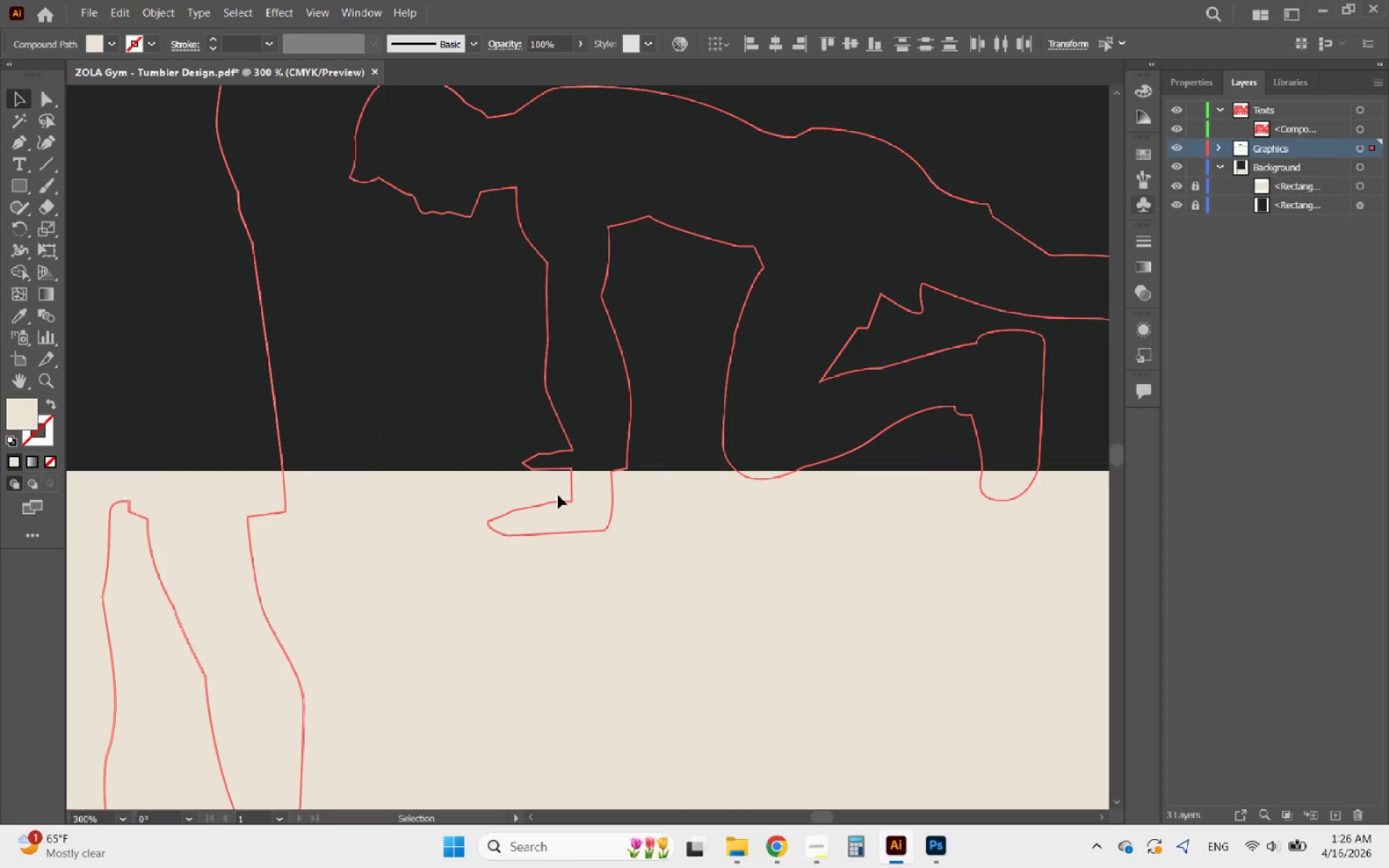 
key(ArrowDown)
 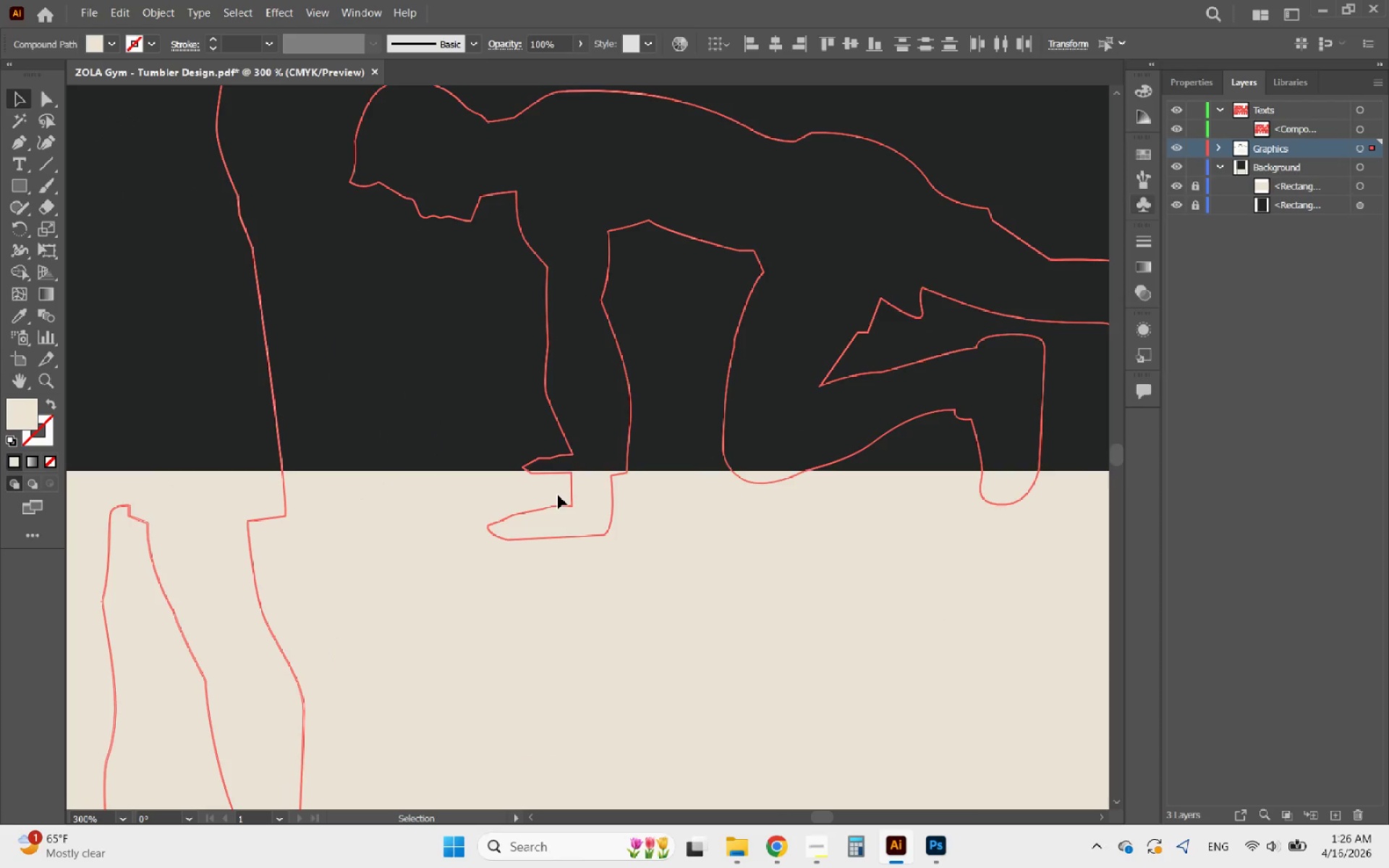 
key(ArrowDown)
 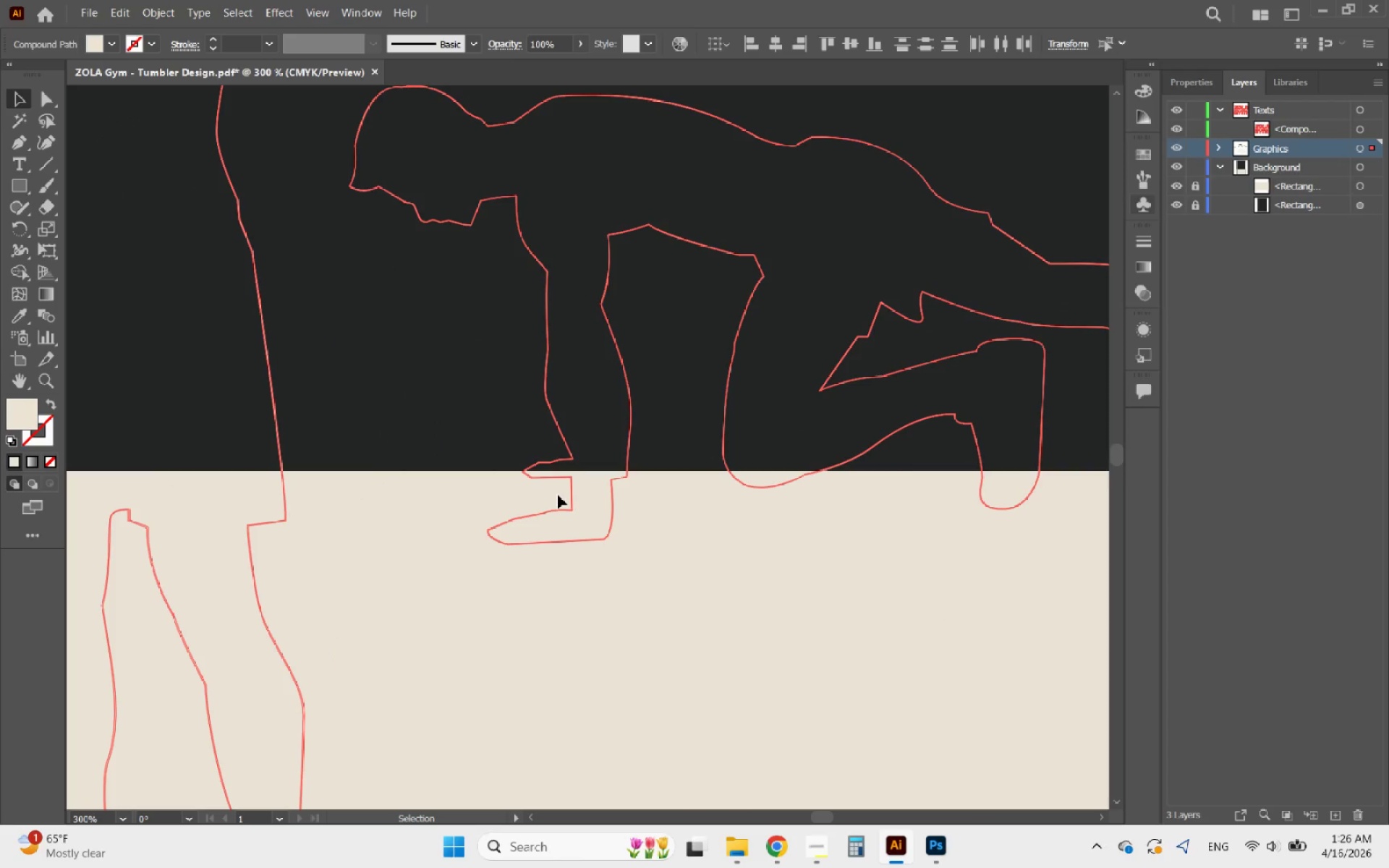 
key(ArrowUp)
 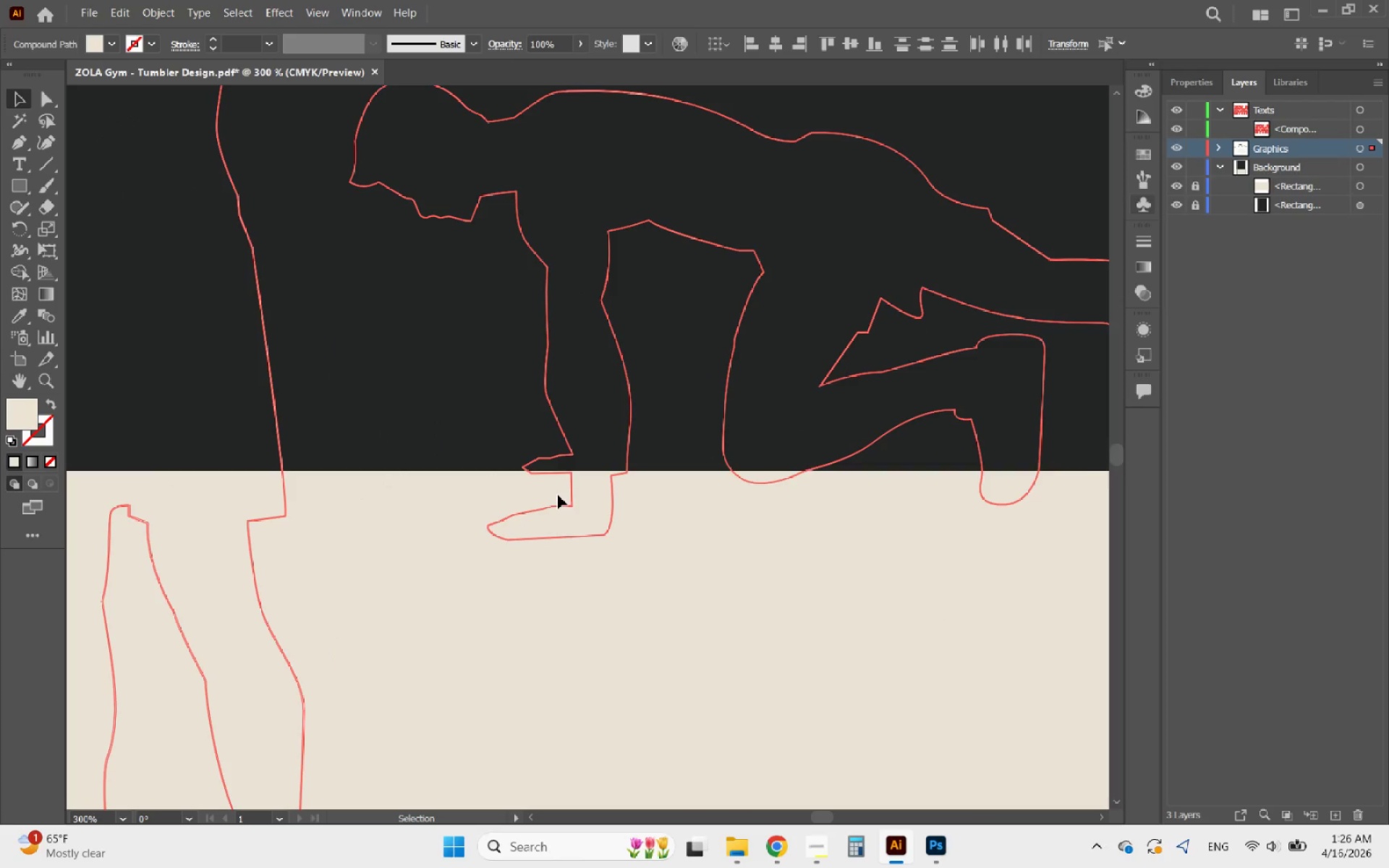 
hold_key(key=AltLeft, duration=1.53)
scroll: coordinate [579, 490], scroll_direction: down, amount: 6.0
 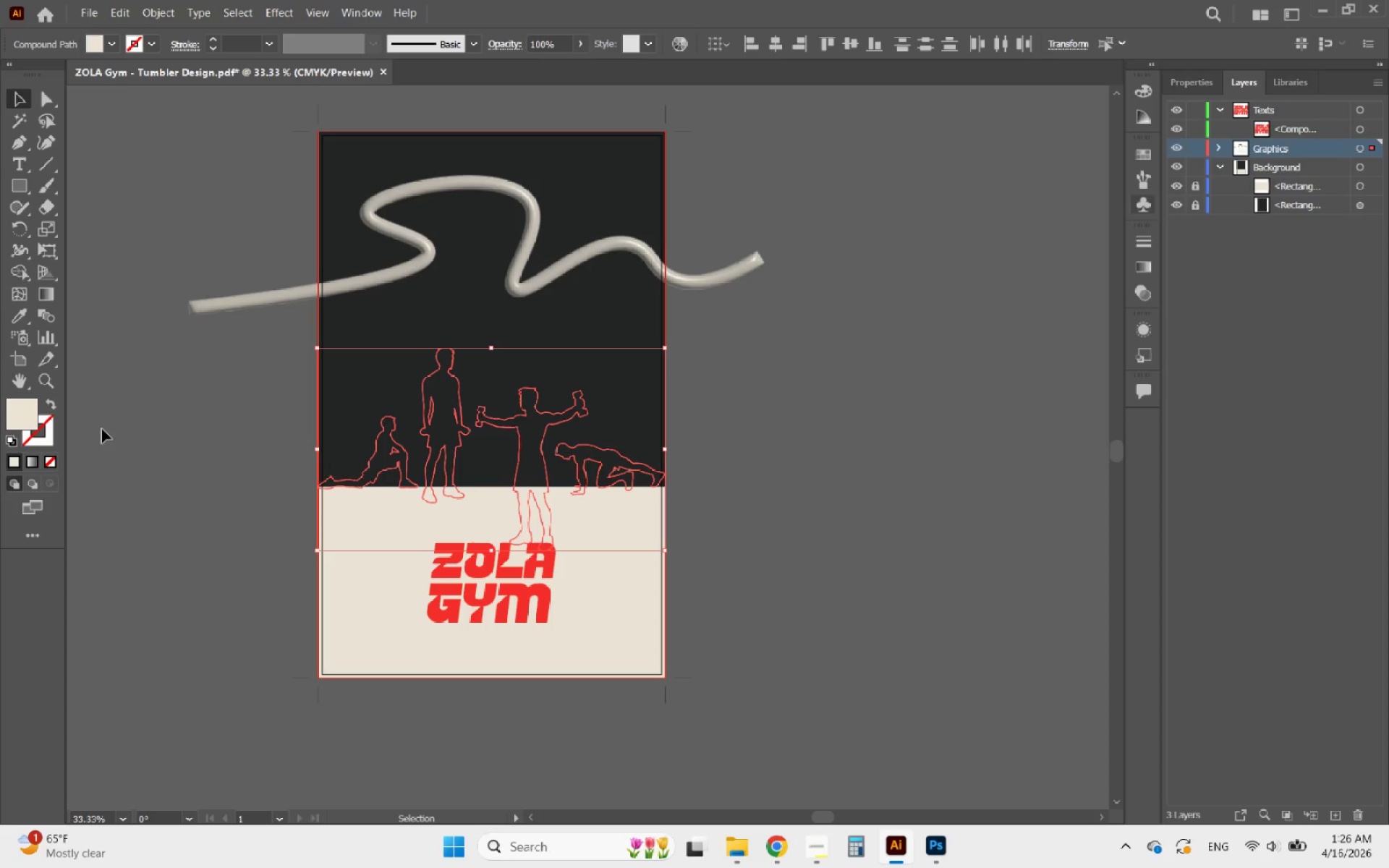 
mouse_move([24, 313])
 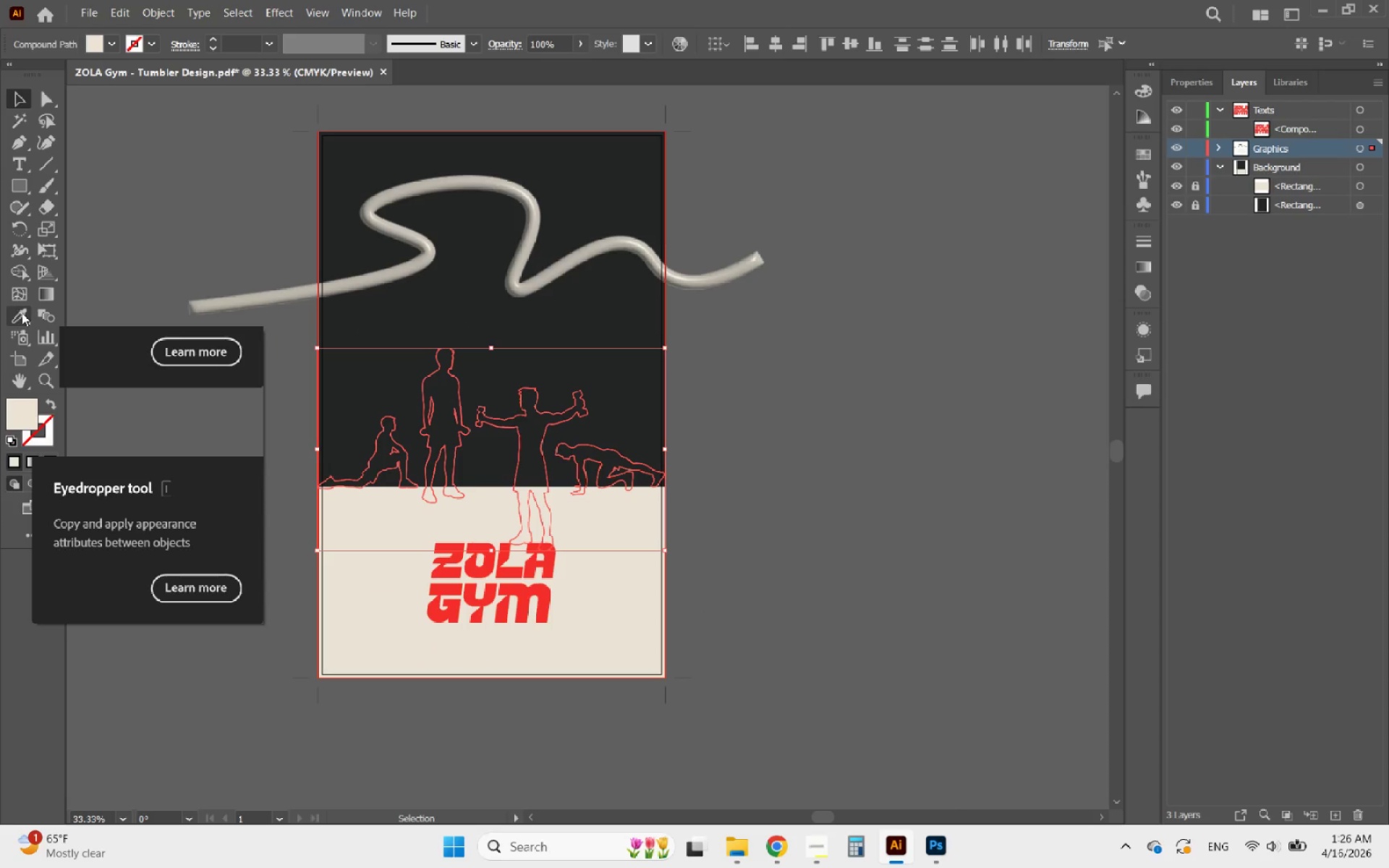 
left_click([22, 312])
 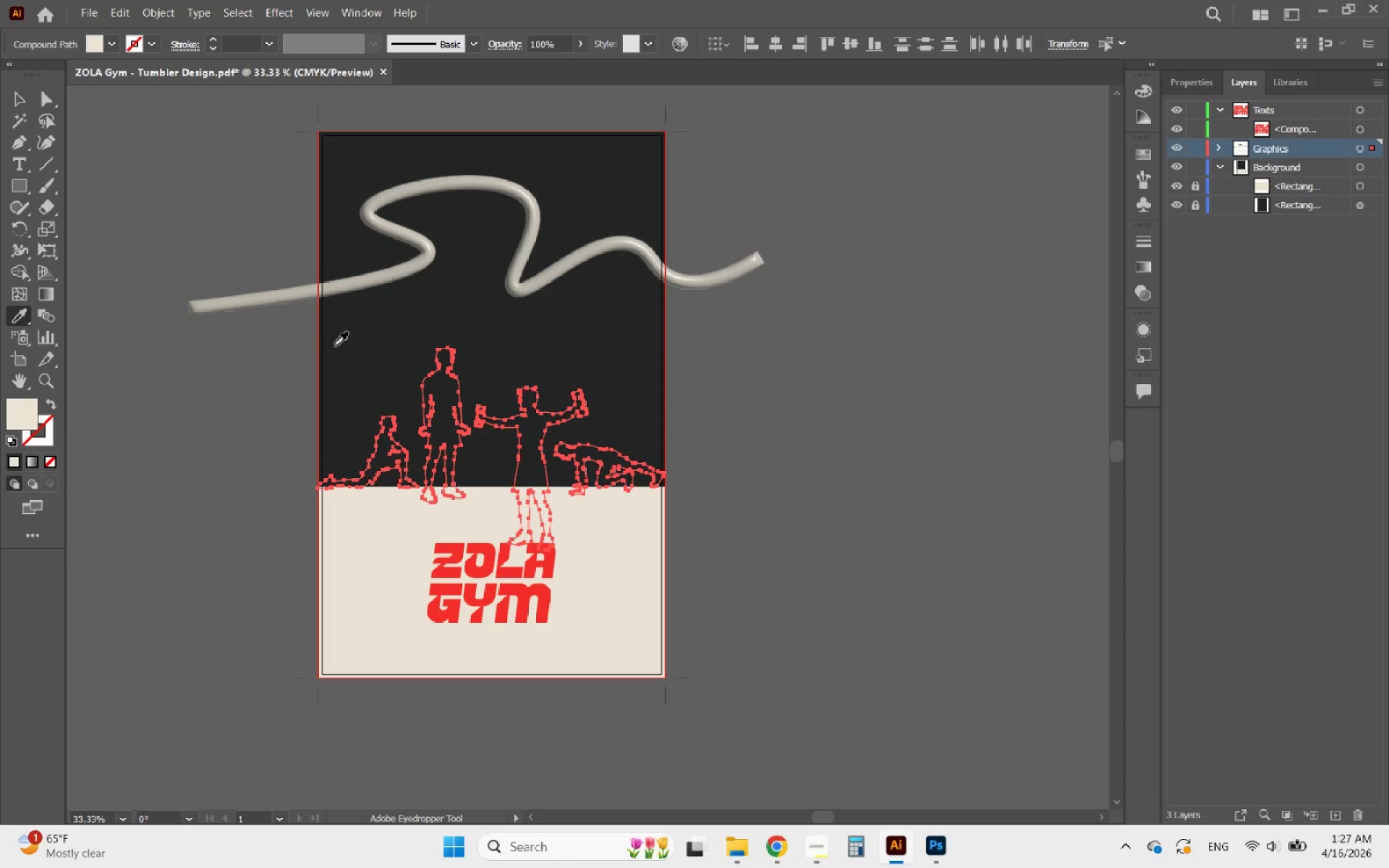 
left_click([386, 548])
 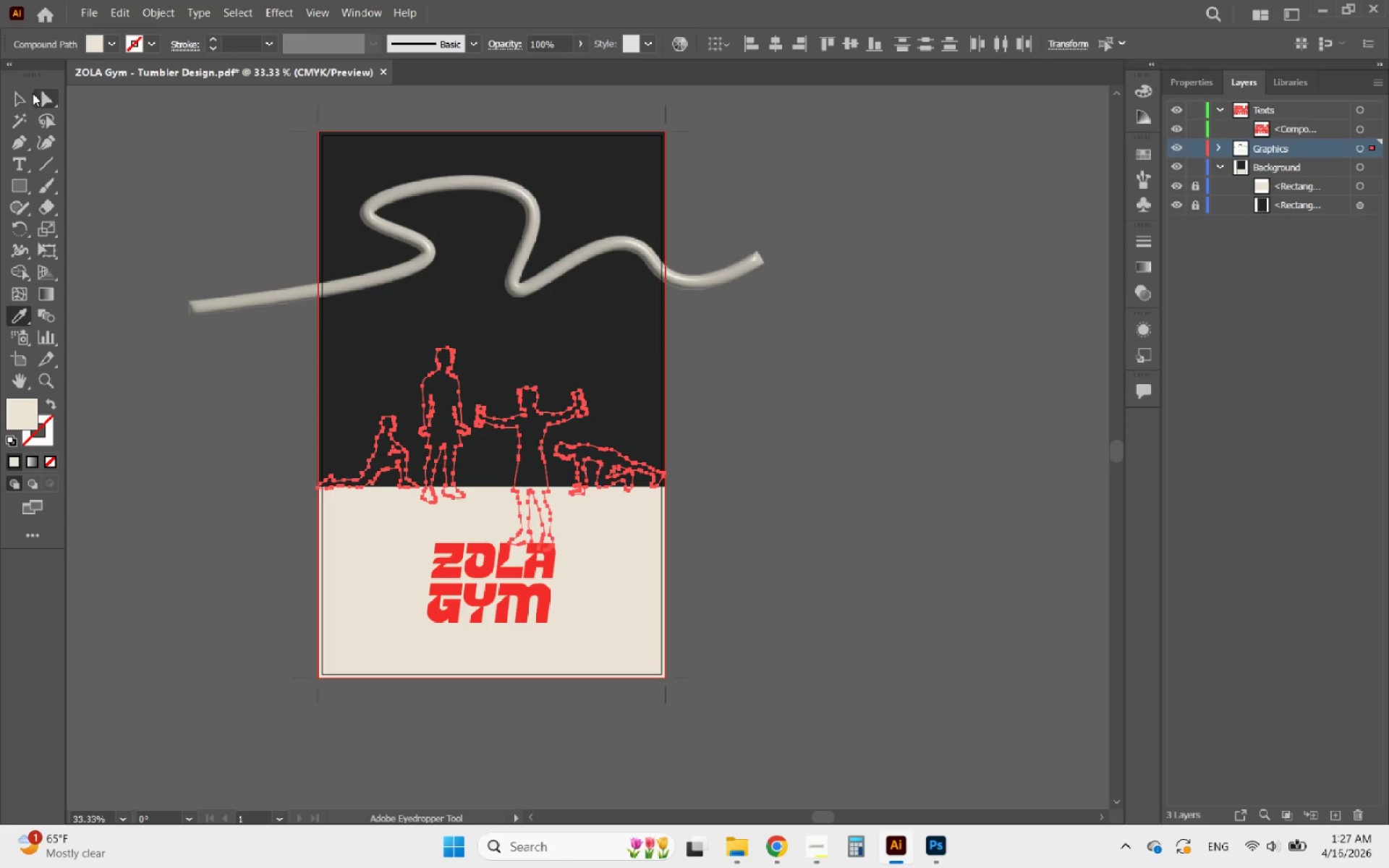 
left_click([24, 93])
 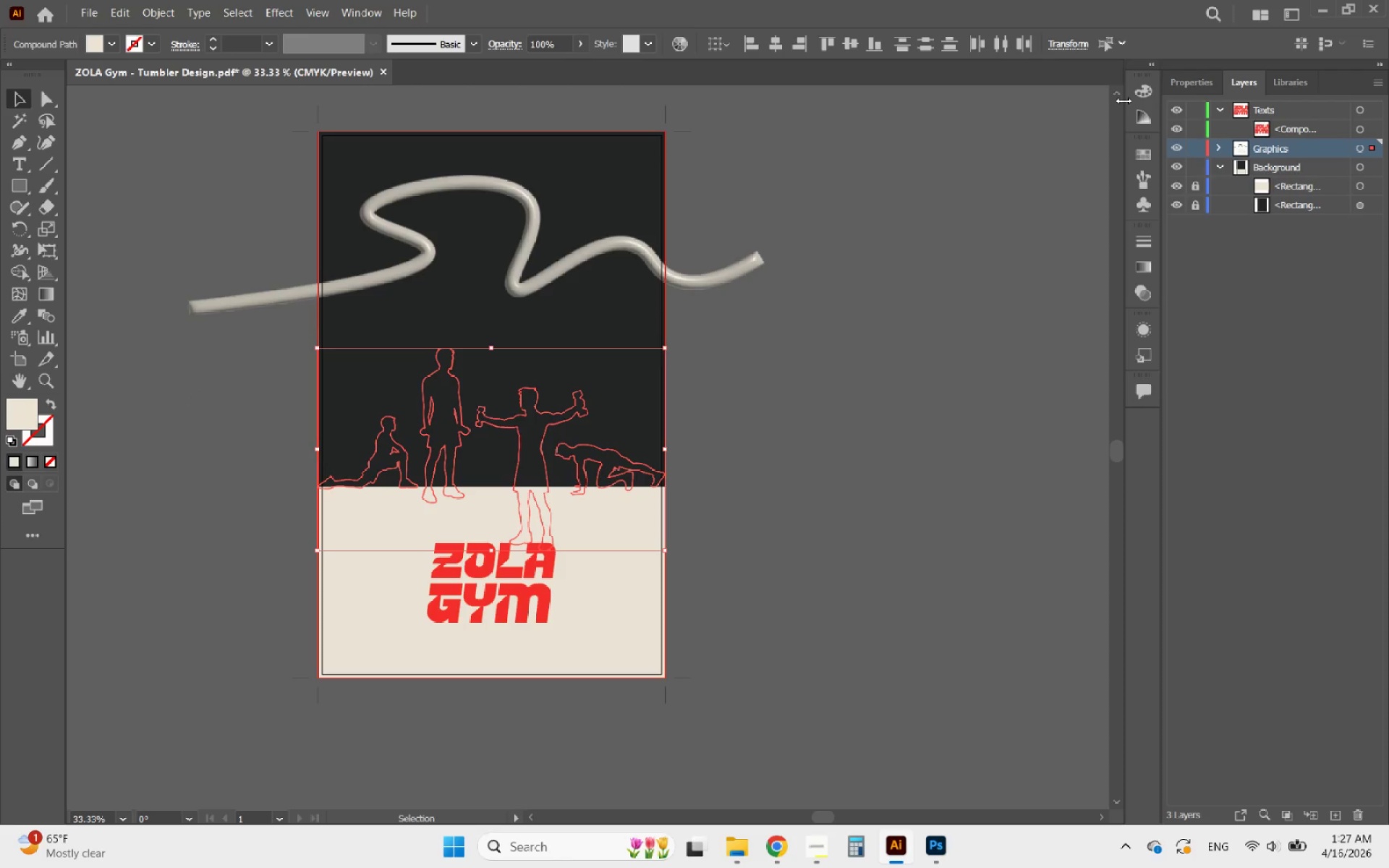 
left_click([1205, 91])
 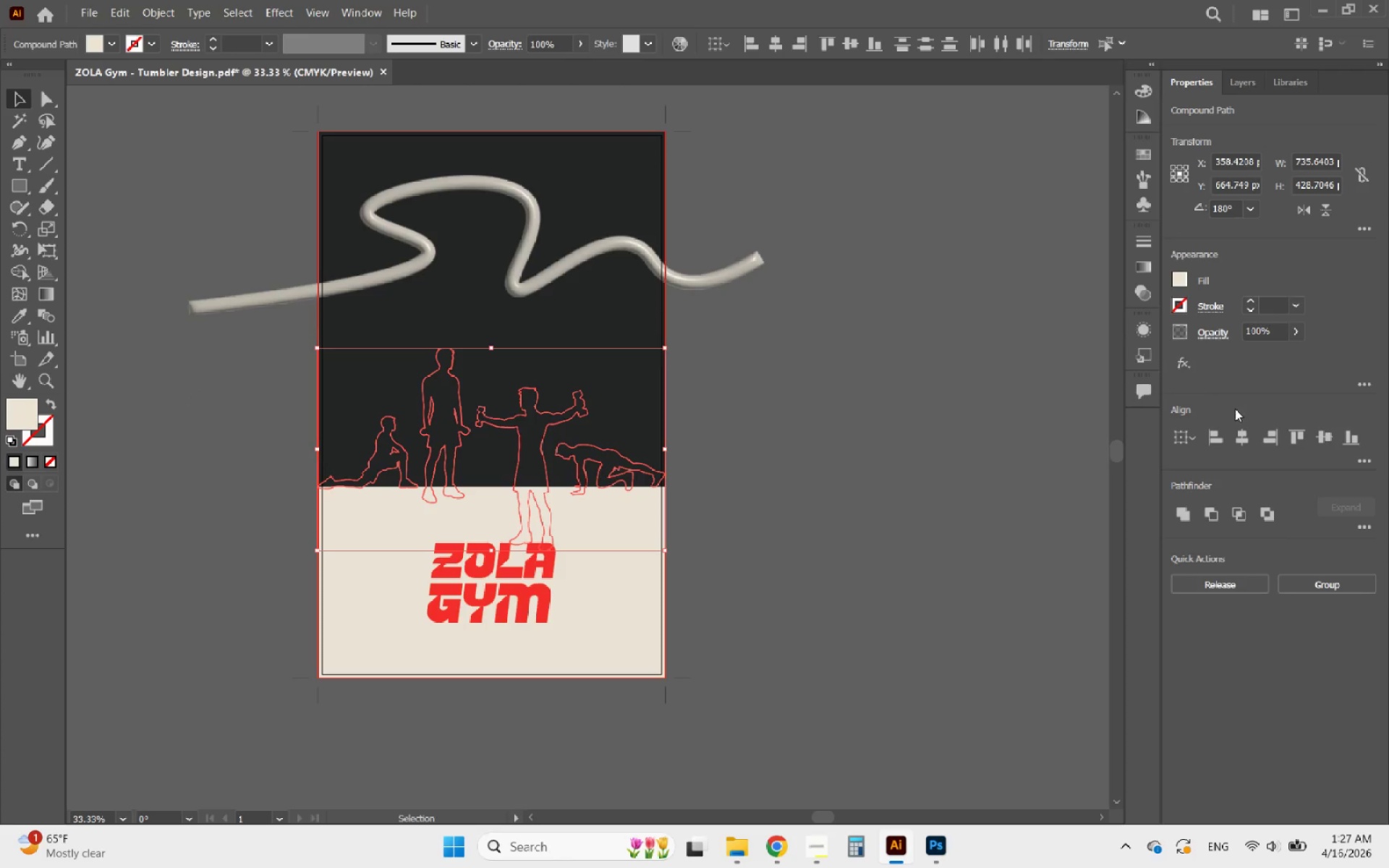 
left_click([1239, 440])
 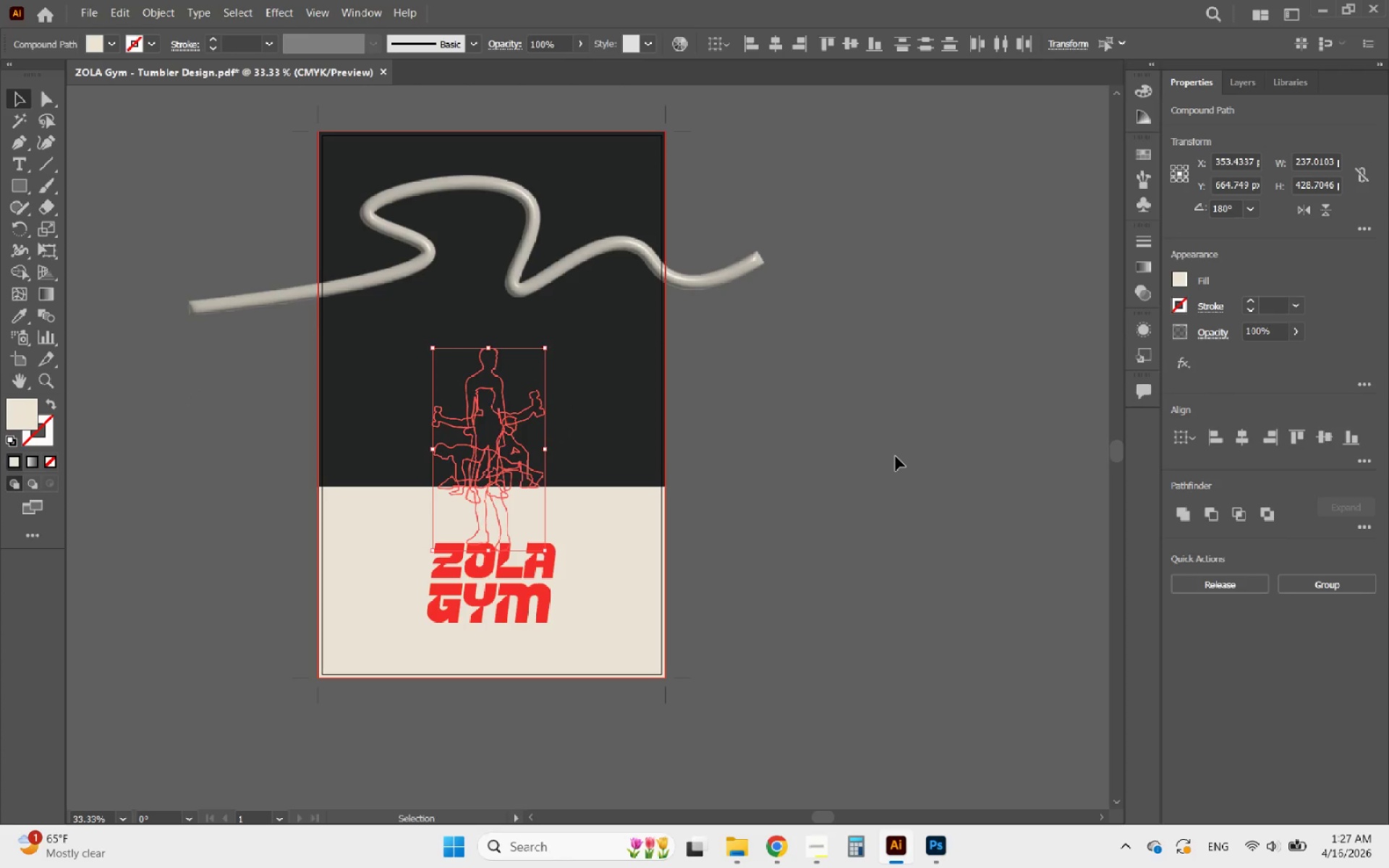 
key(Control+ControlLeft)
 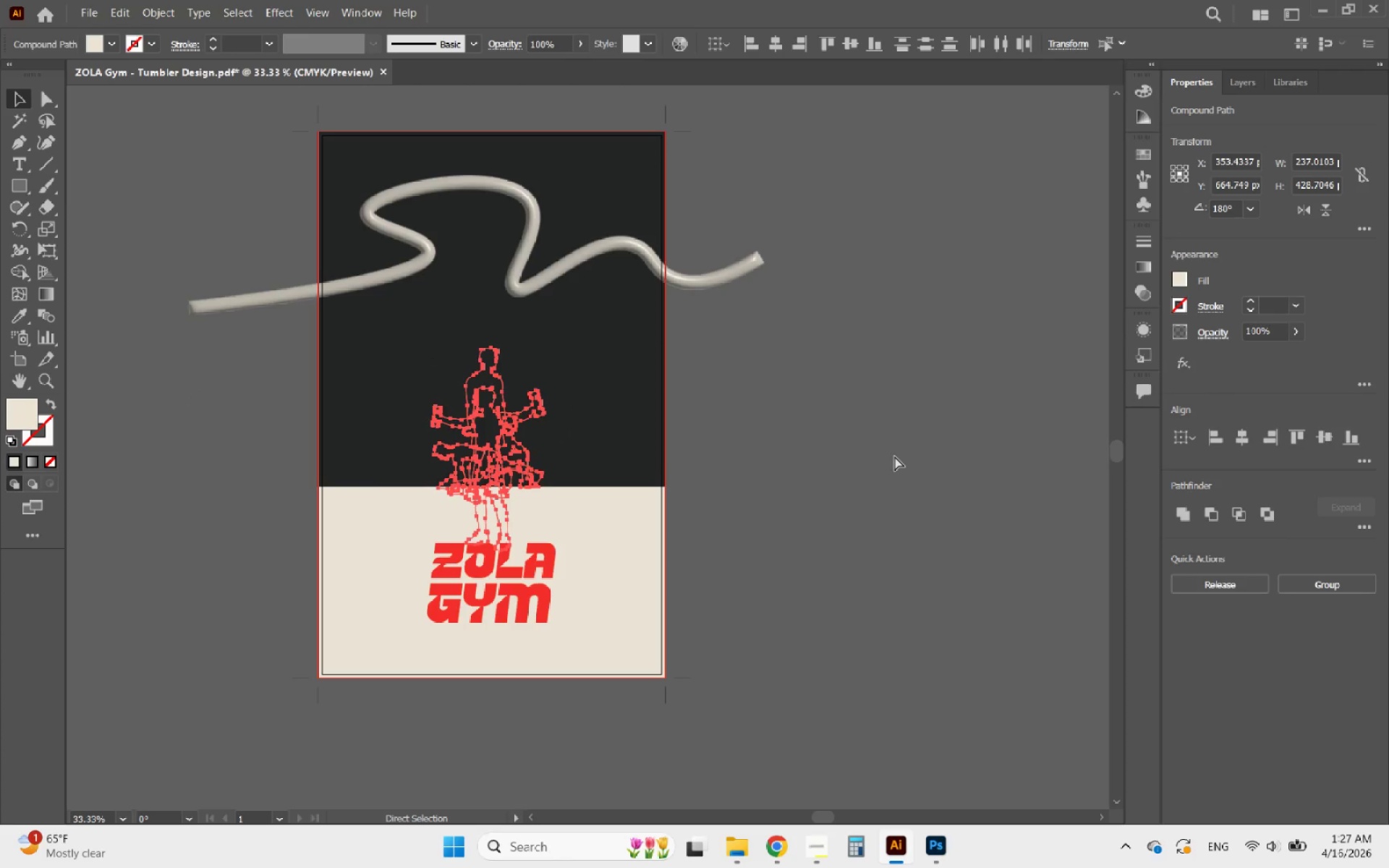 
key(Control+Z)
 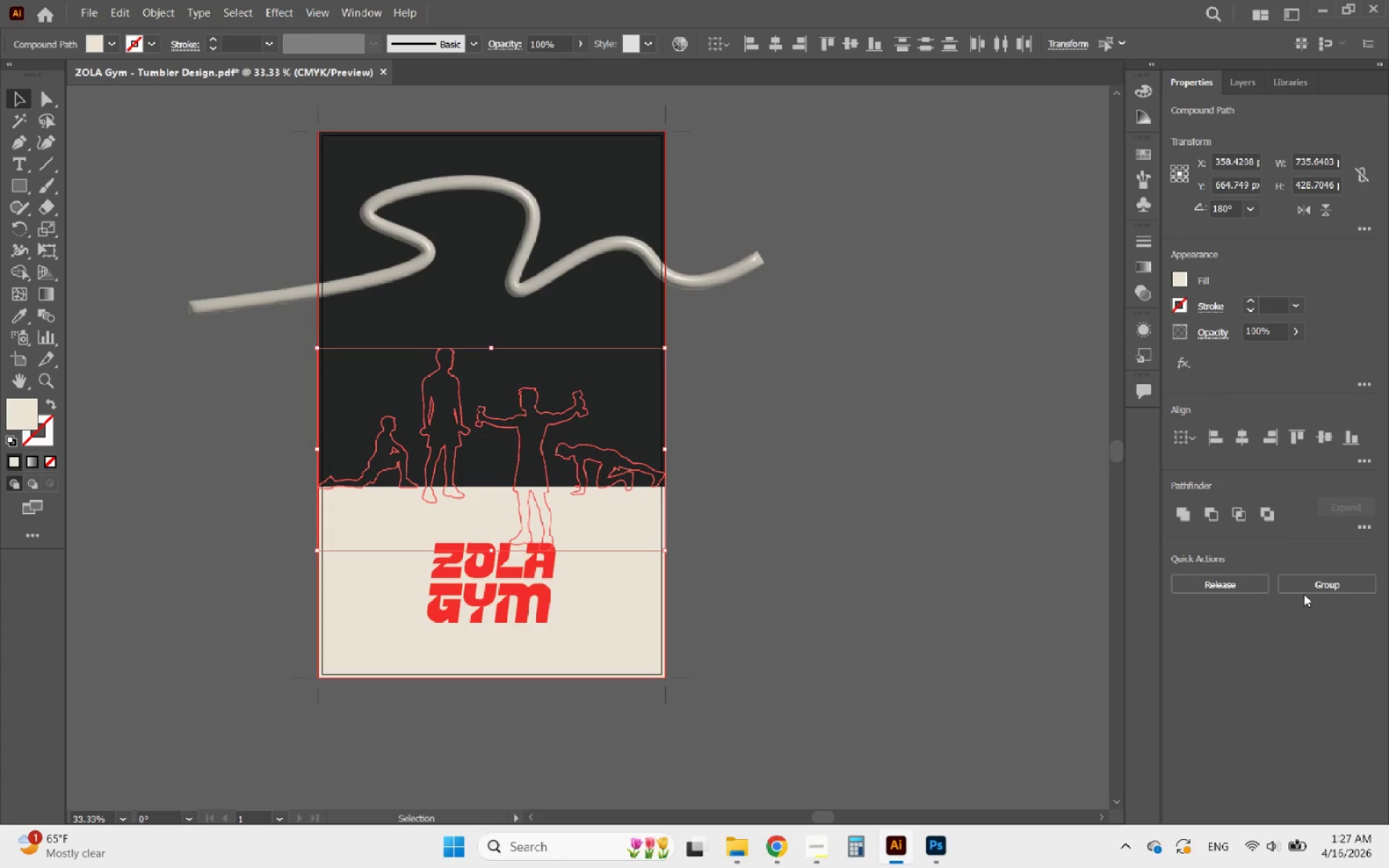 
left_click([1314, 589])
 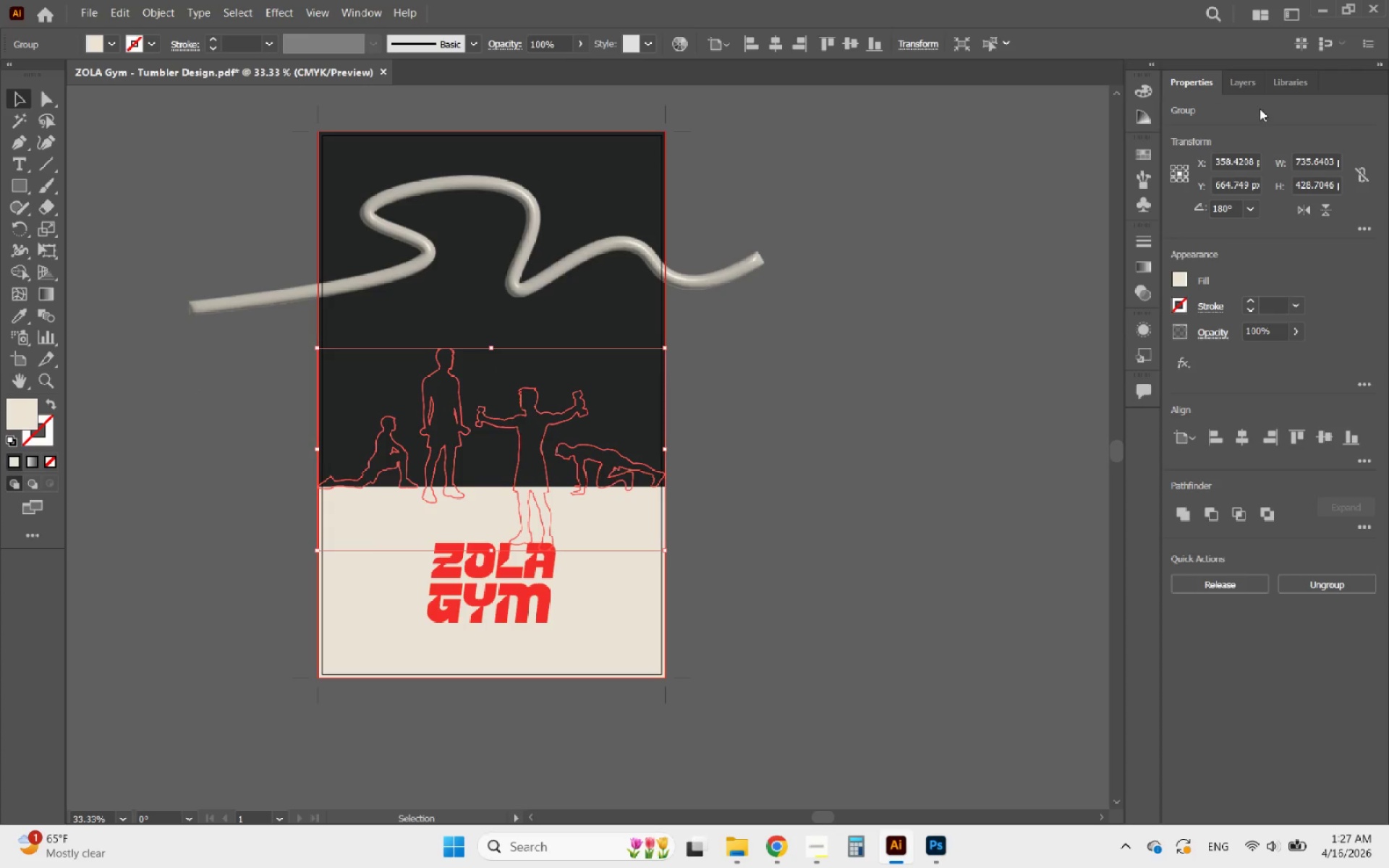 
left_click([1250, 87])
 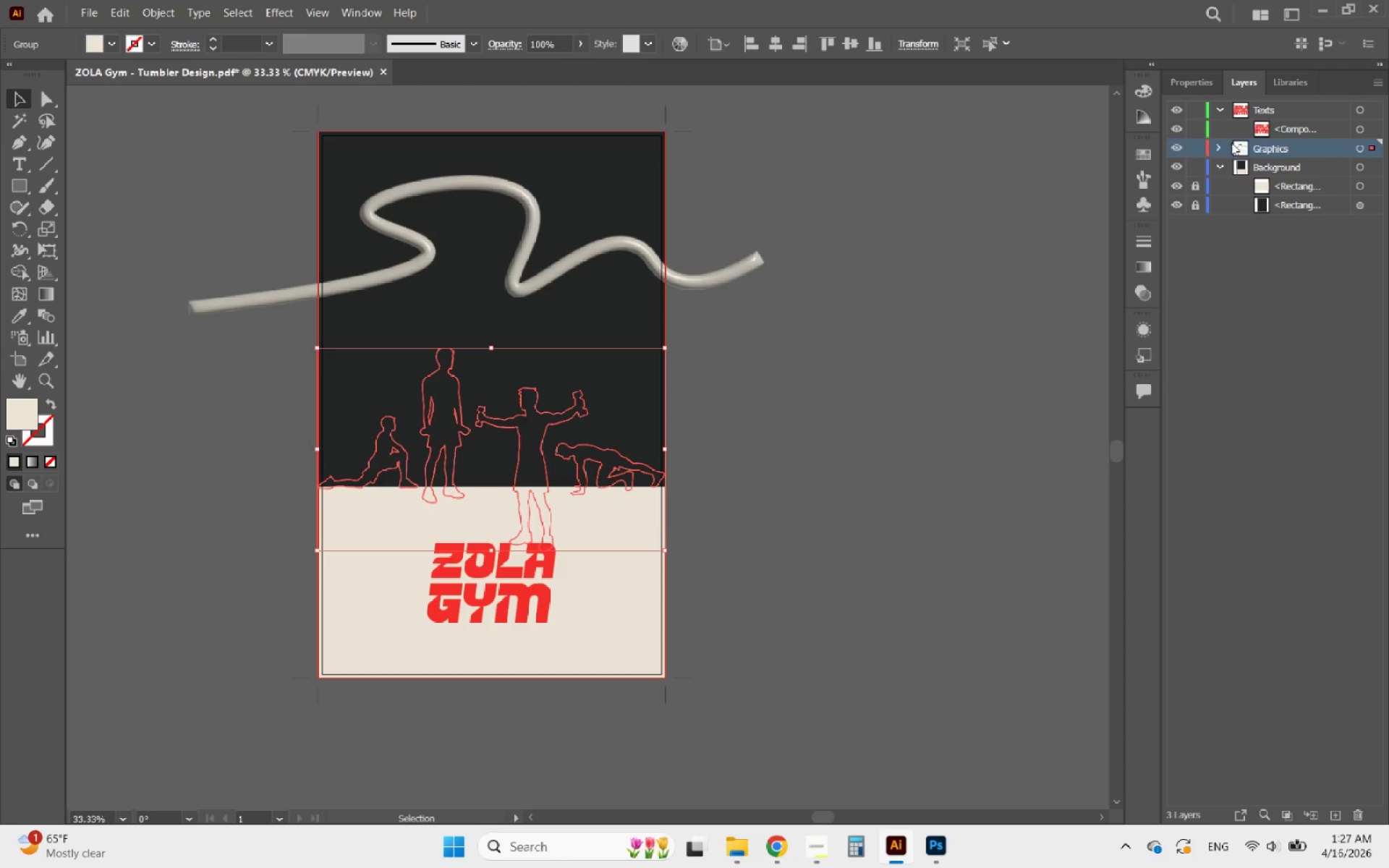 
left_click([1218, 148])
 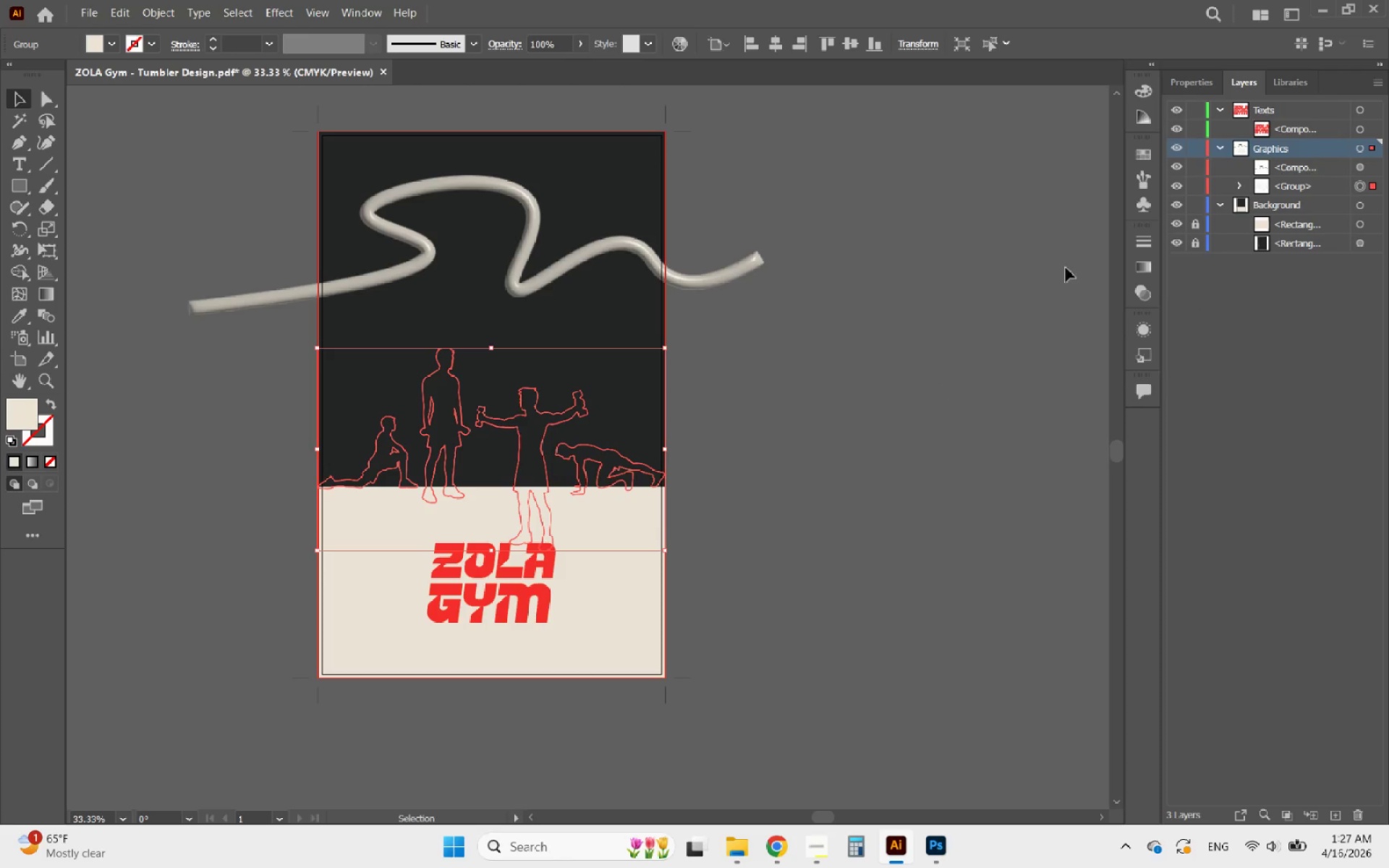 
left_click([1192, 80])
 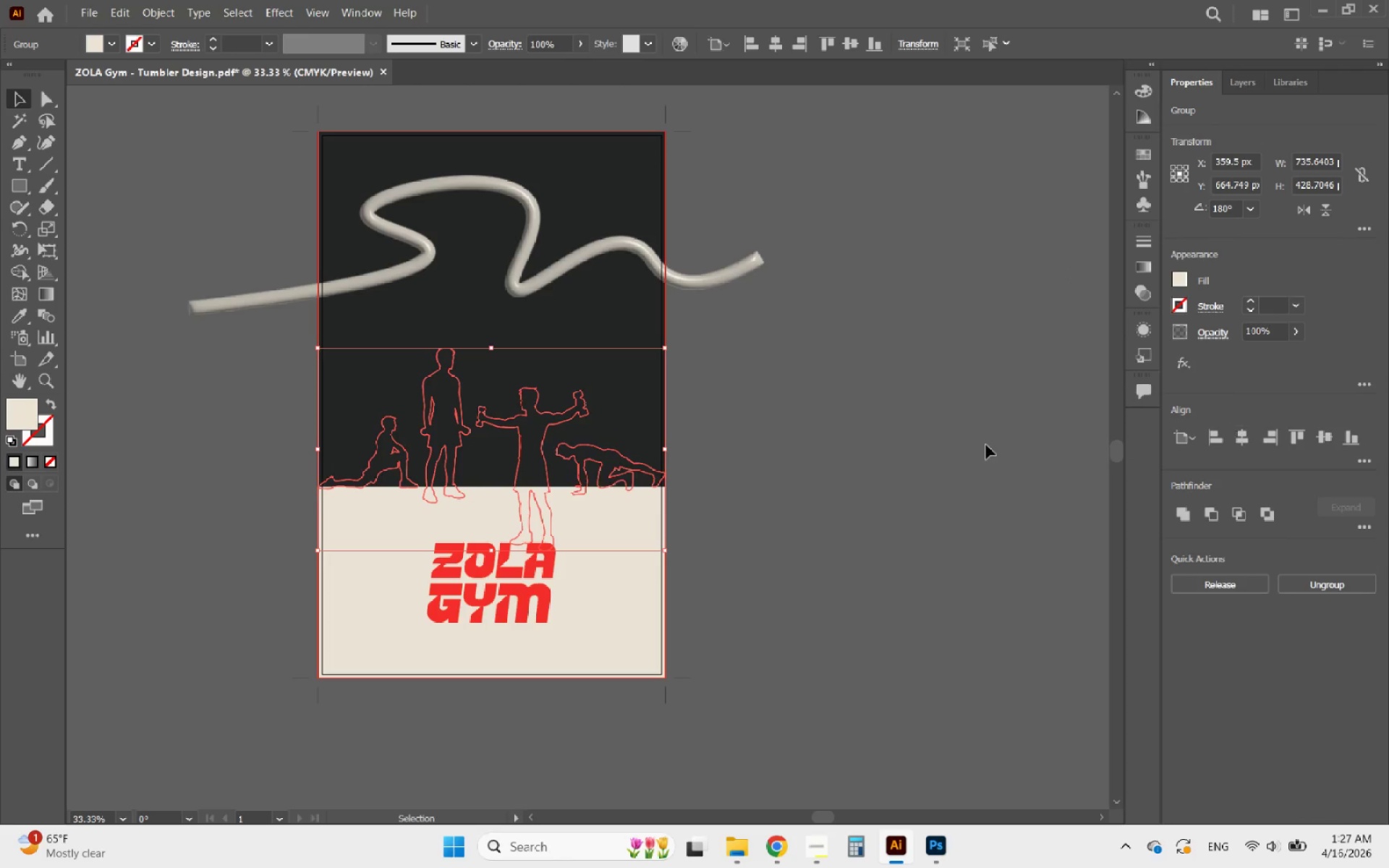 
left_click([799, 445])
 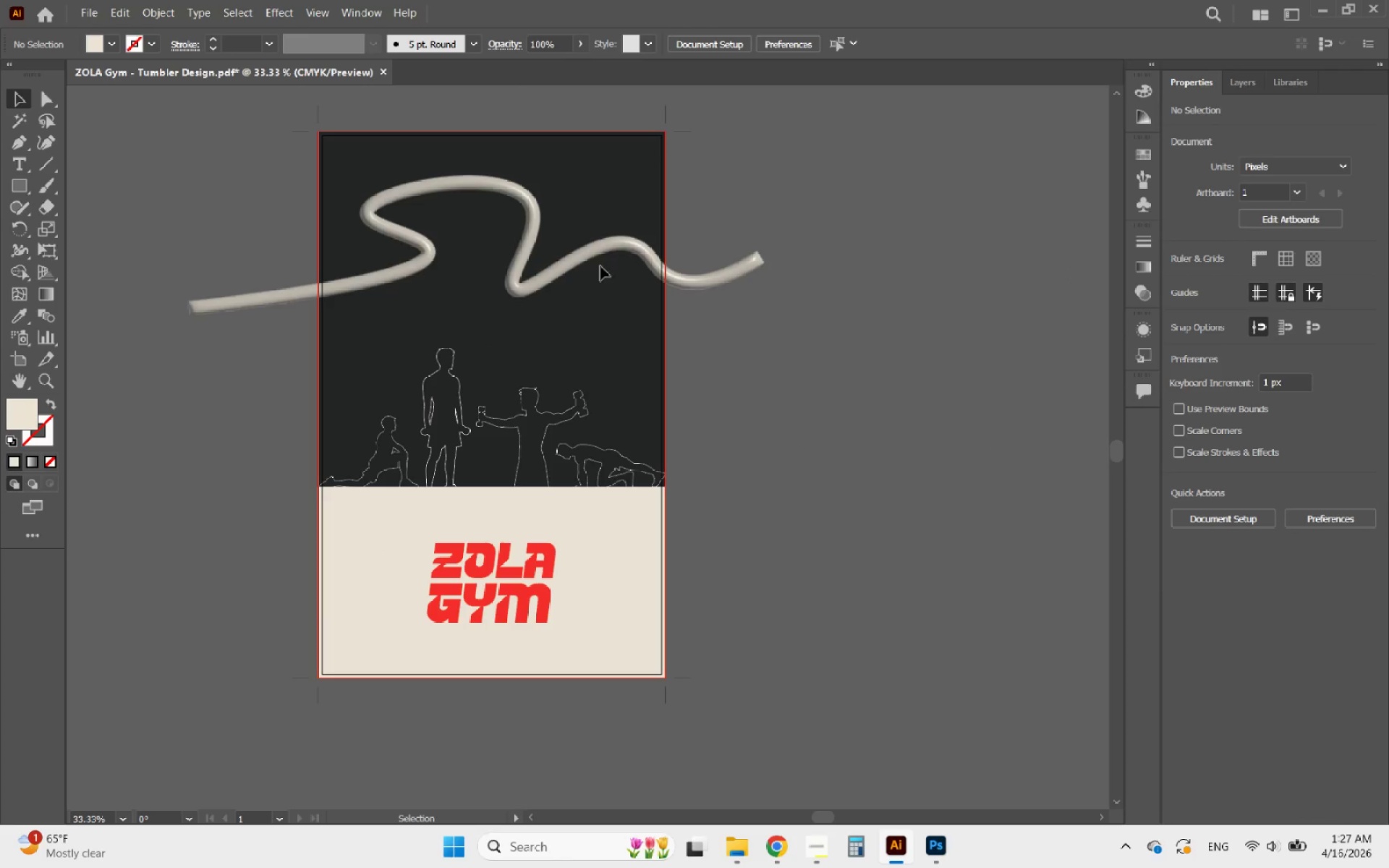 
left_click([587, 255])
 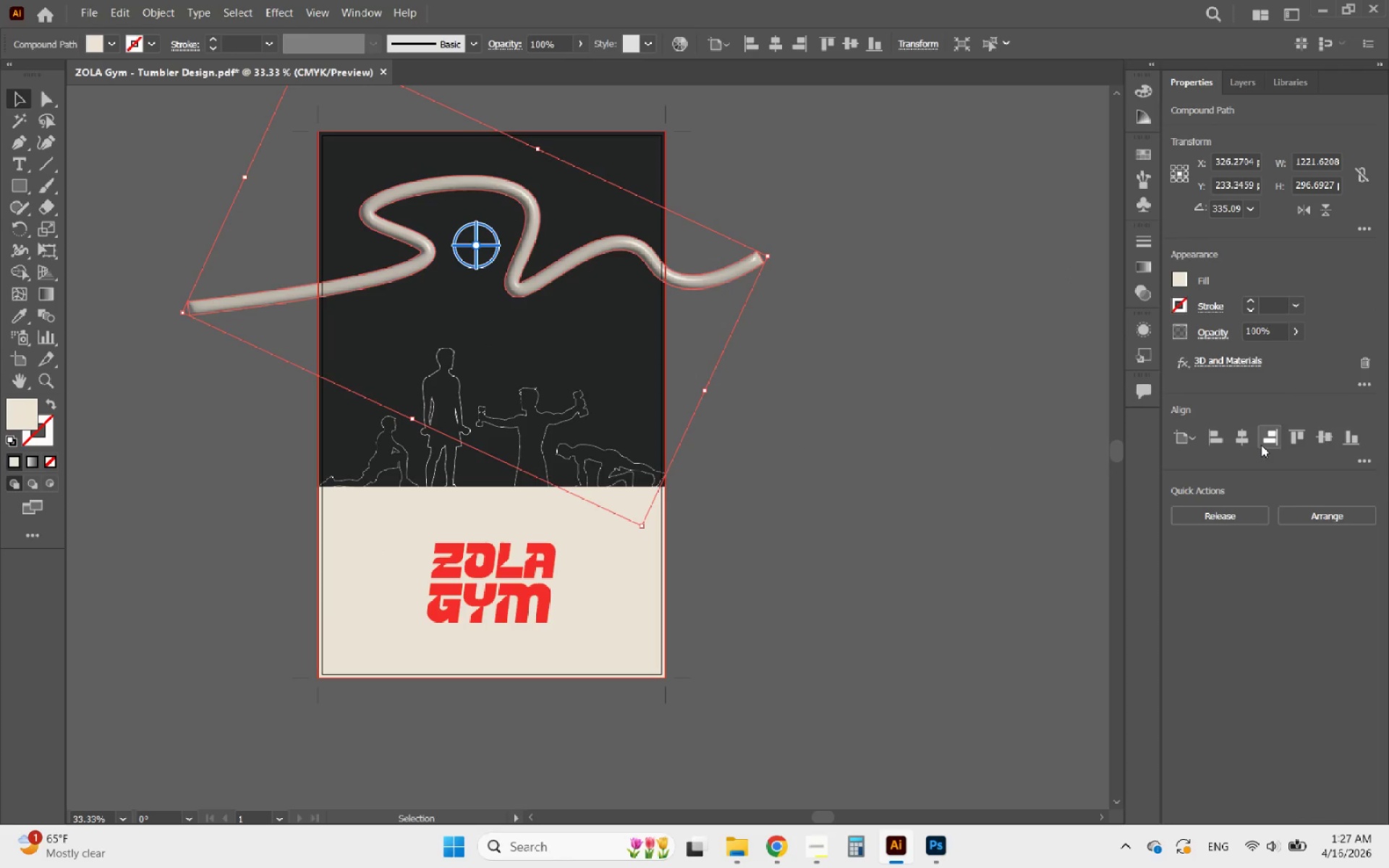 
left_click([1244, 437])
 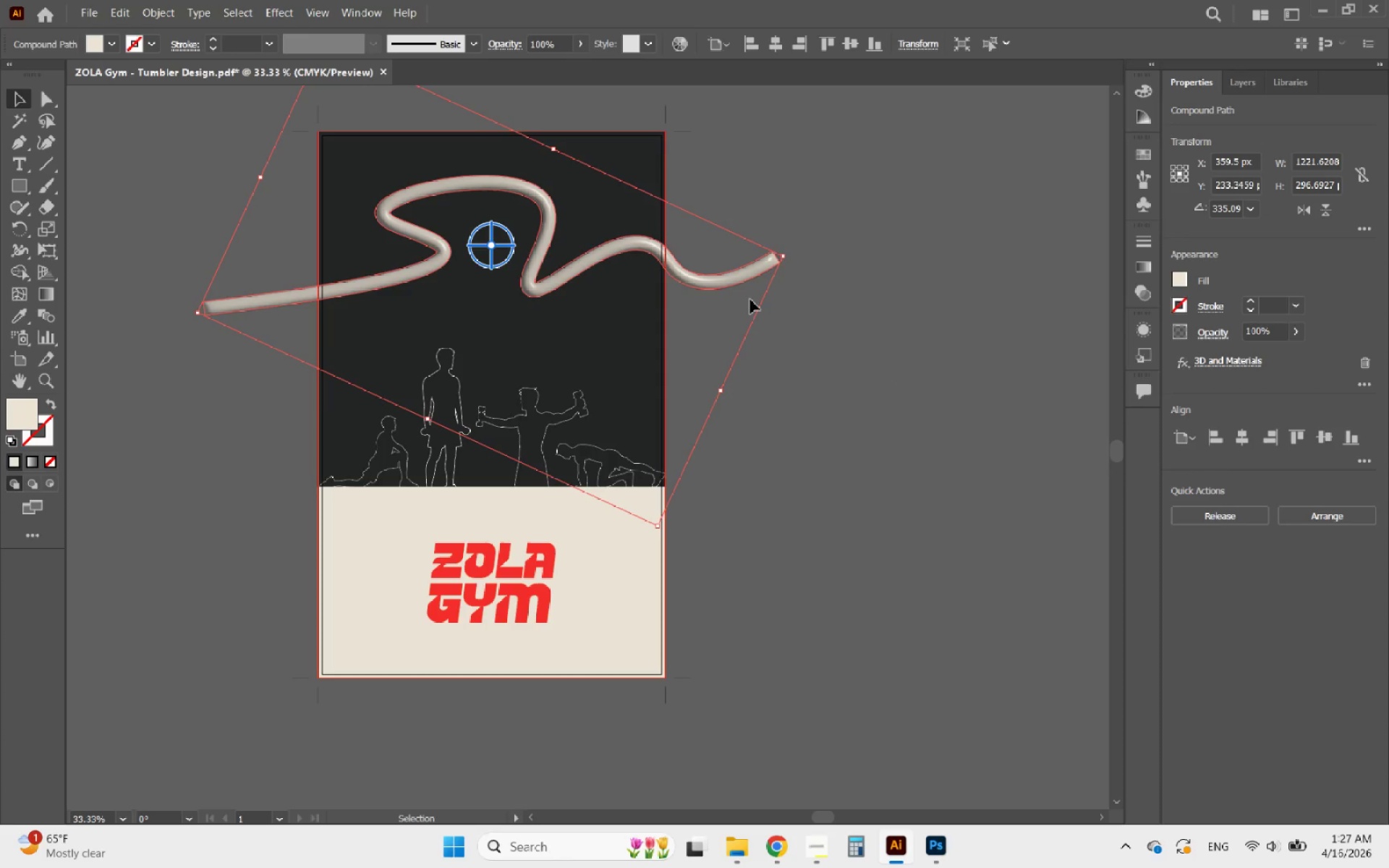 
key(Control+ControlLeft)
 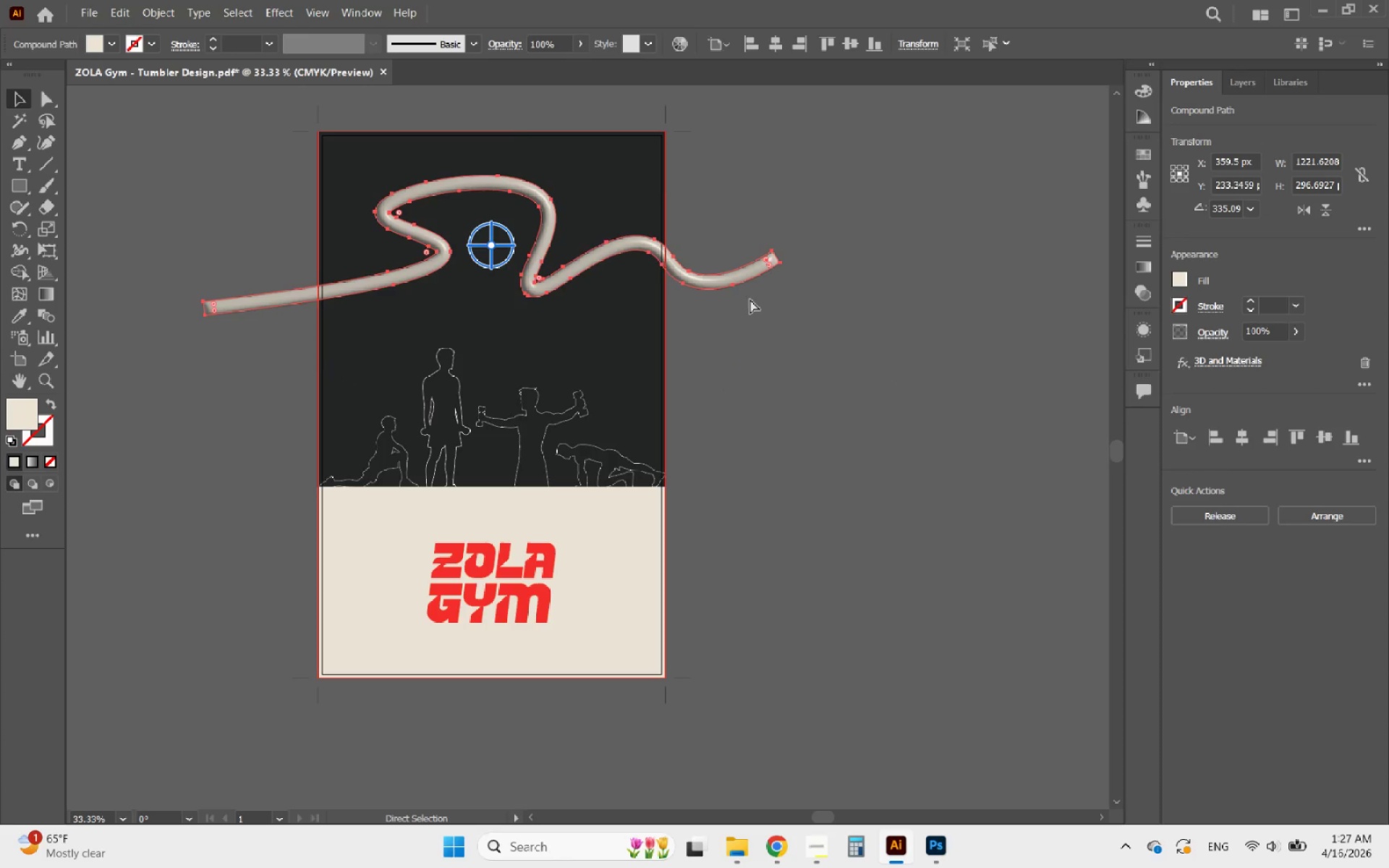 
key(Control+Z)
 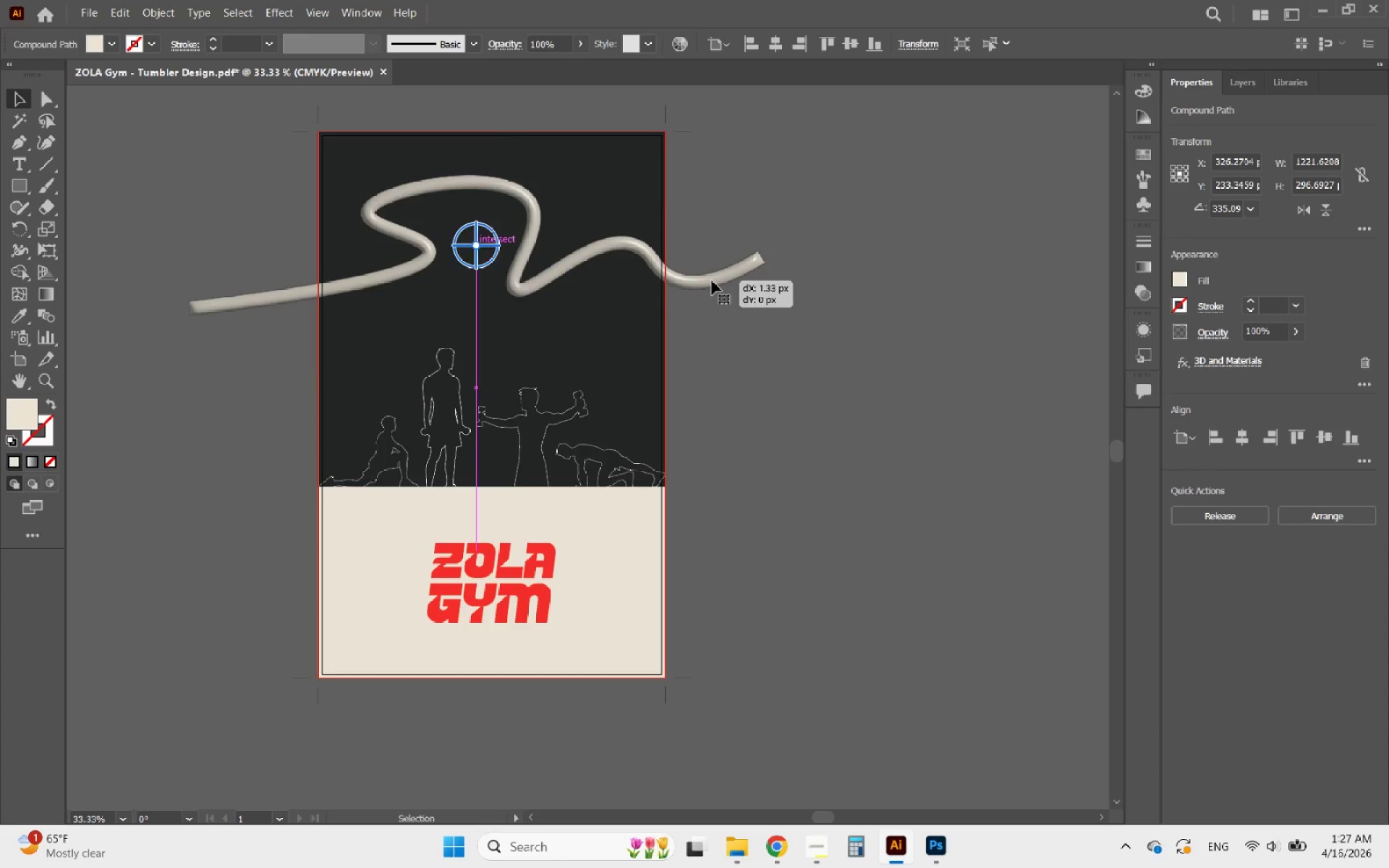 
left_click([798, 385])
 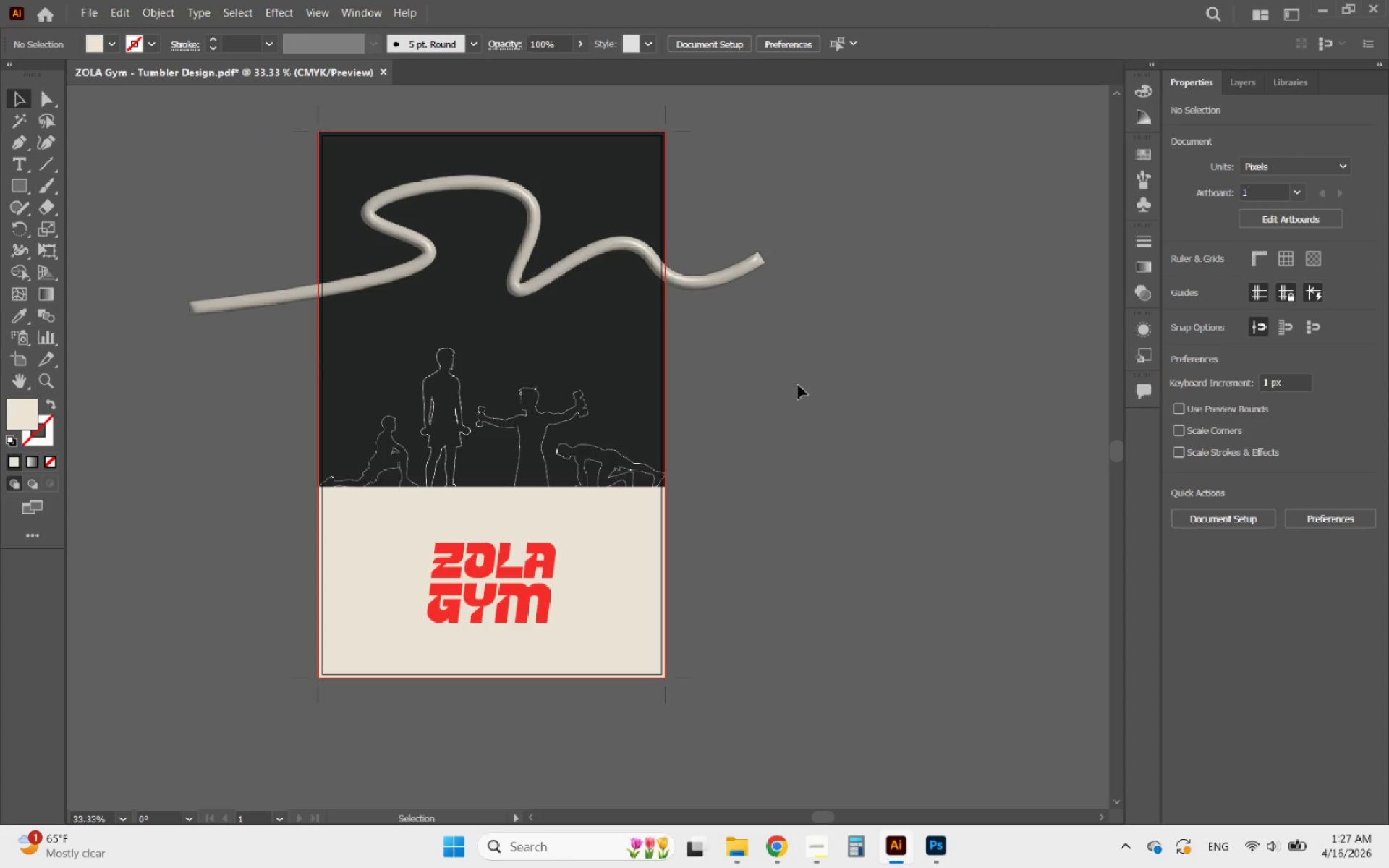 
scroll: coordinate [760, 422], scroll_direction: down, amount: 4.0
 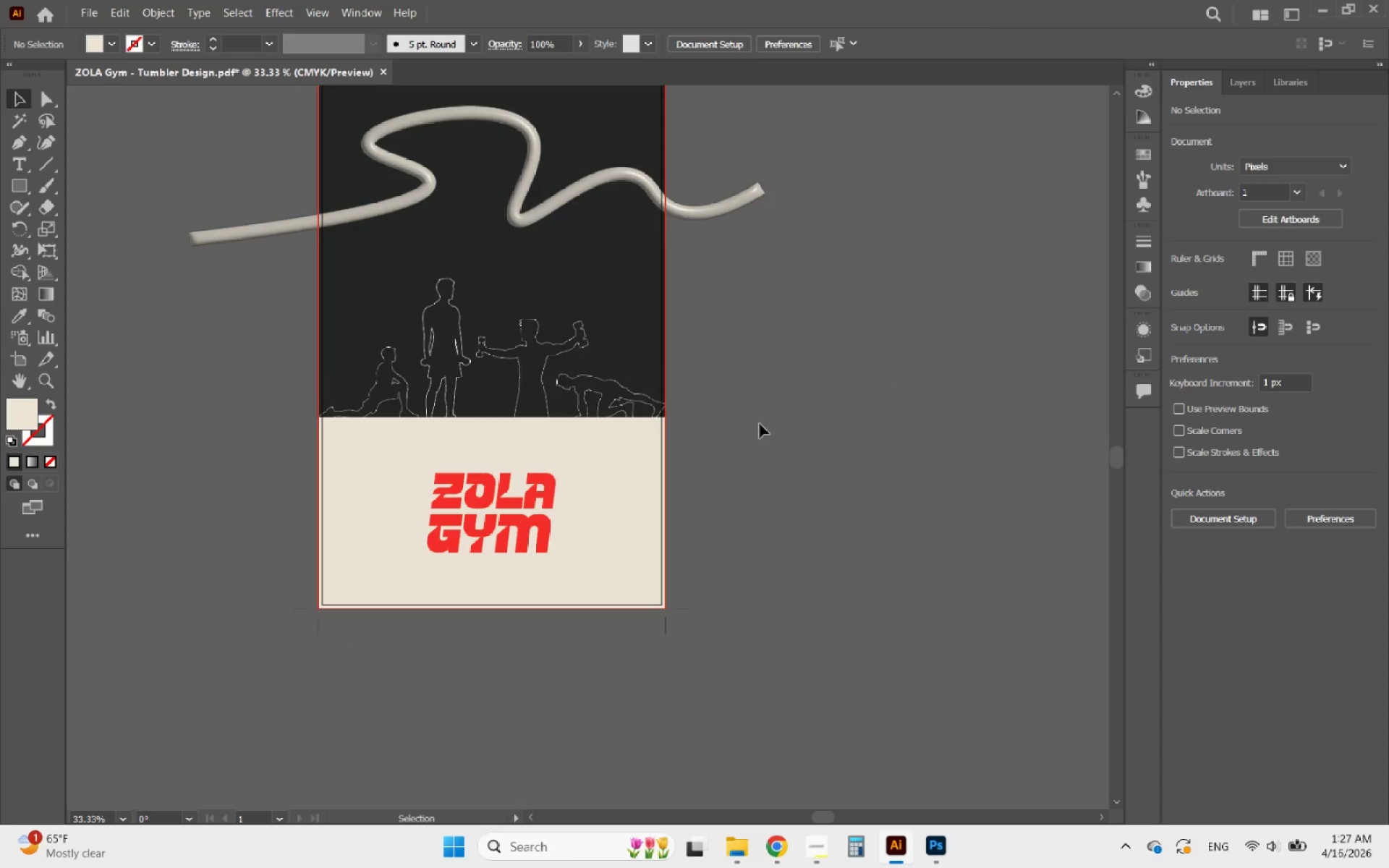 
hold_key(key=AltLeft, duration=0.72)
scroll: coordinate [766, 494], scroll_direction: down, amount: 2.0
 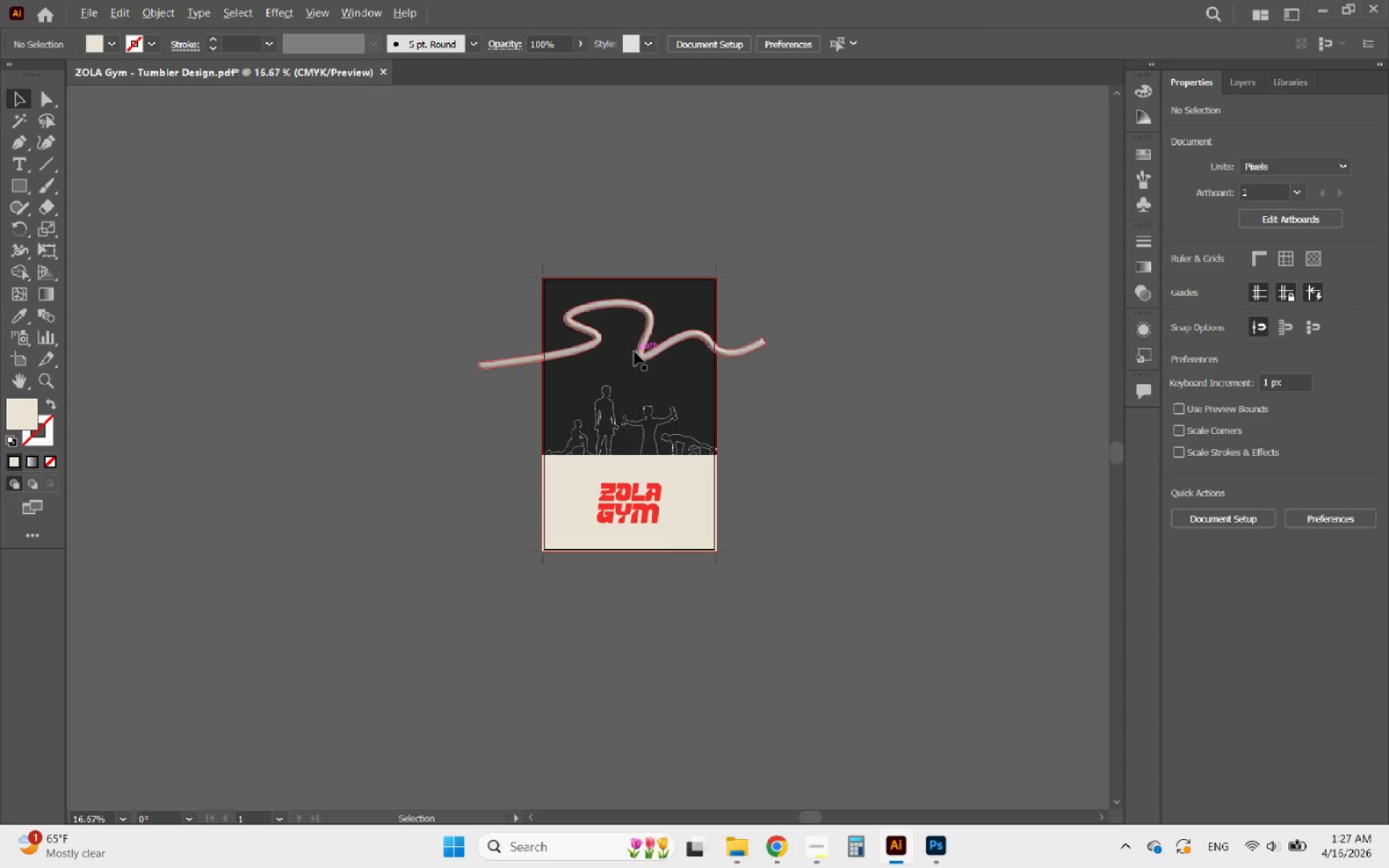 
hold_key(key=AltLeft, duration=0.41)
scroll: coordinate [658, 394], scroll_direction: up, amount: 2.0
 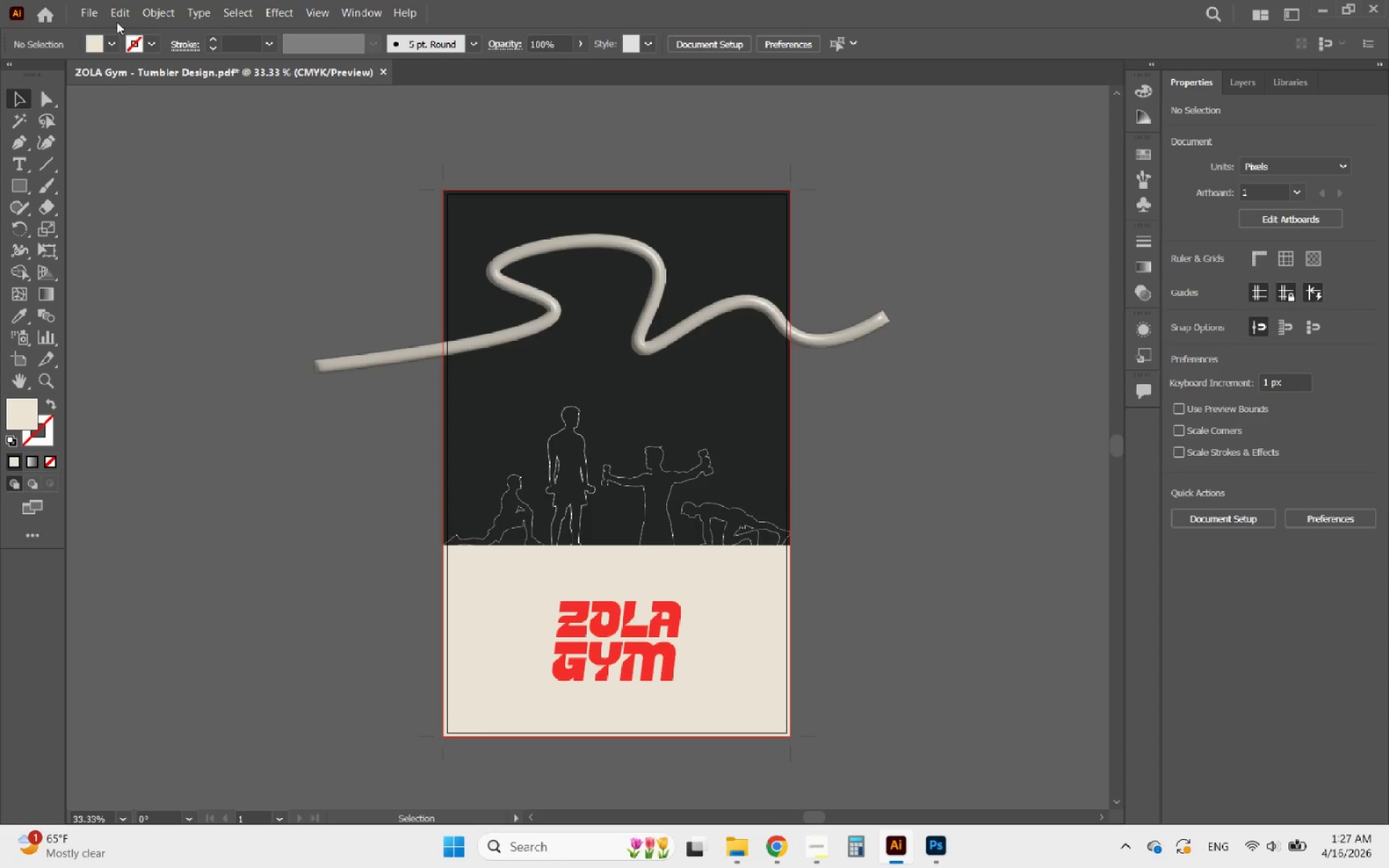 
left_click([94, 9])
 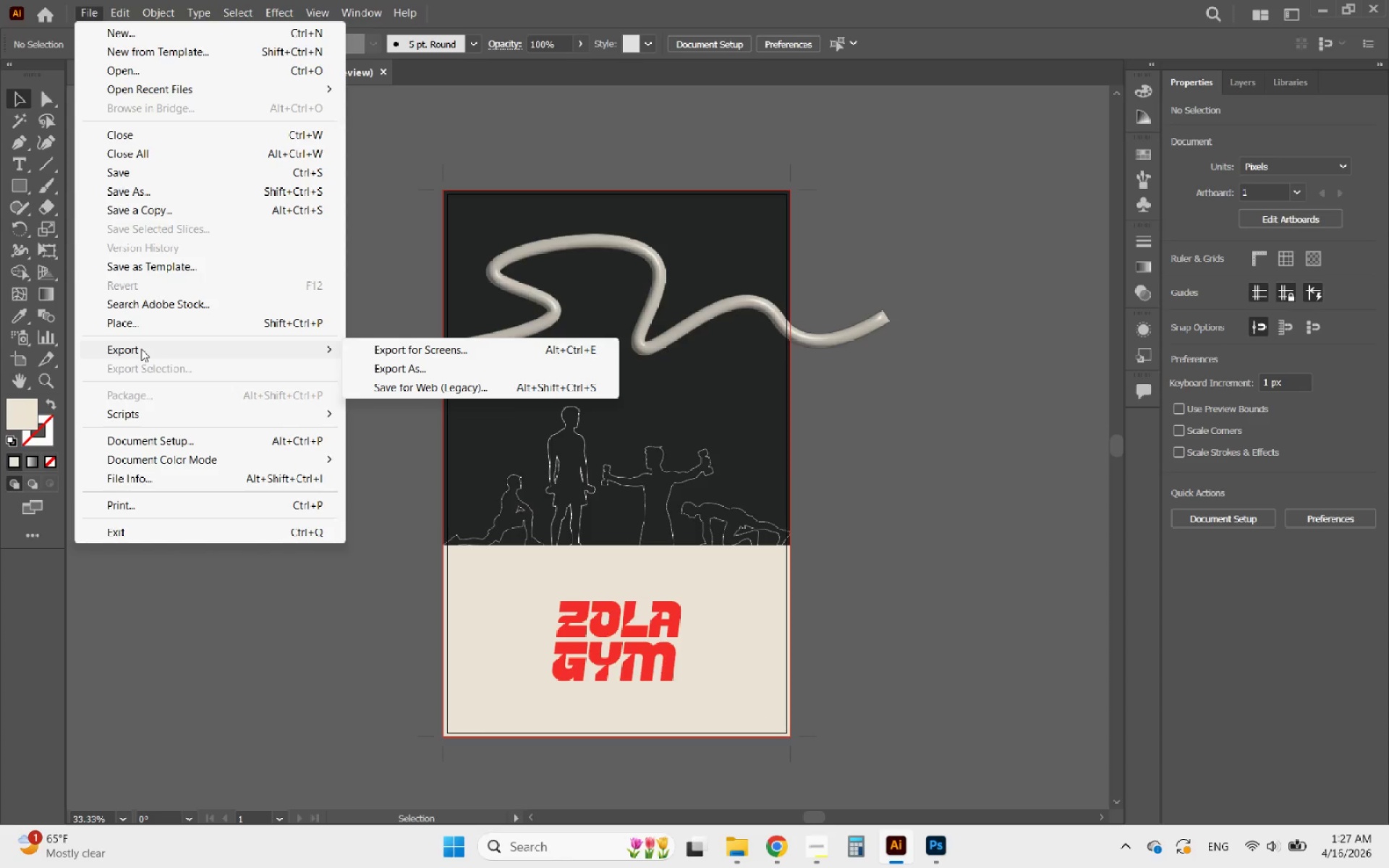 
wait(5.34)
 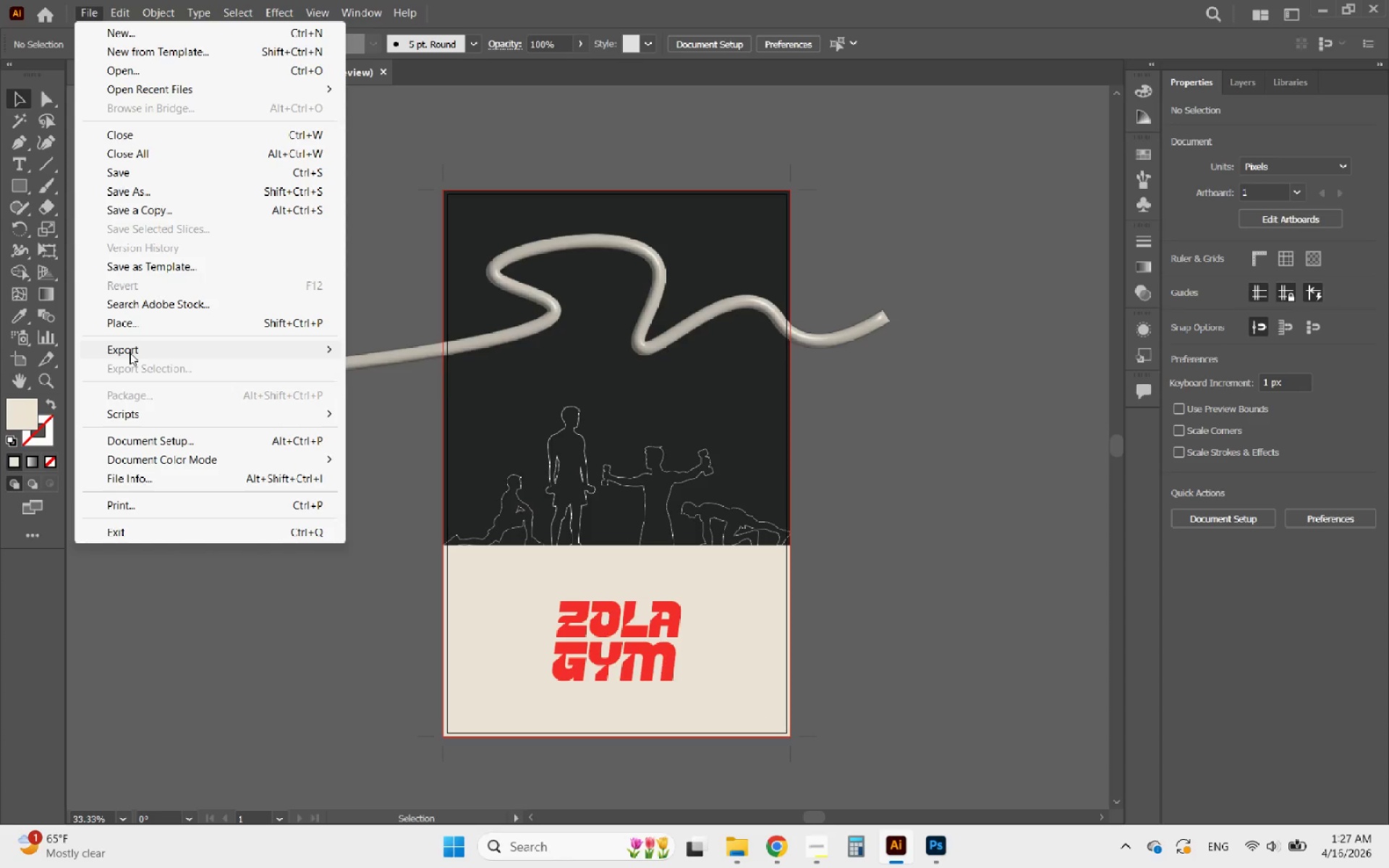 
left_click([582, 159])
 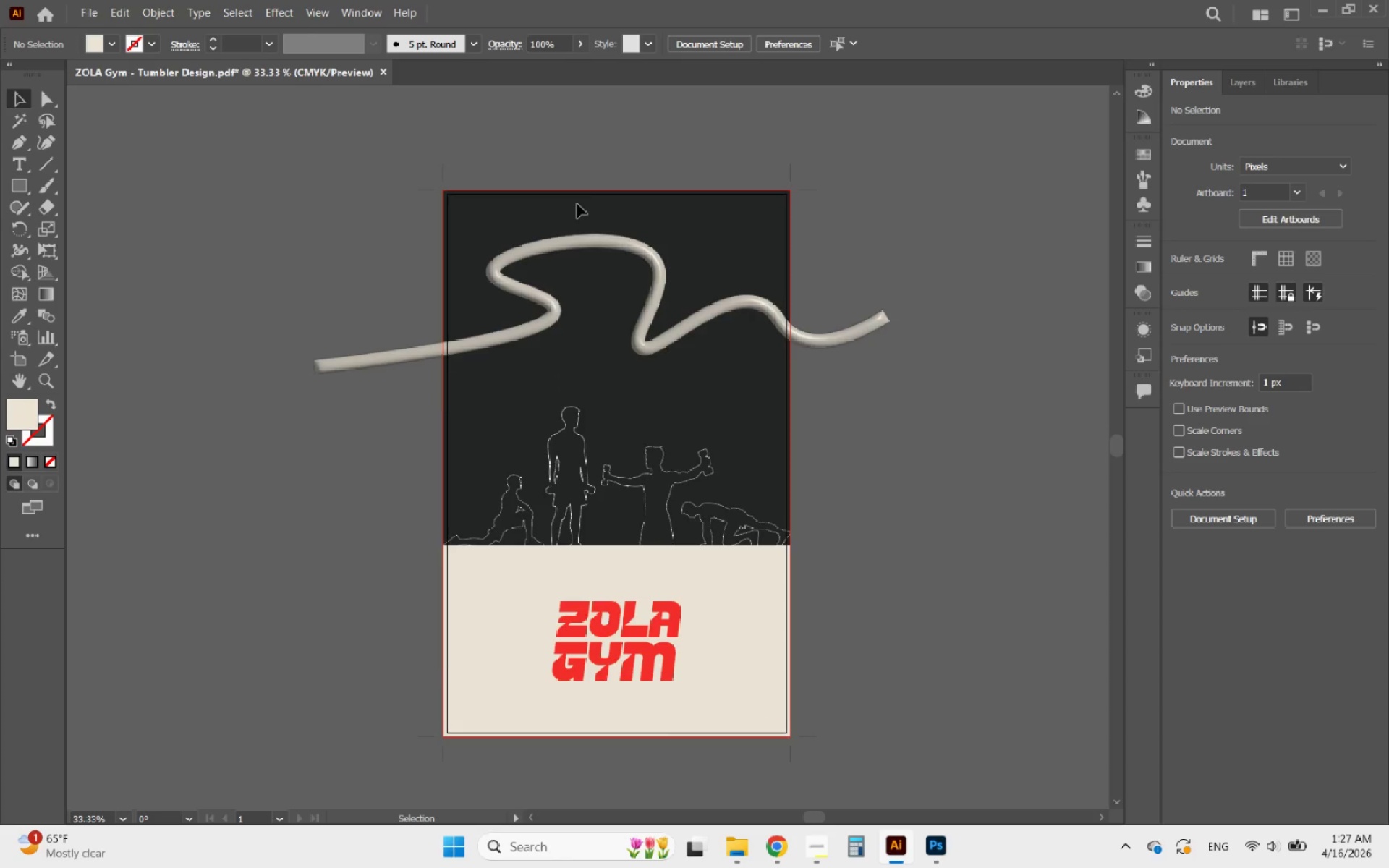 
hold_key(key=AltLeft, duration=0.31)
scroll: coordinate [576, 220], scroll_direction: up, amount: 1.0
 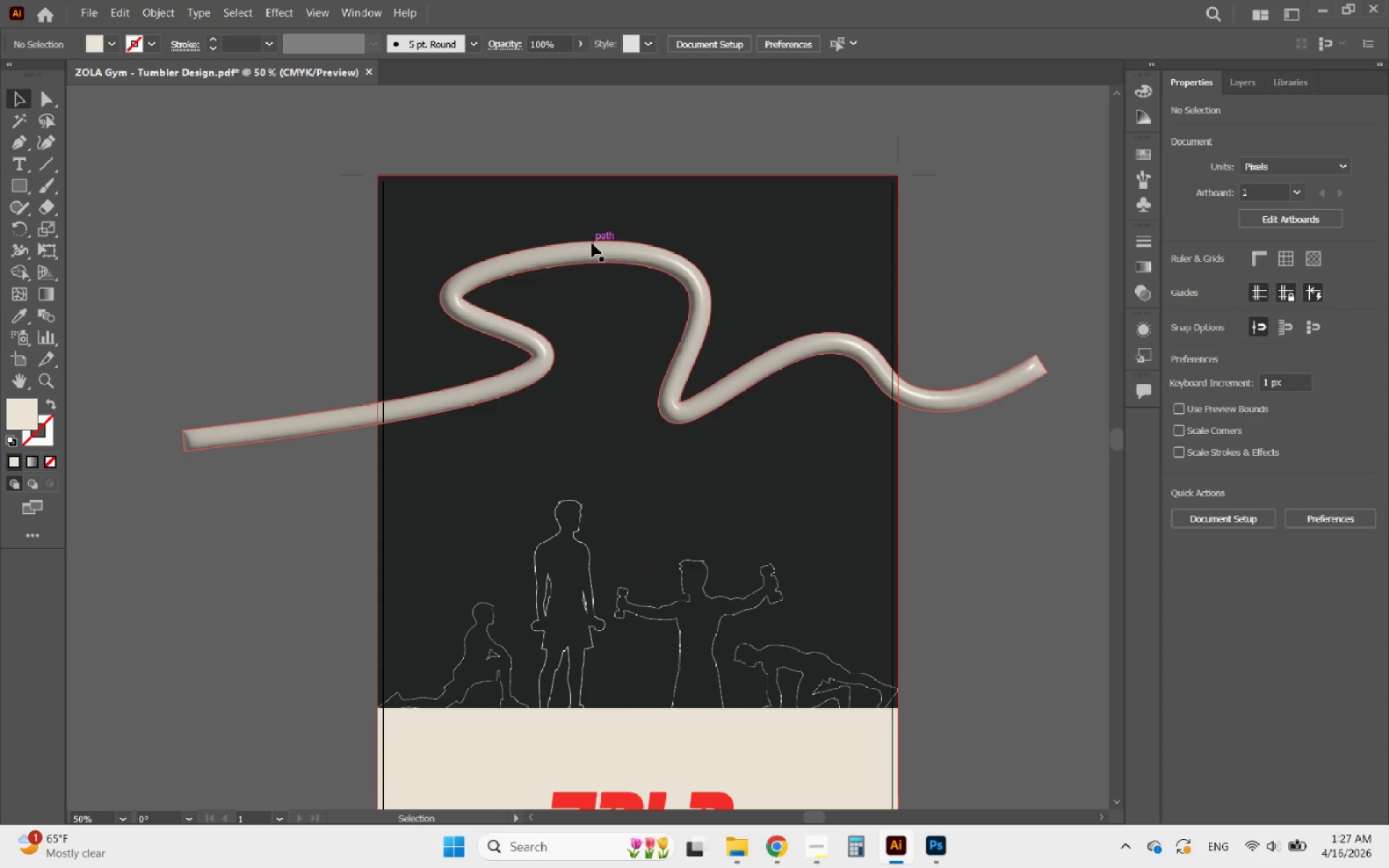 
left_click_drag(start_coordinate=[592, 243], to_coordinate=[600, 279])
 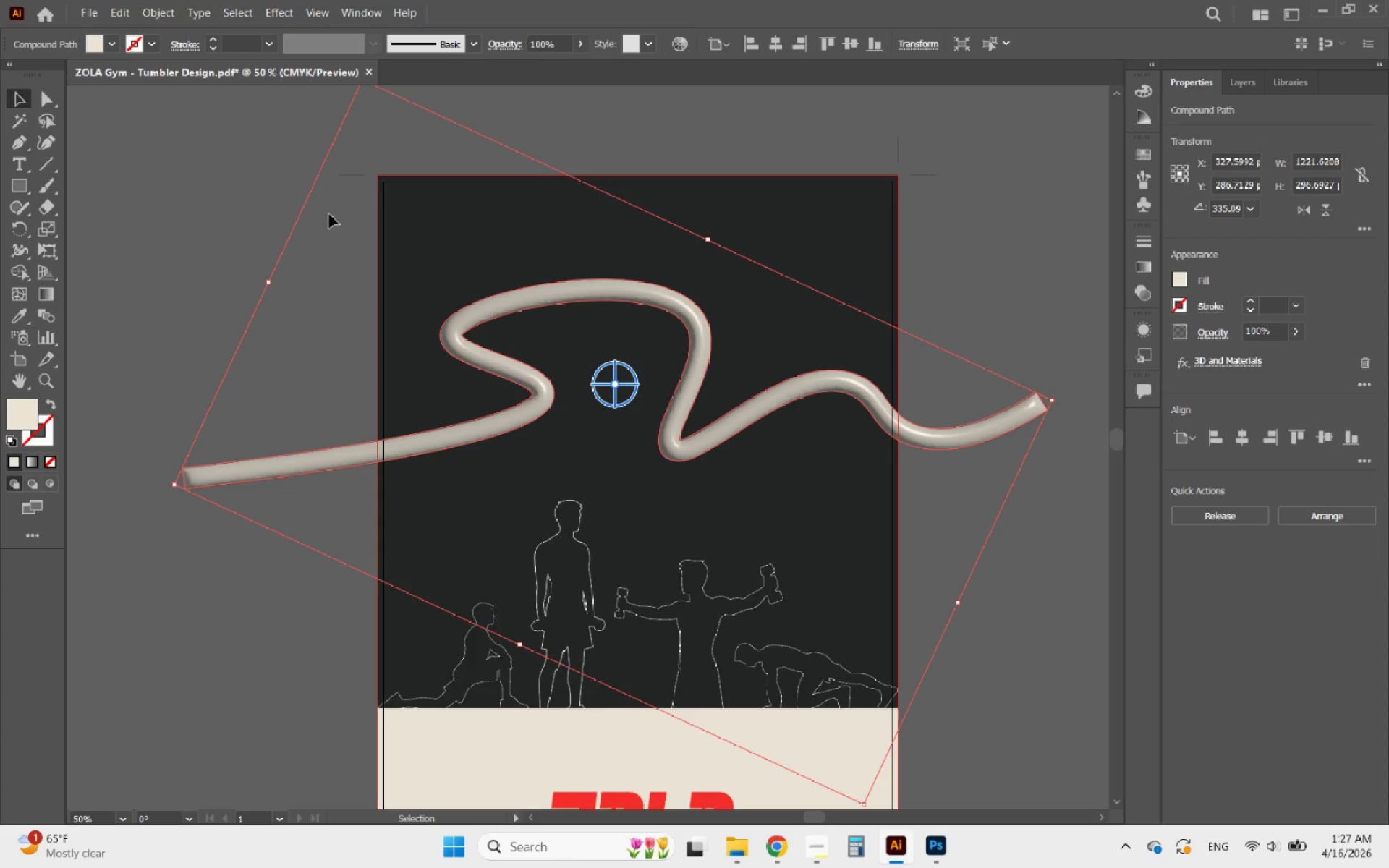 
hold_key(key=ShiftLeft, duration=2.89)
 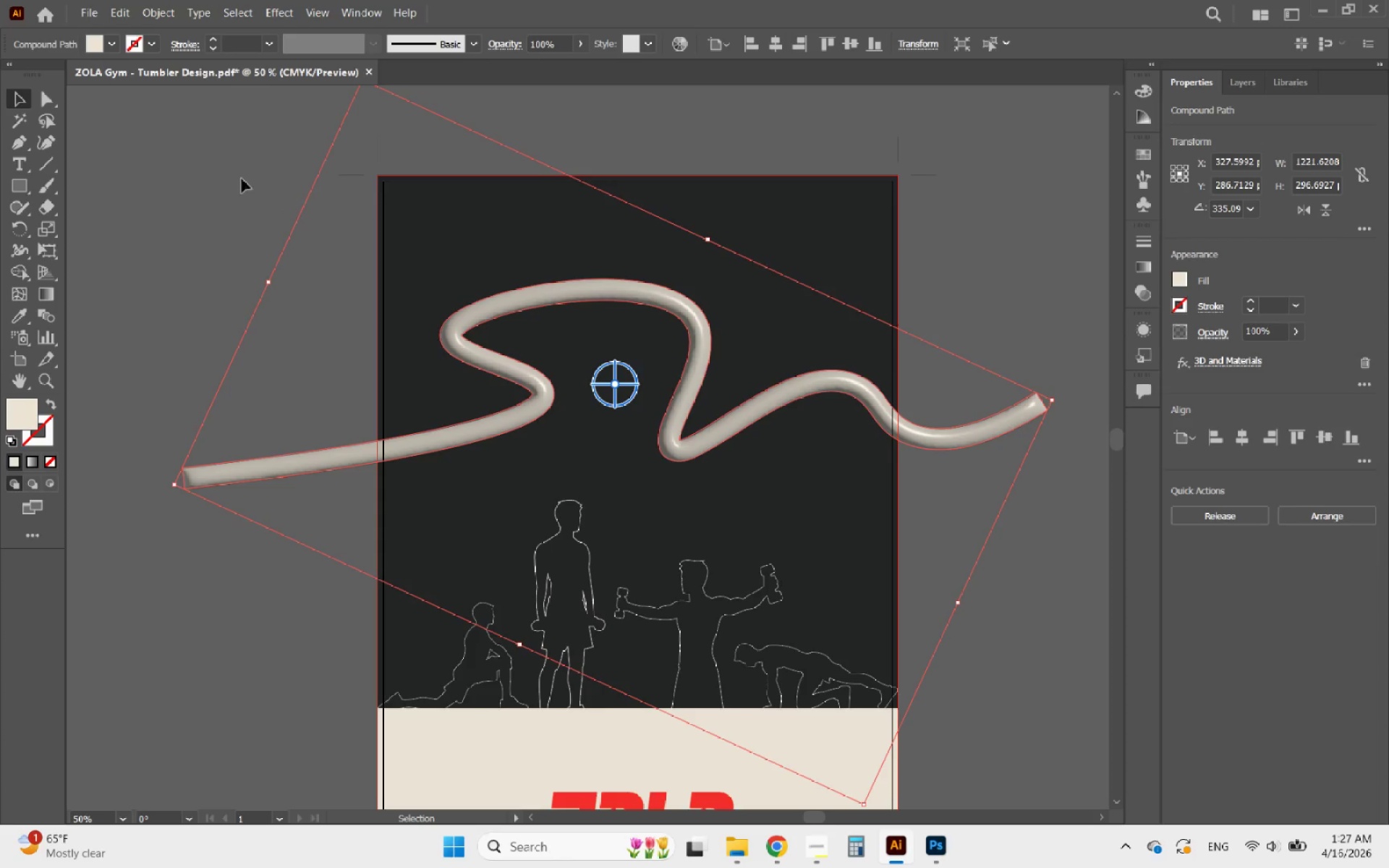 
left_click([195, 165])
 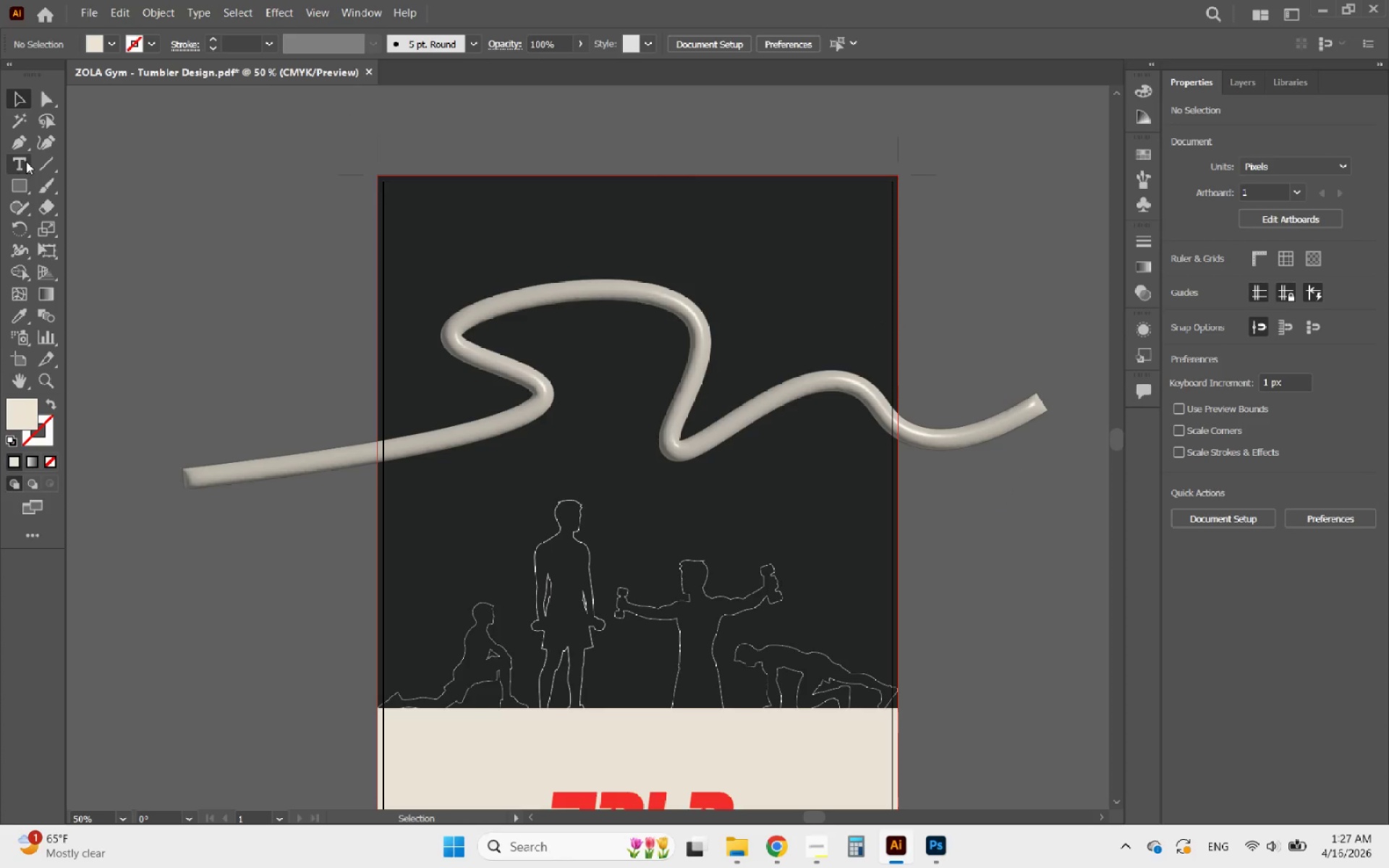 
left_click([20, 156])
 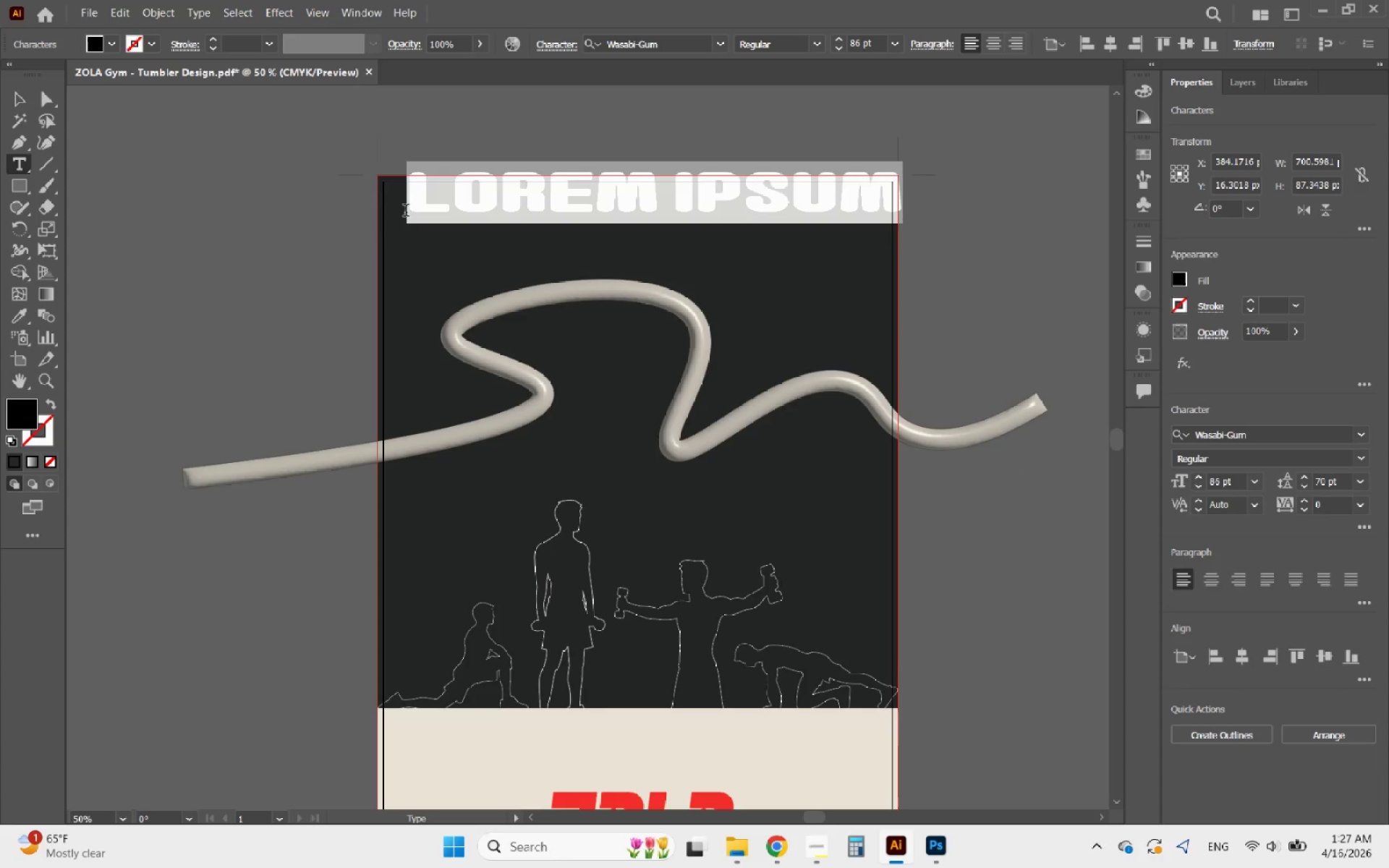 
key(Shift+ShiftLeft)
 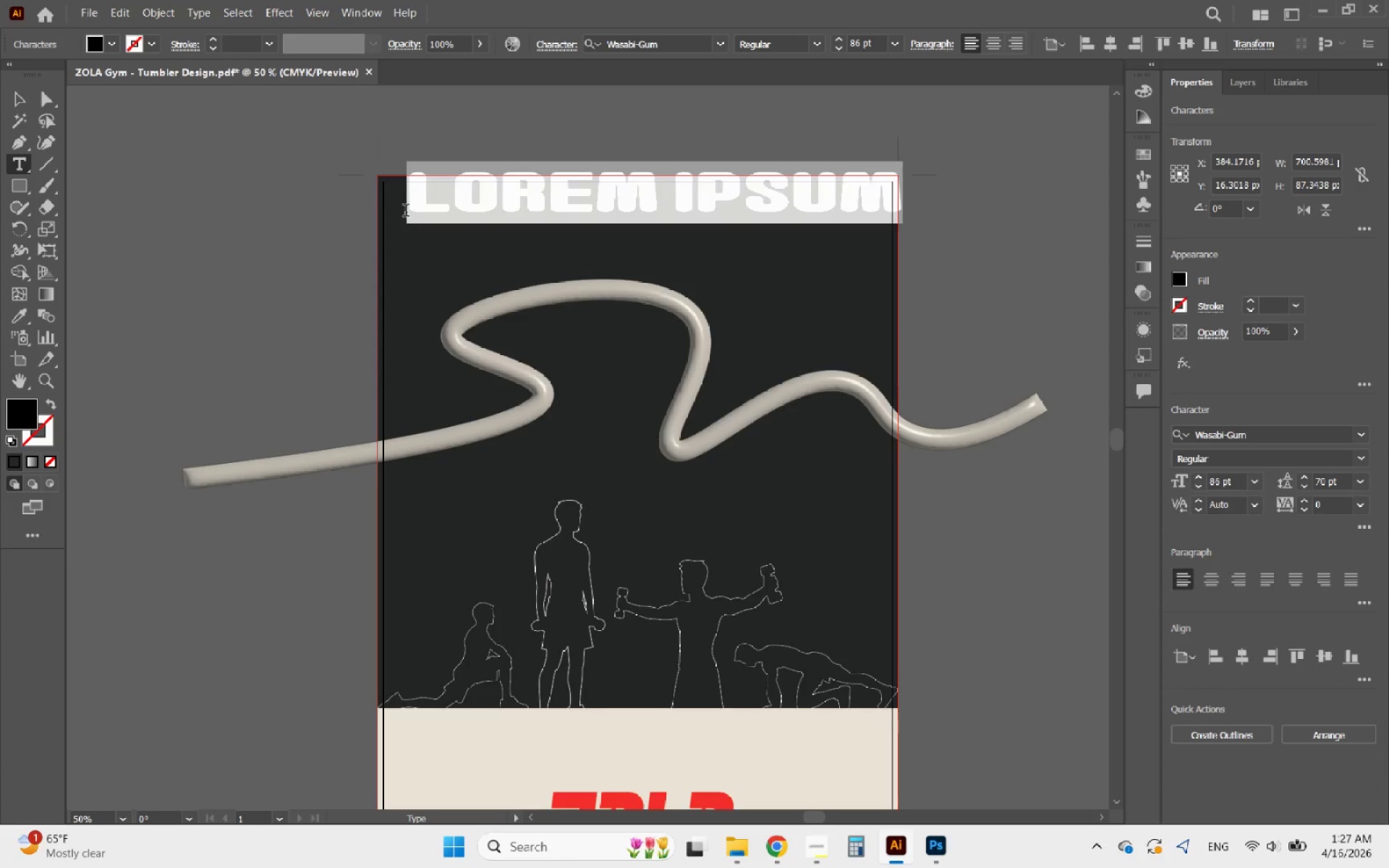 
key(Shift+A)
 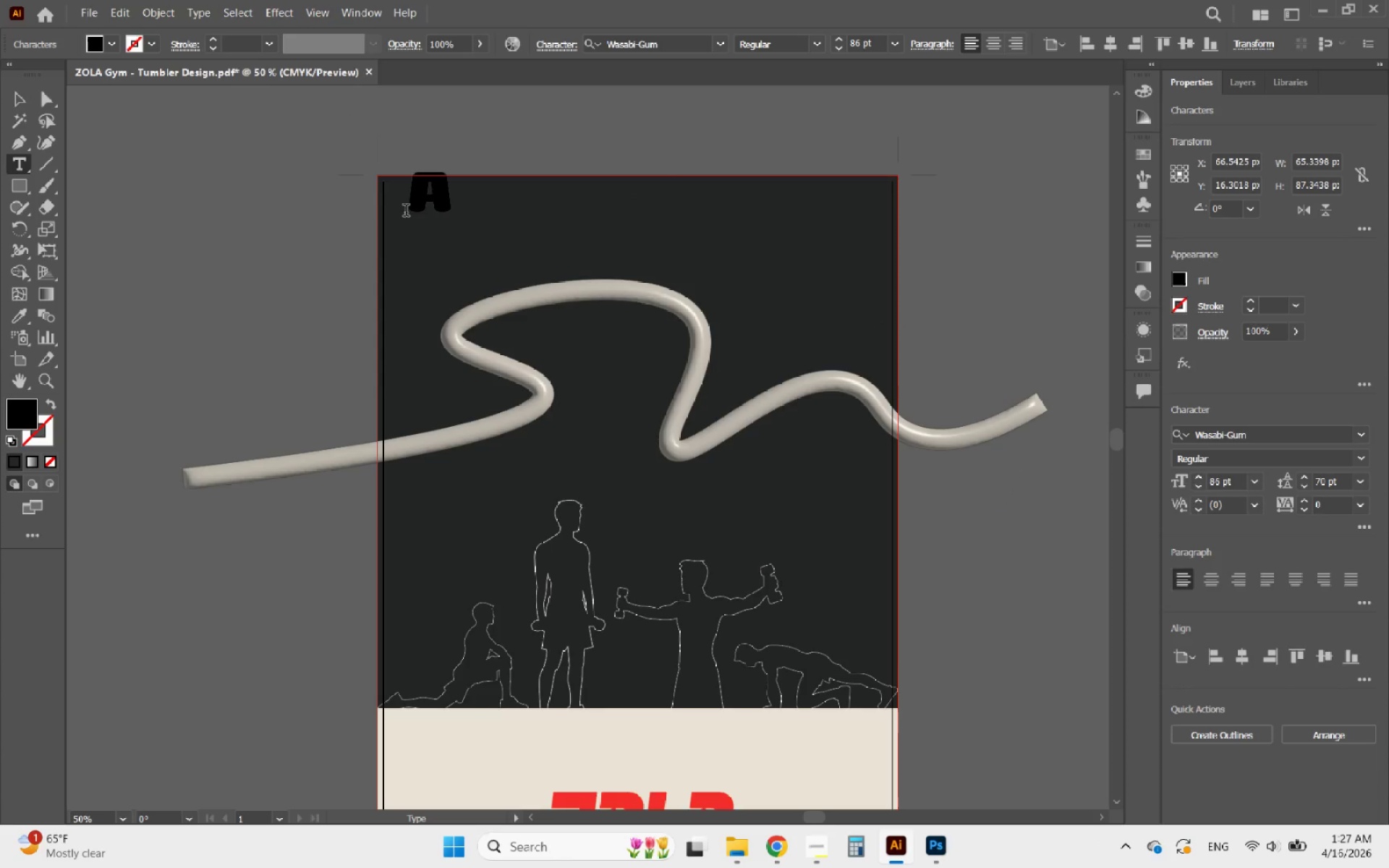 
type( HOme of changes)
 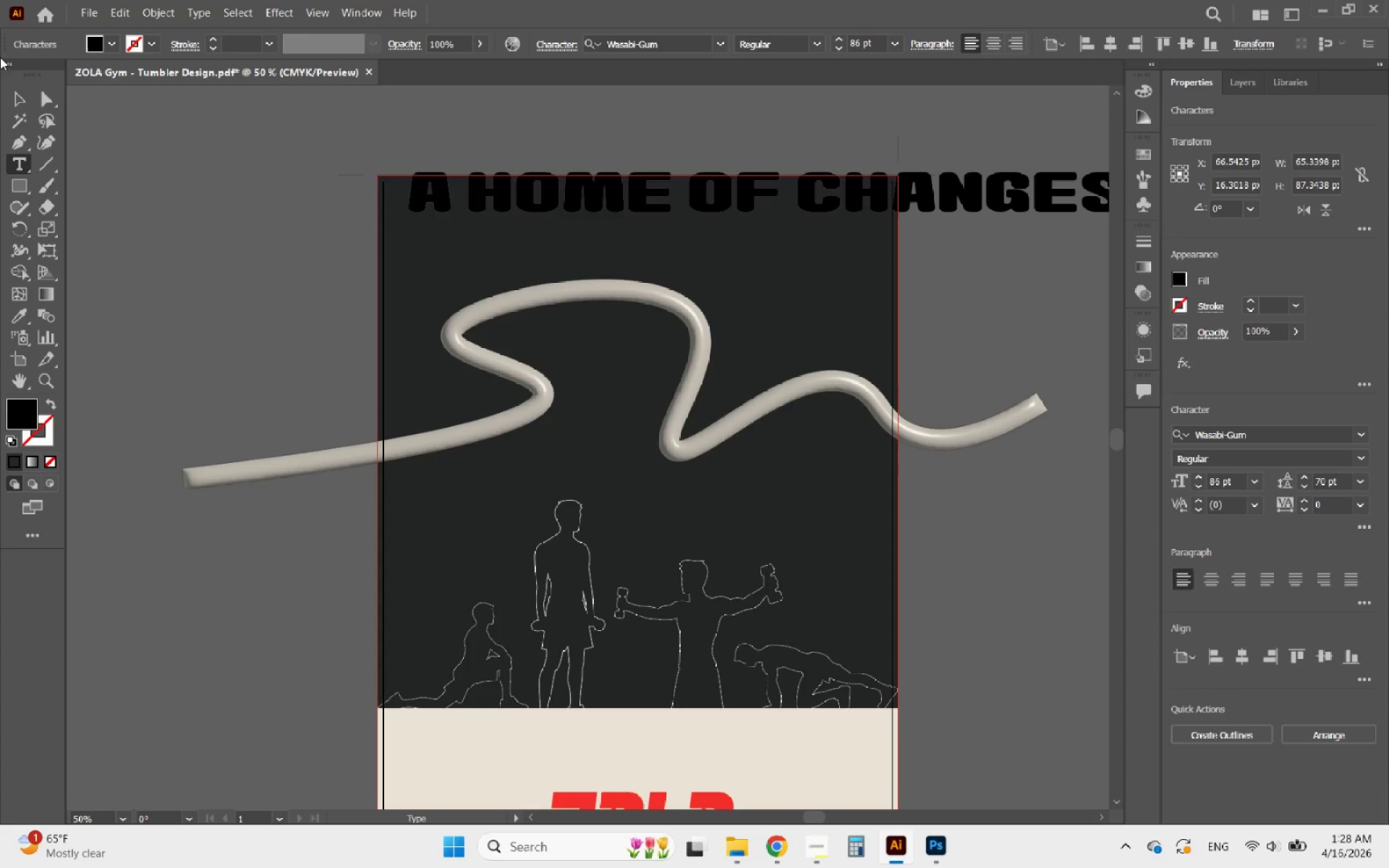 
left_click([17, 97])
 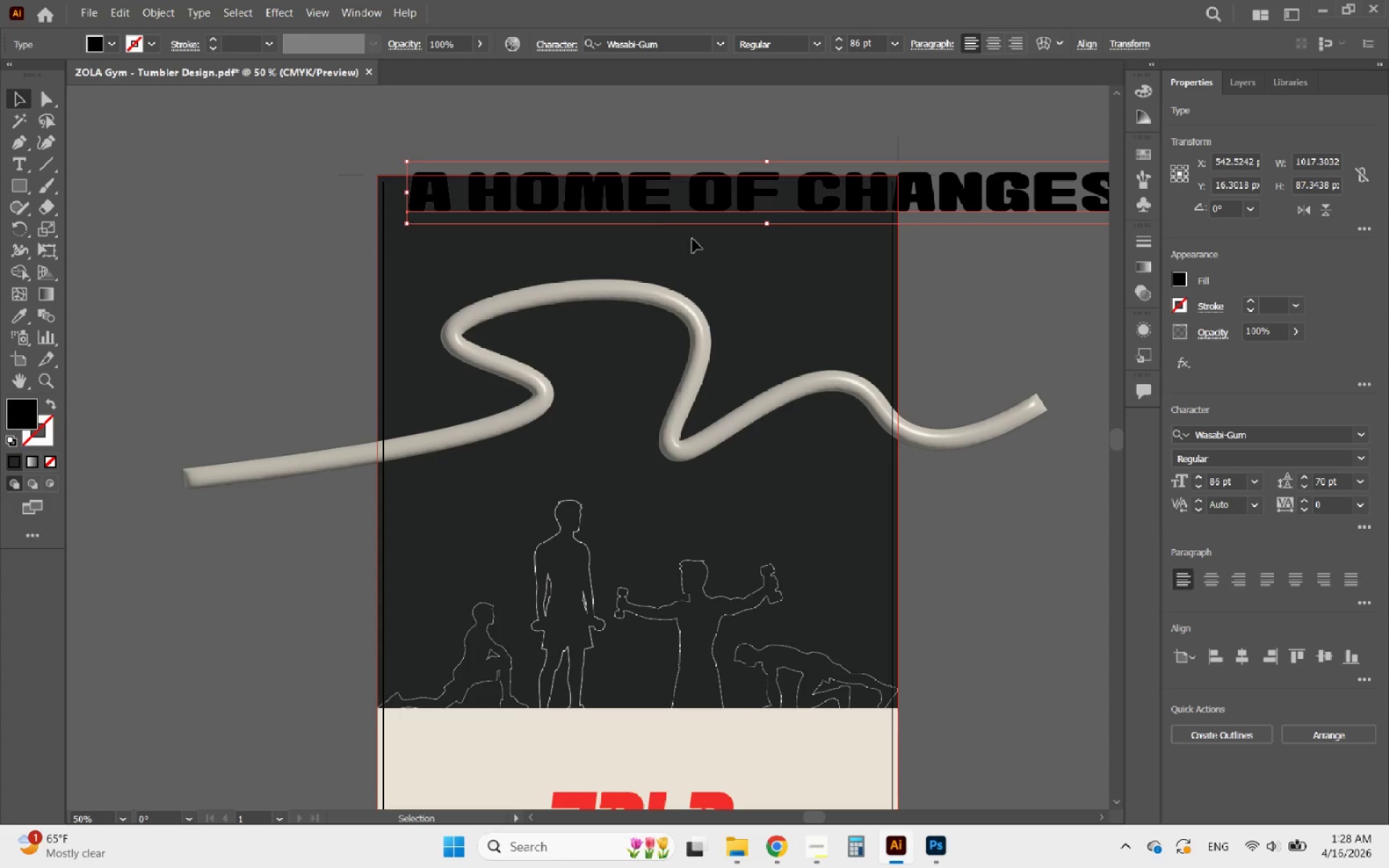 
hold_key(key=AltLeft, duration=0.97)
scroll: coordinate [690, 240], scroll_direction: down, amount: 1.0
 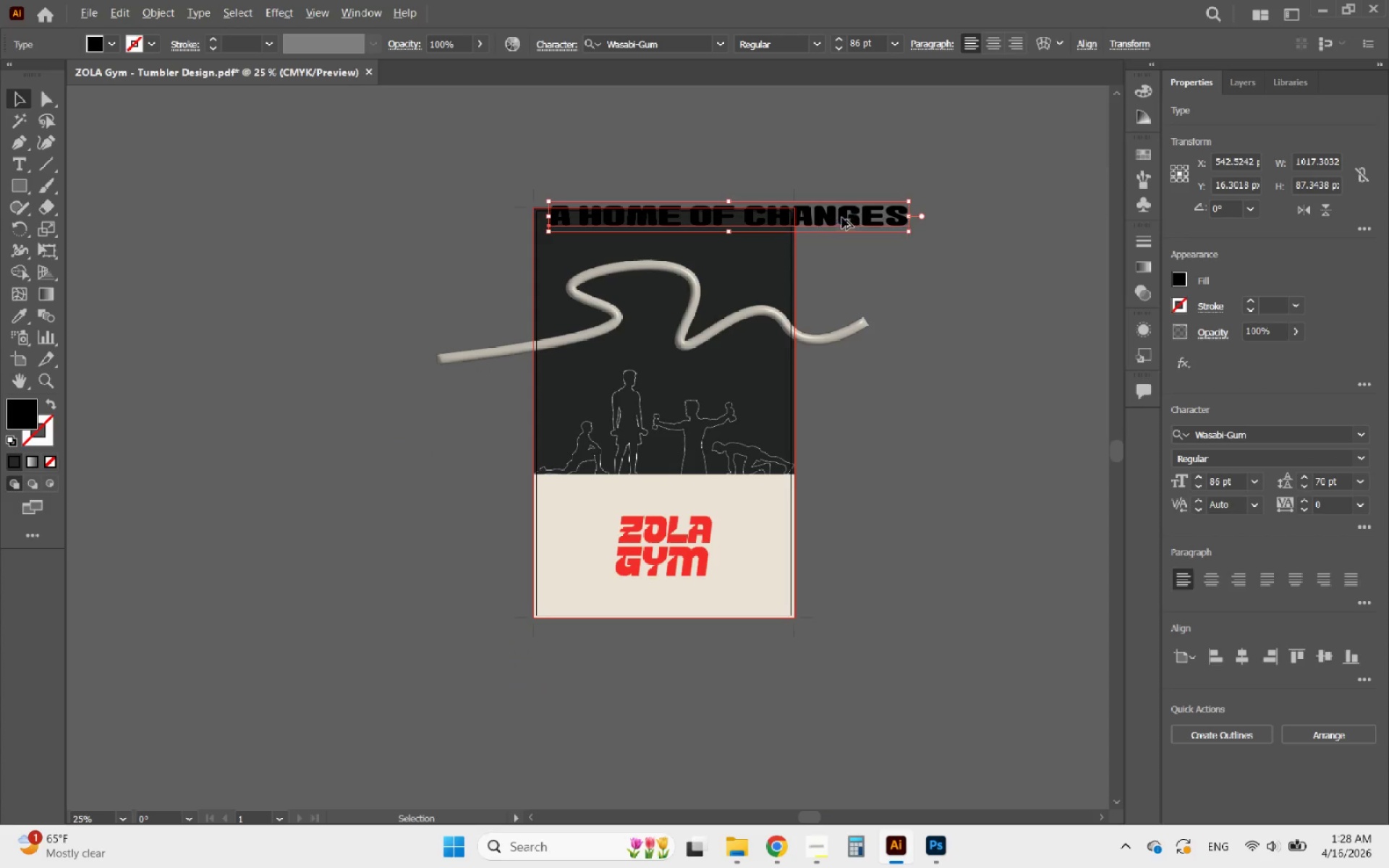 
scroll: coordinate [859, 215], scroll_direction: up, amount: 1.0
 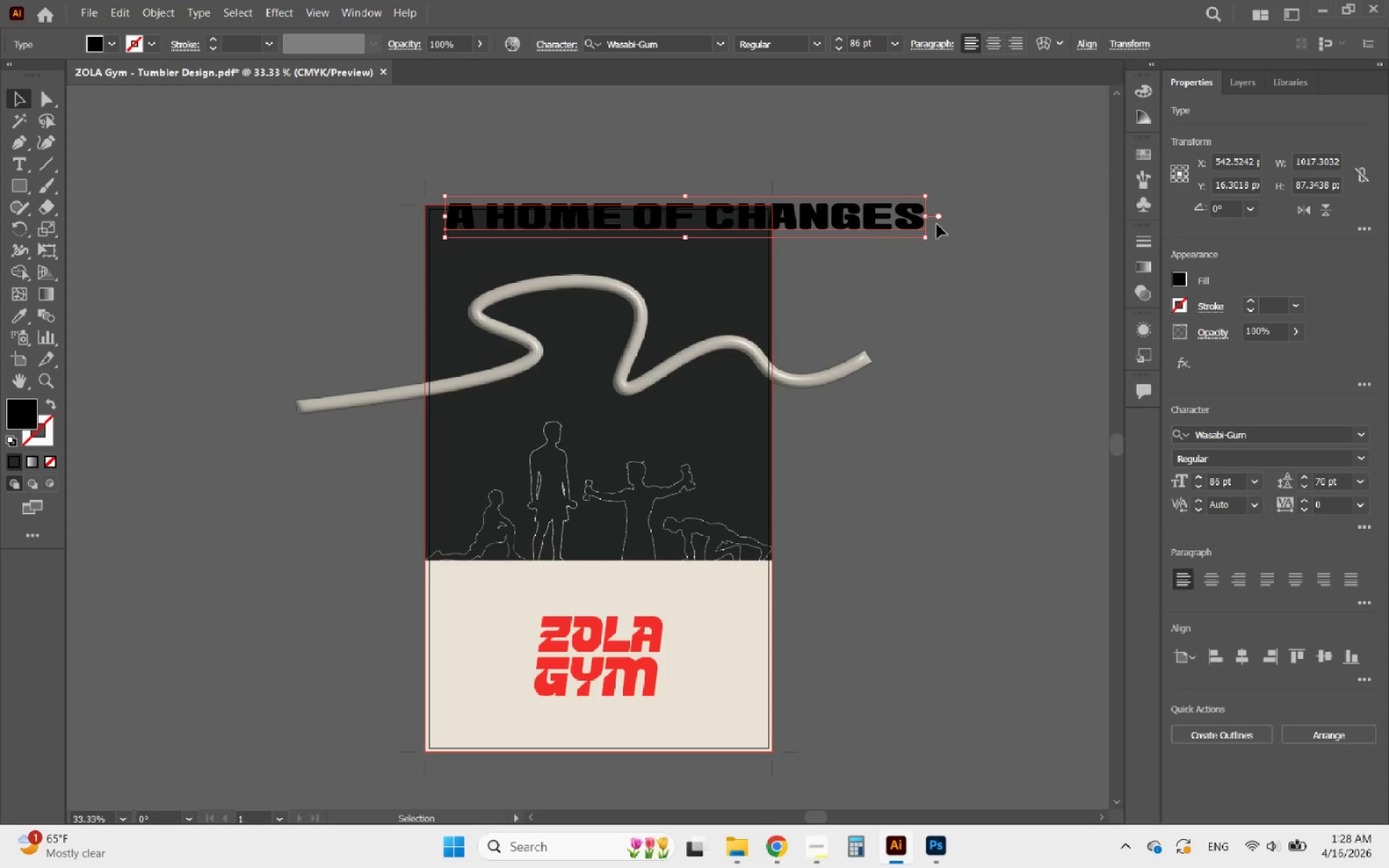 
hold_key(key=ShiftLeft, duration=2.47)
left_click_drag(start_coordinate=[925, 220], to_coordinate=[763, 237])
 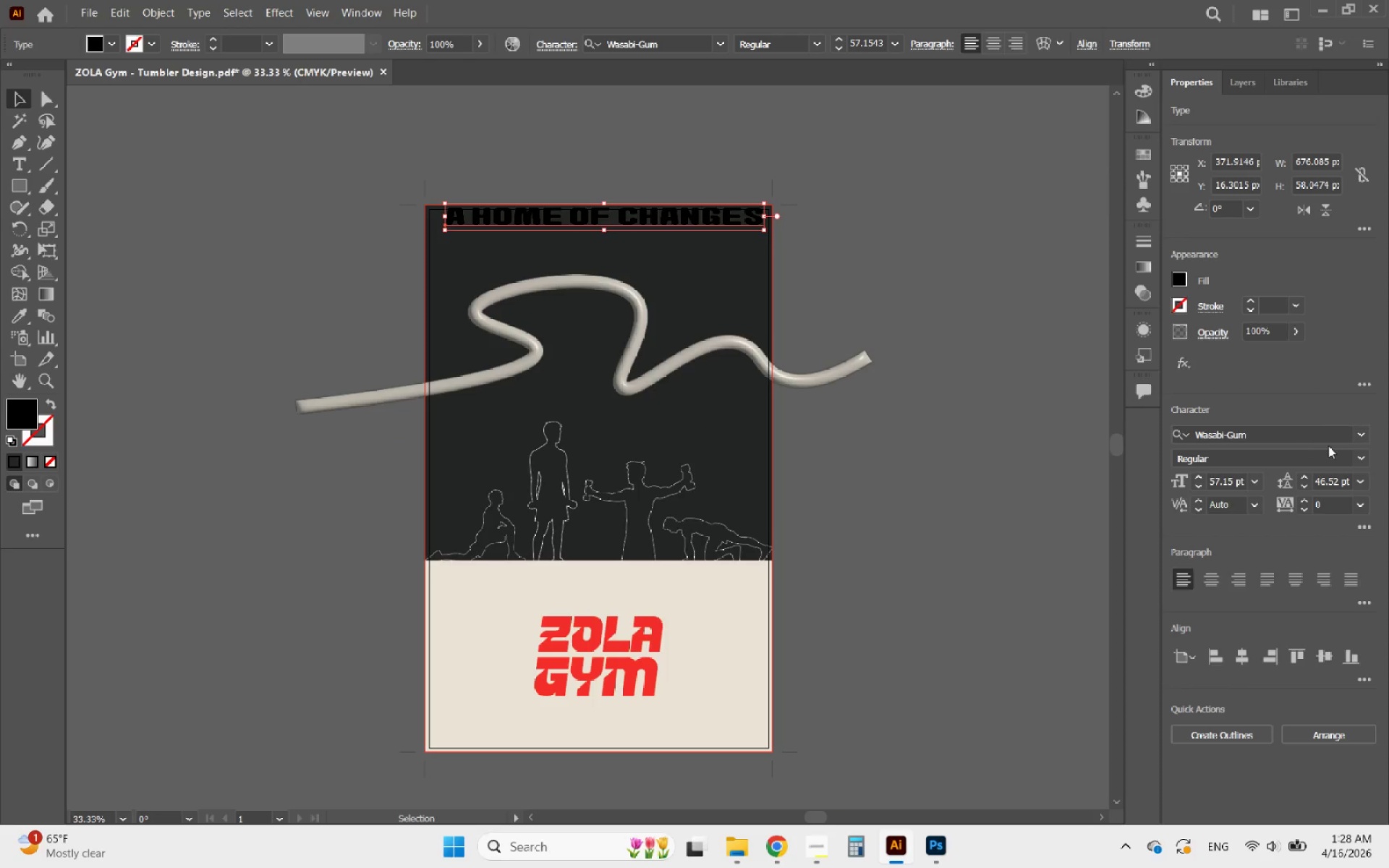 
mouse_move([1339, 457])
 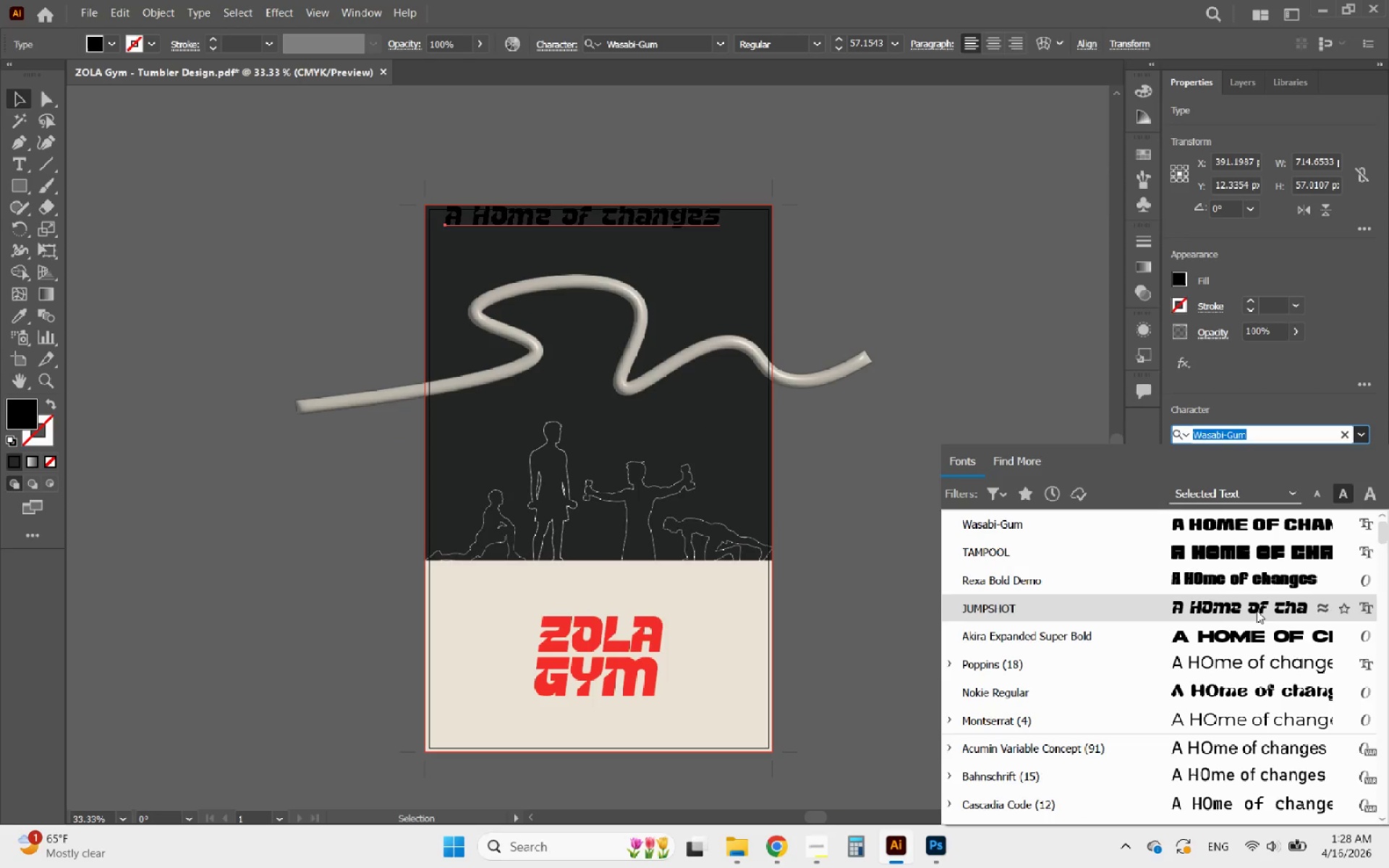 
left_click([1257, 610])
 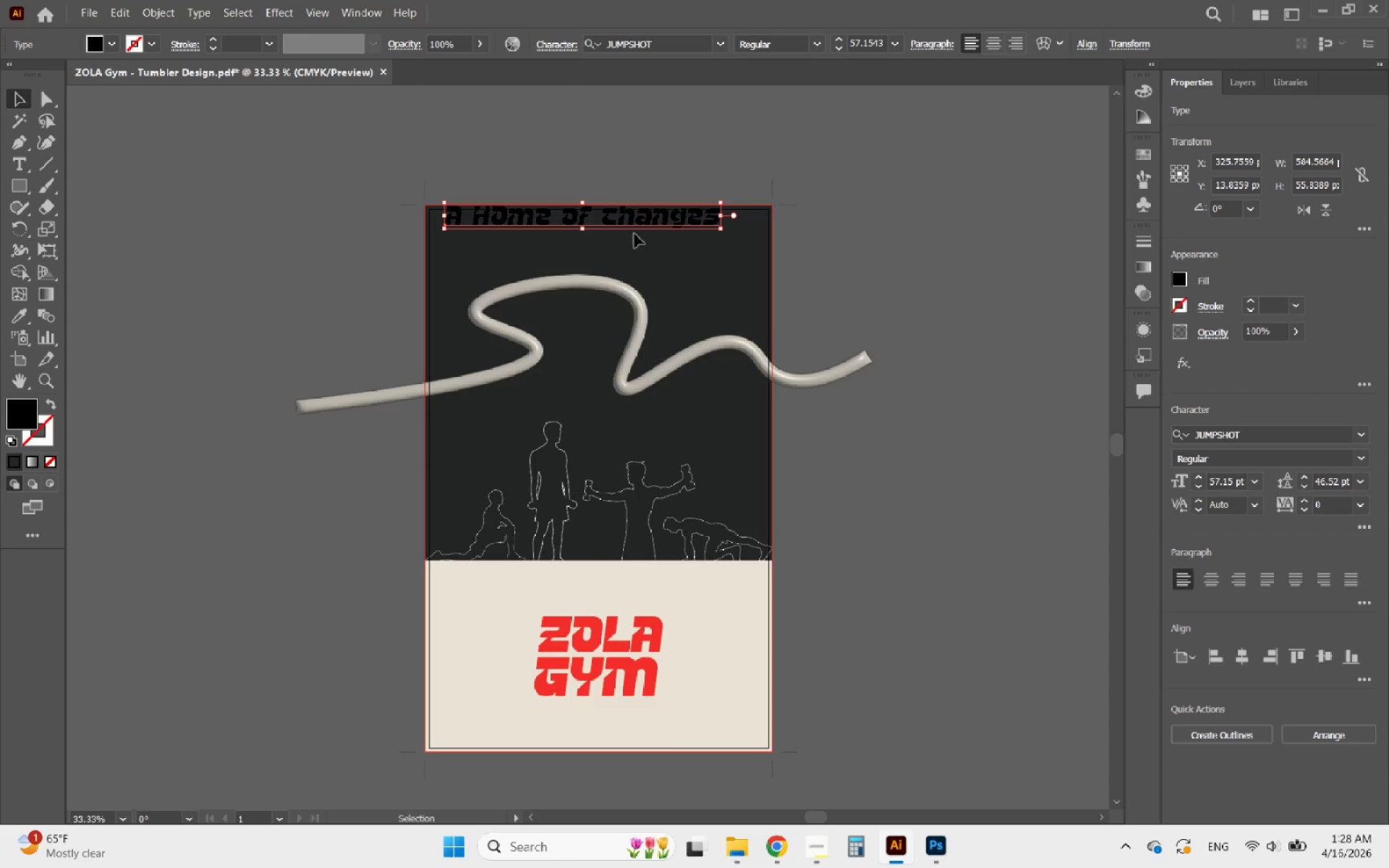 
left_click_drag(start_coordinate=[629, 226], to_coordinate=[642, 242])
 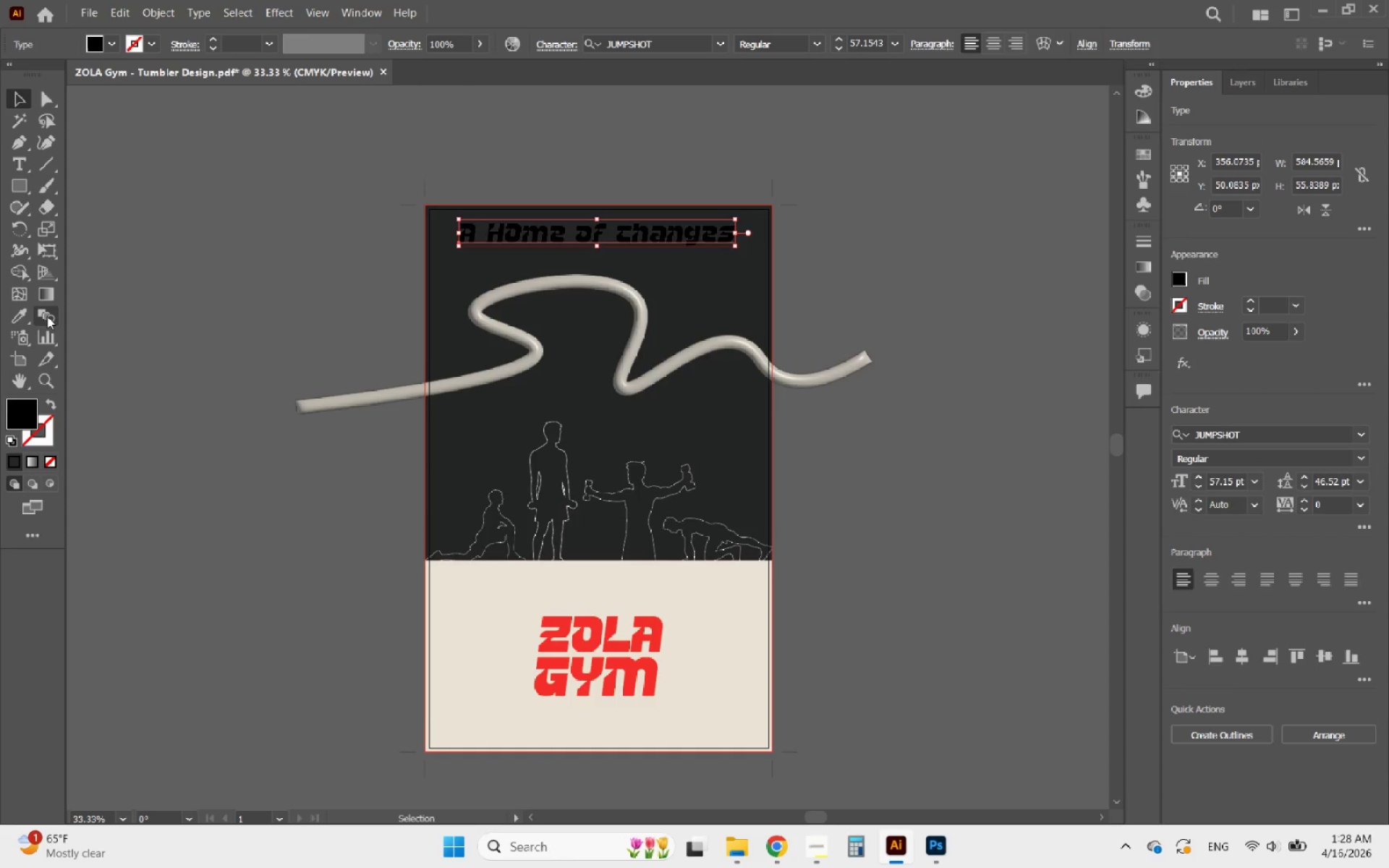 
left_click([22, 312])
 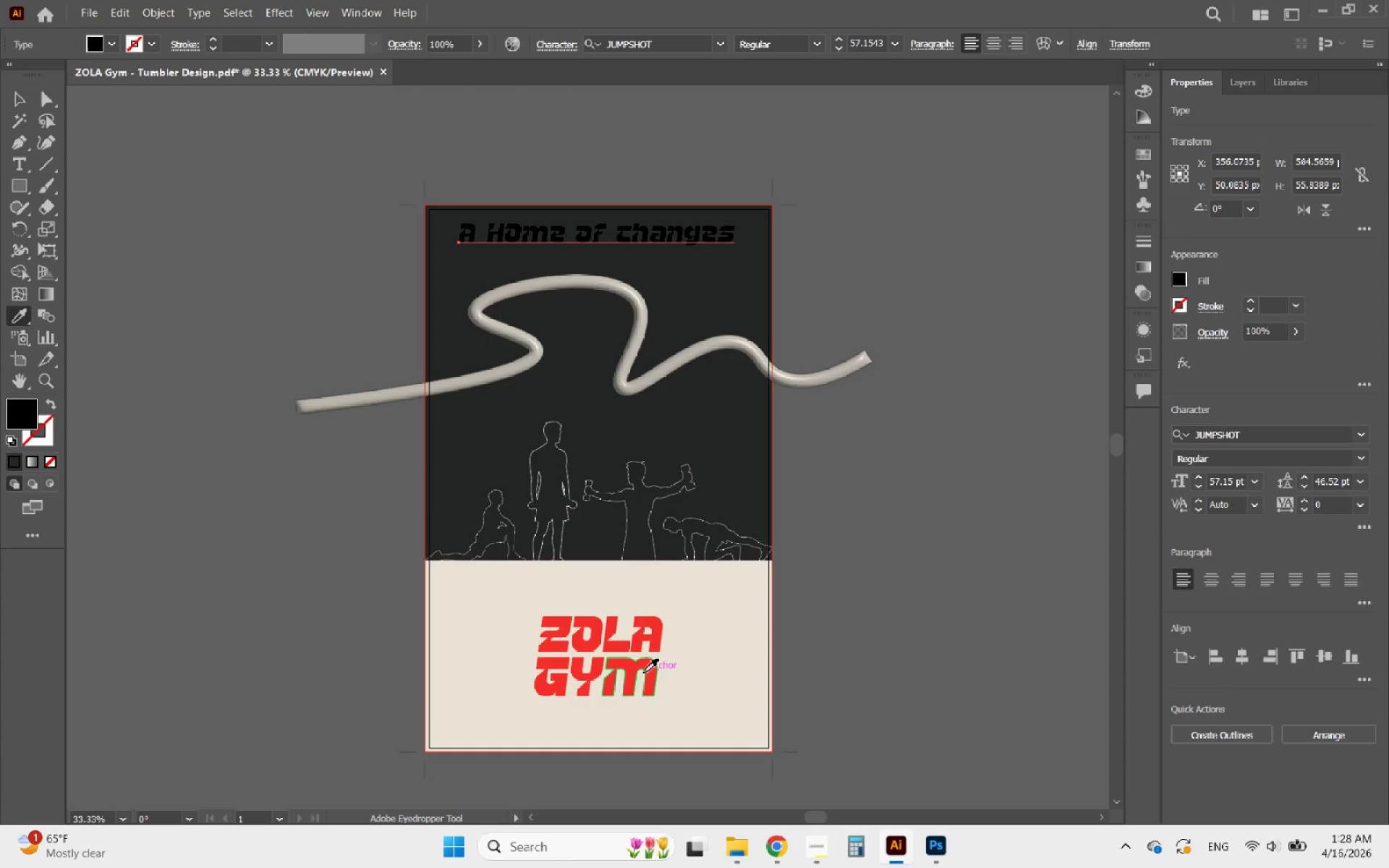 
left_click([650, 669])
 